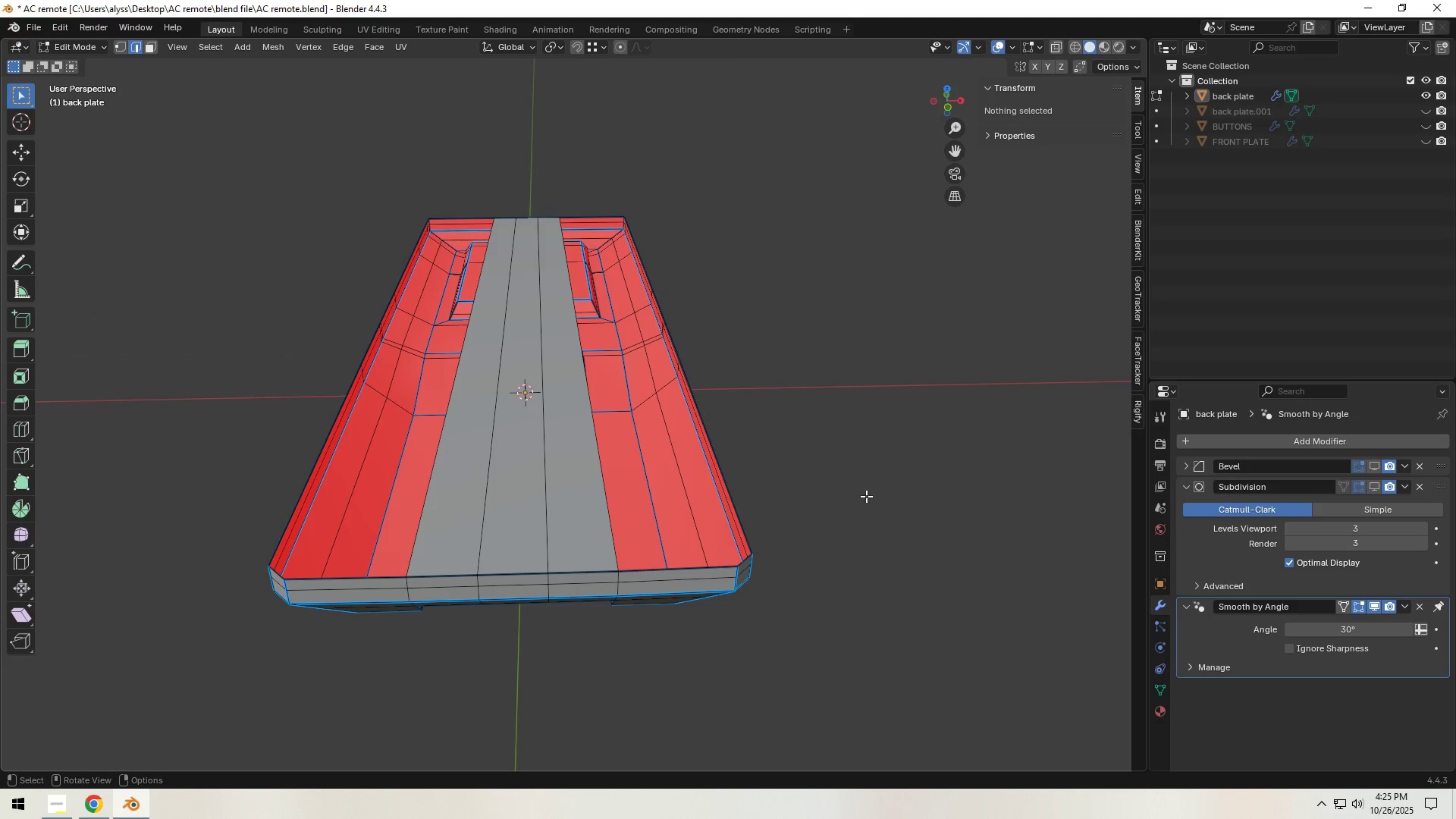 
left_click([868, 496])
 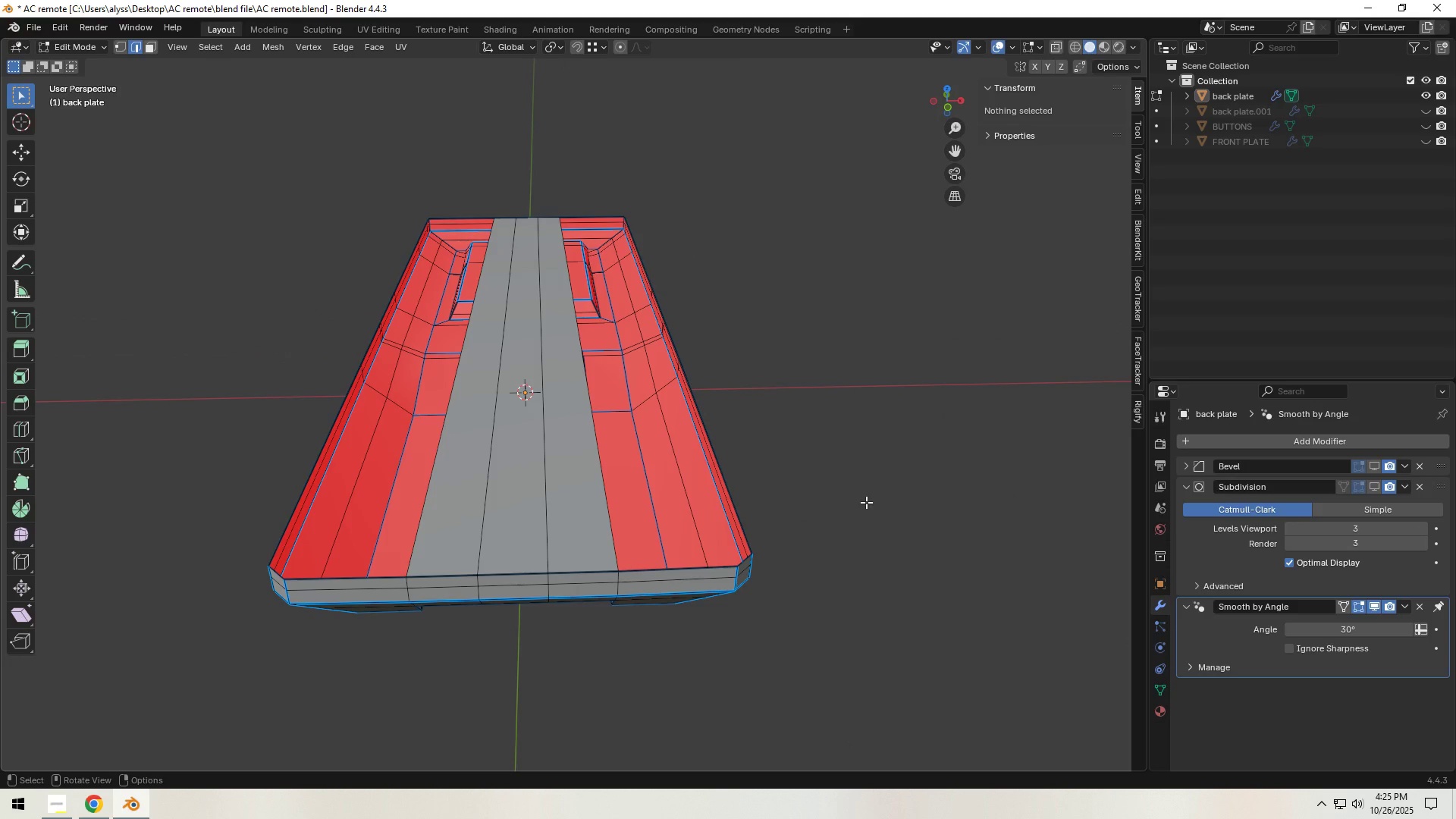 
wait(10.99)
 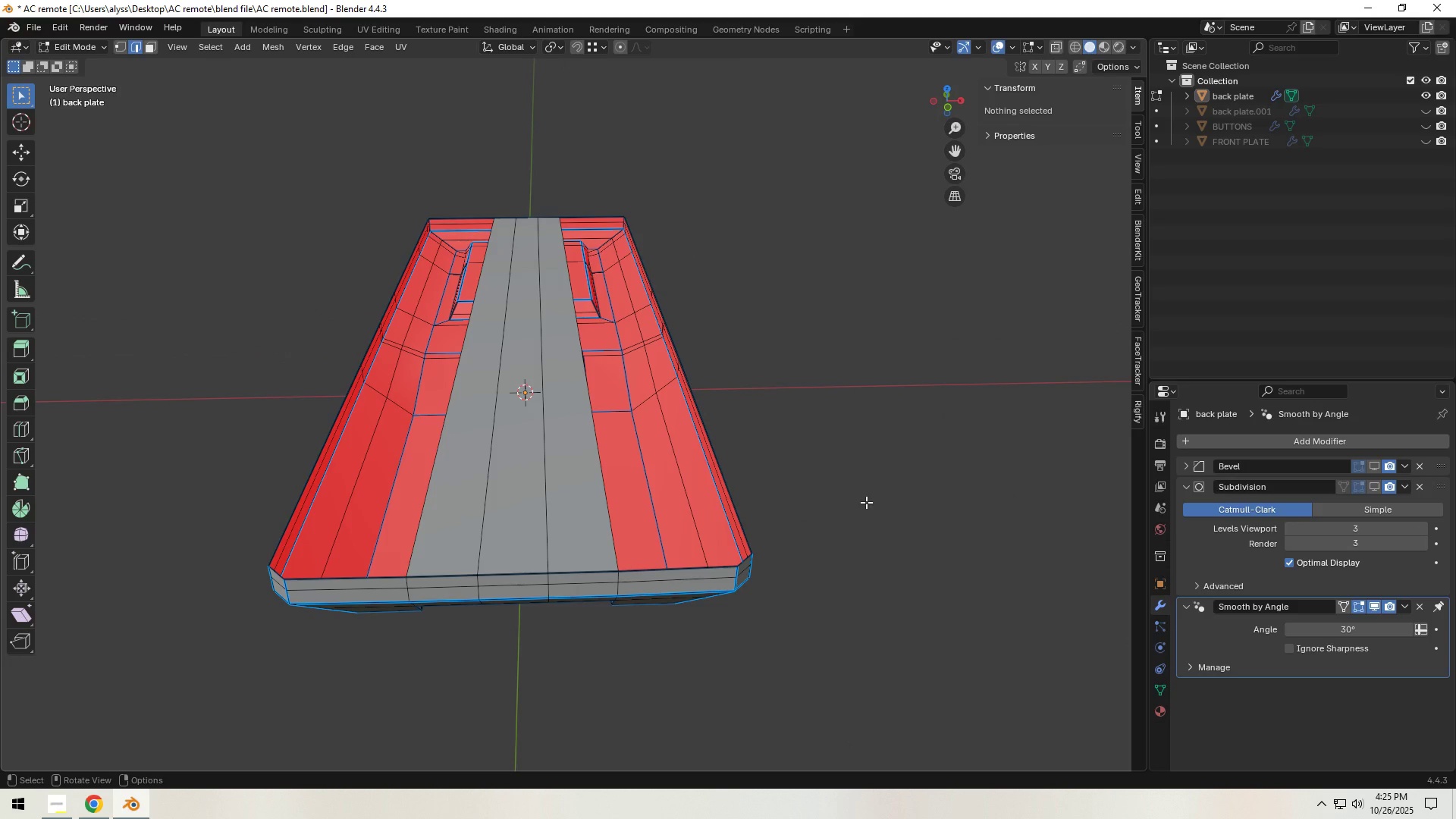 
scroll: coordinate [620, 548], scroll_direction: up, amount: 2.0
 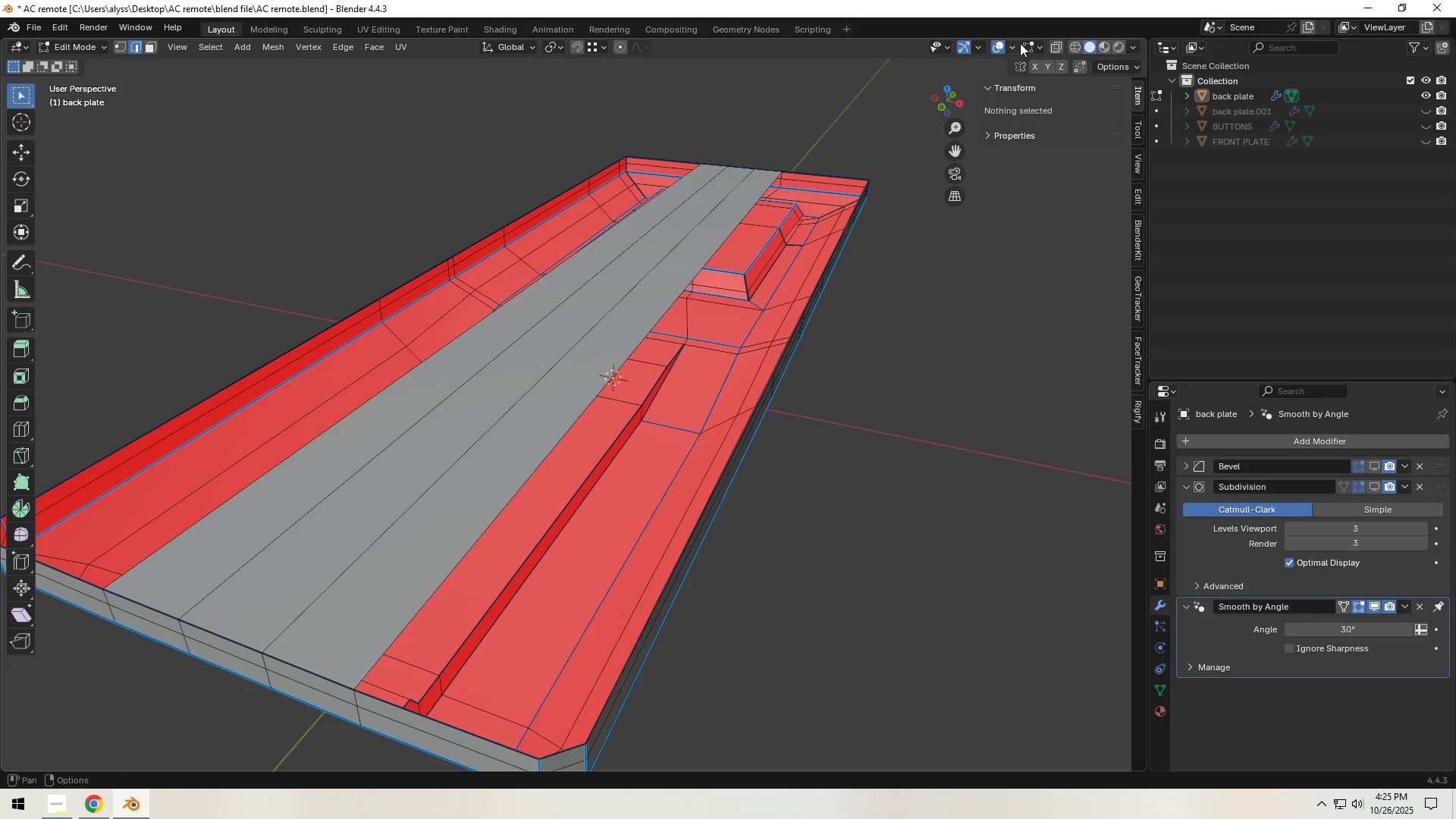 
left_click([1012, 49])
 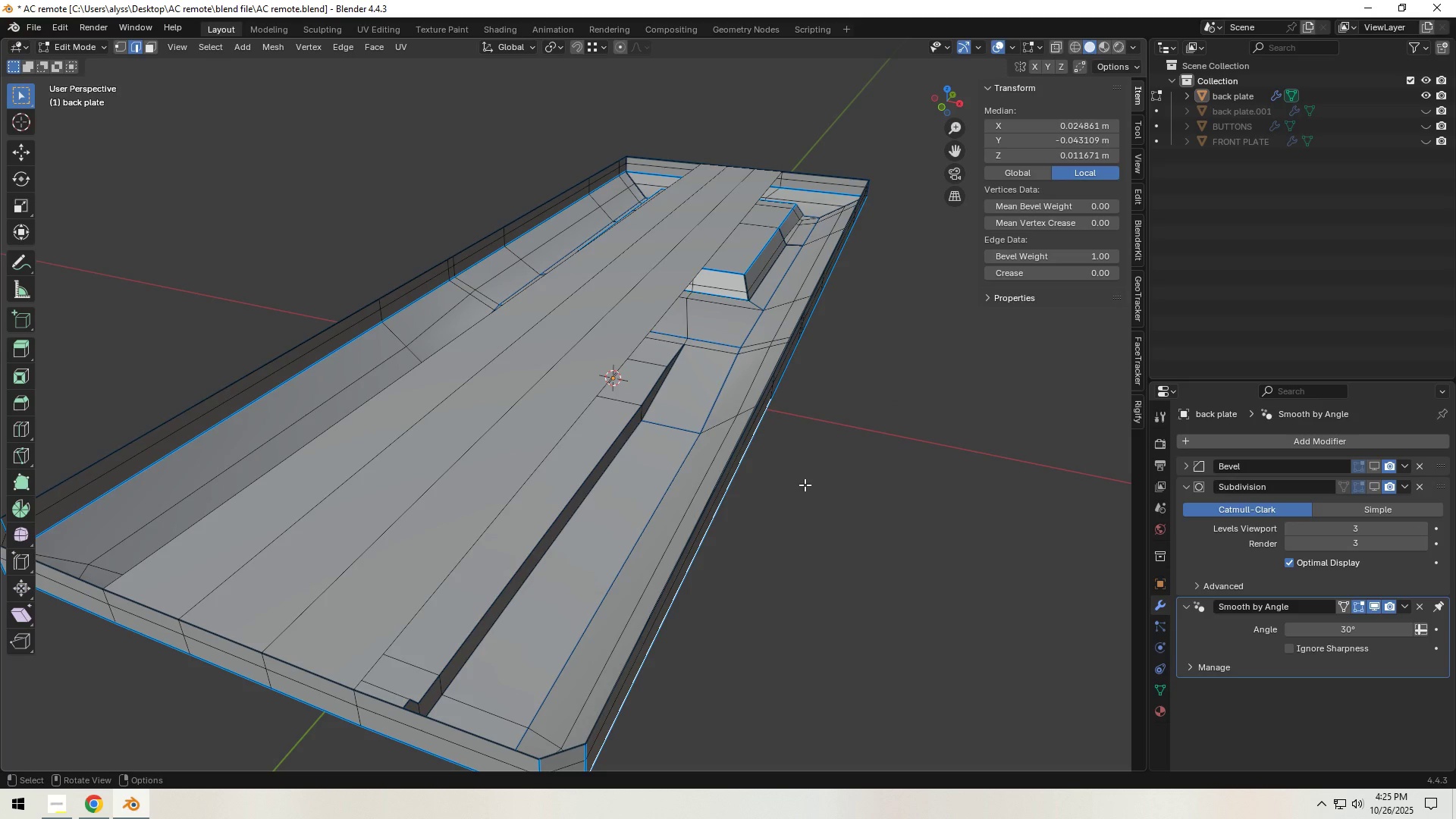 
wait(8.28)
 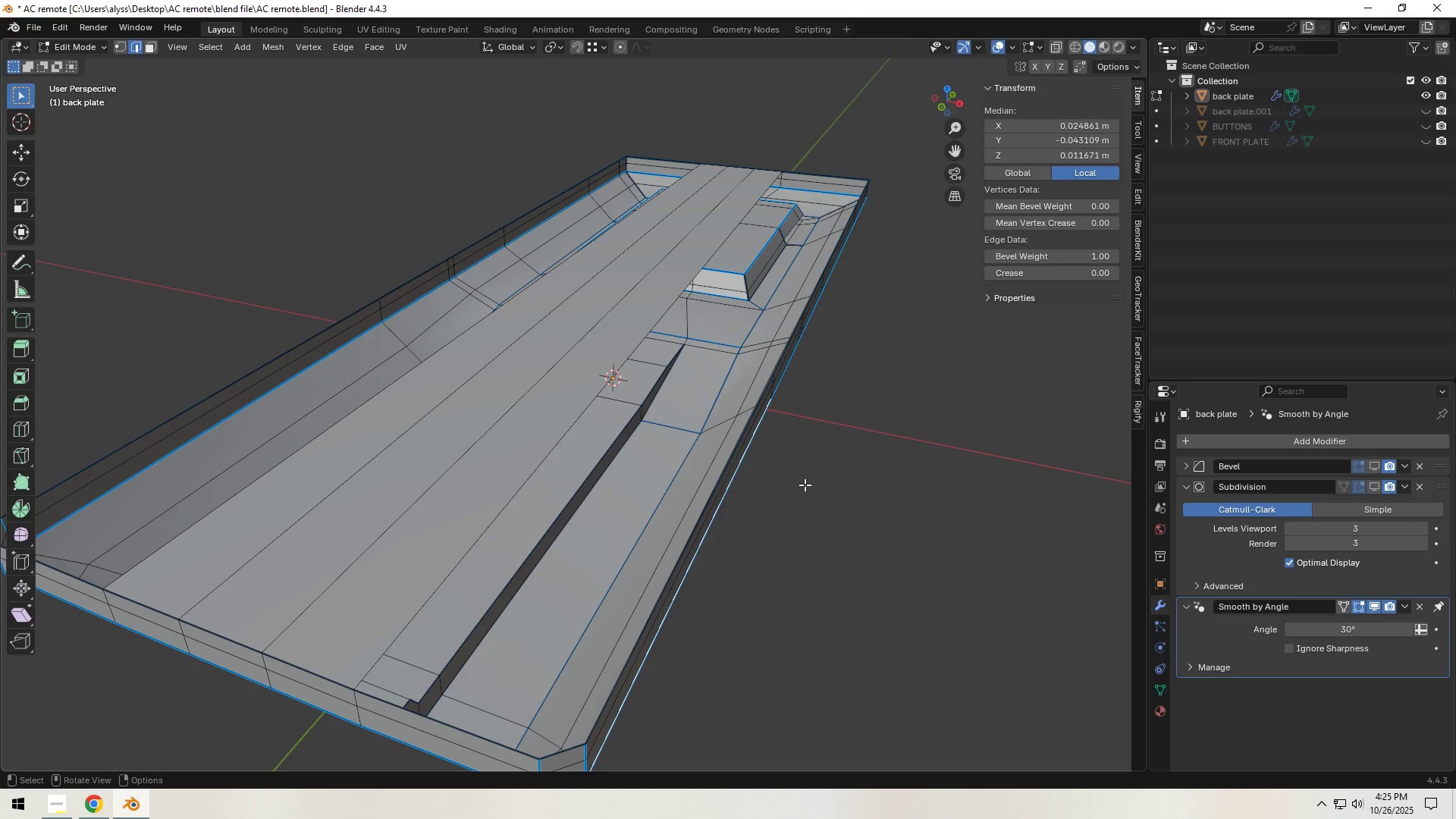 
key(Control+R)
 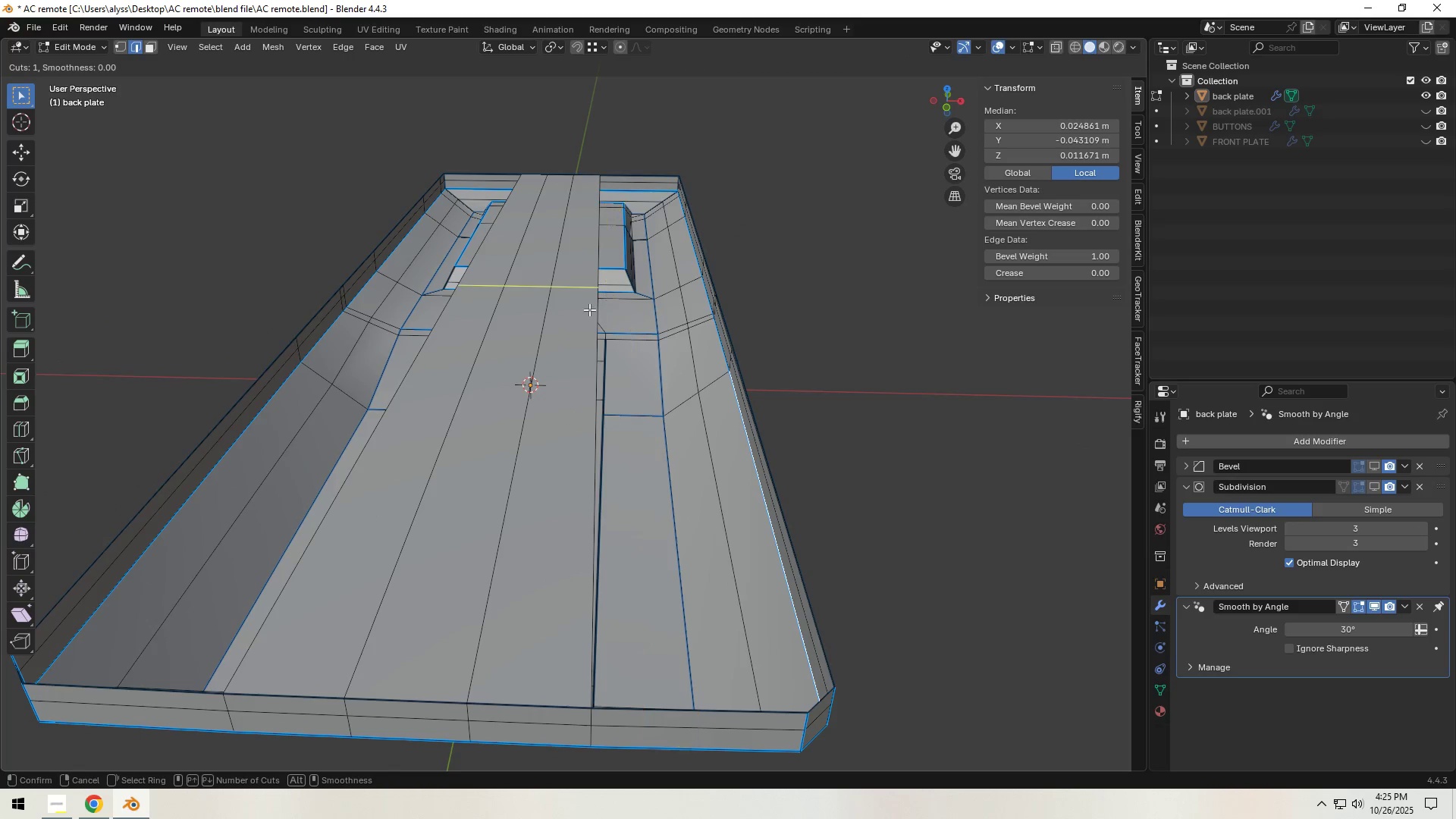 
left_click([575, 318])
 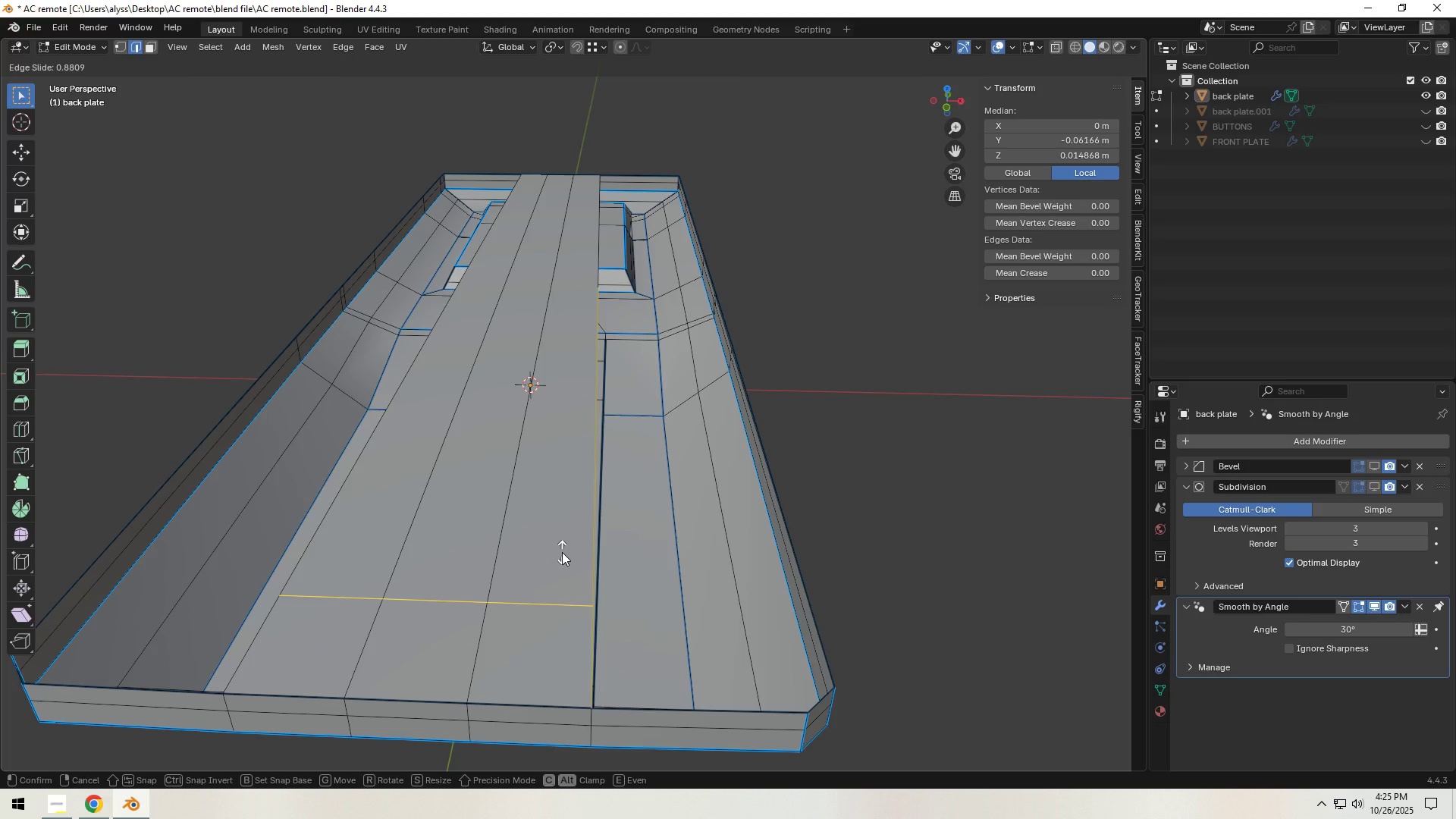 
left_click([562, 552])
 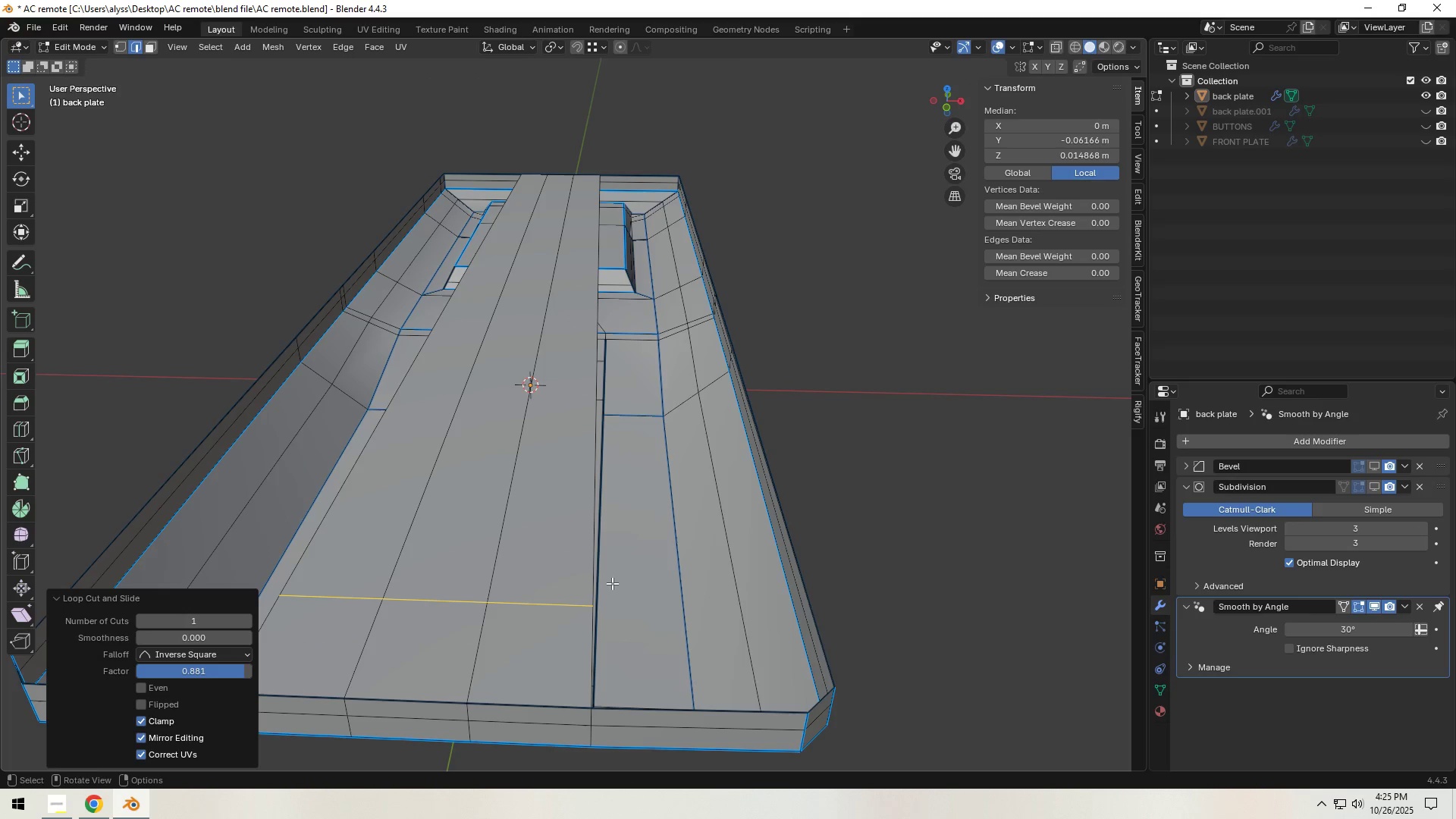 
hold_key(key=ShiftLeft, duration=0.54)
 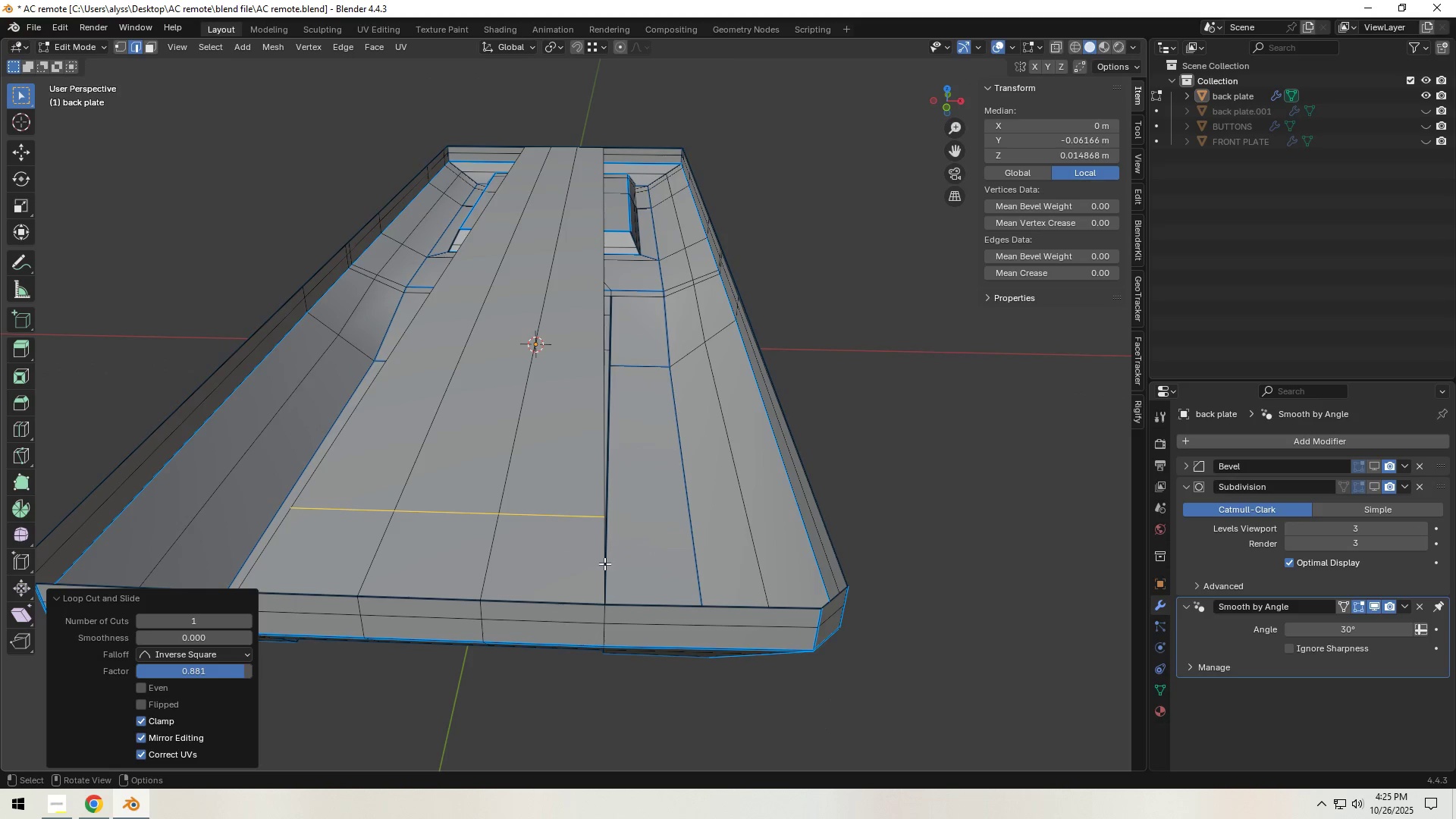 
left_click([600, 566])
 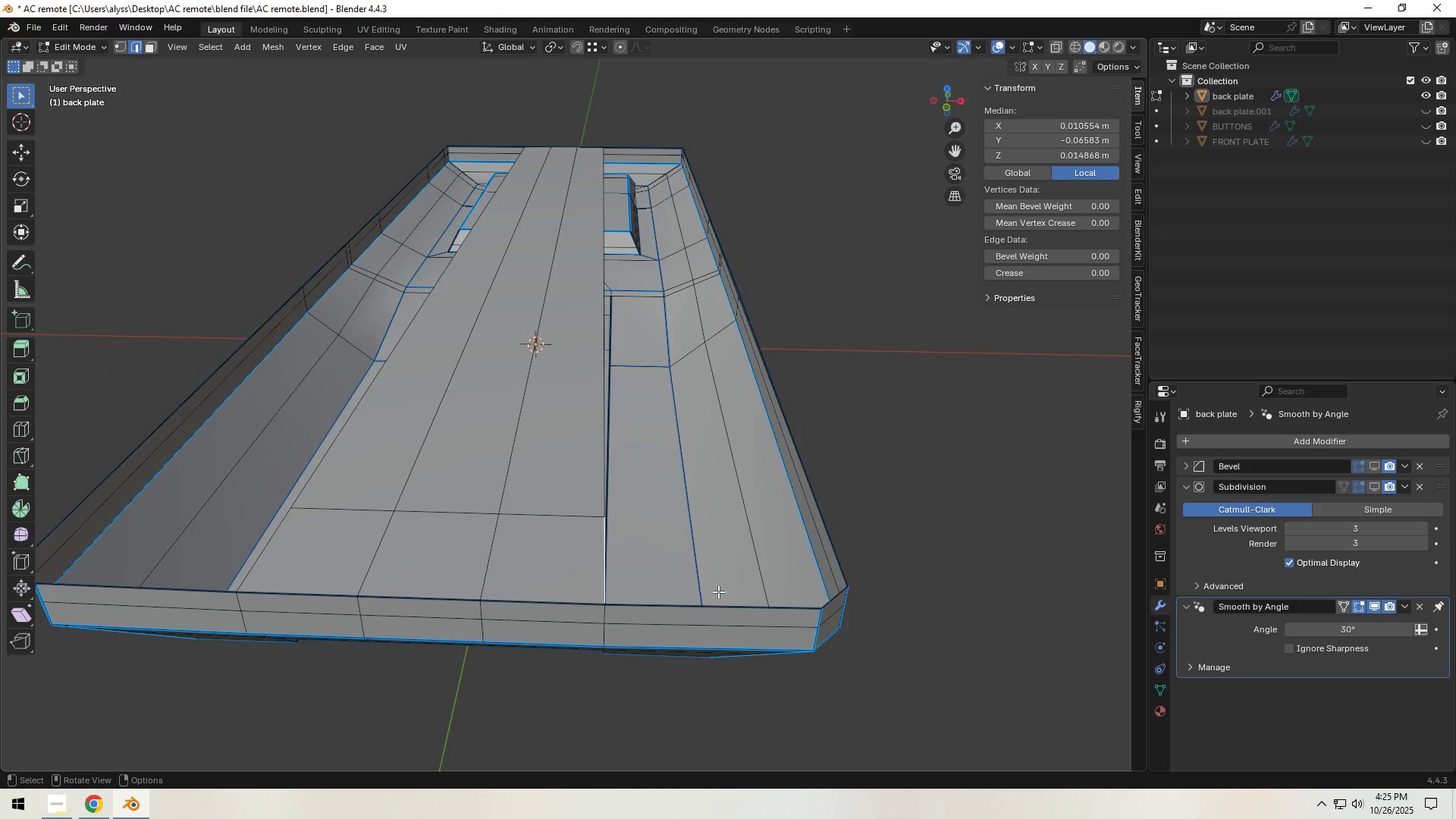 
hold_key(key=ShiftLeft, duration=1.53)
left_click([833, 598])
 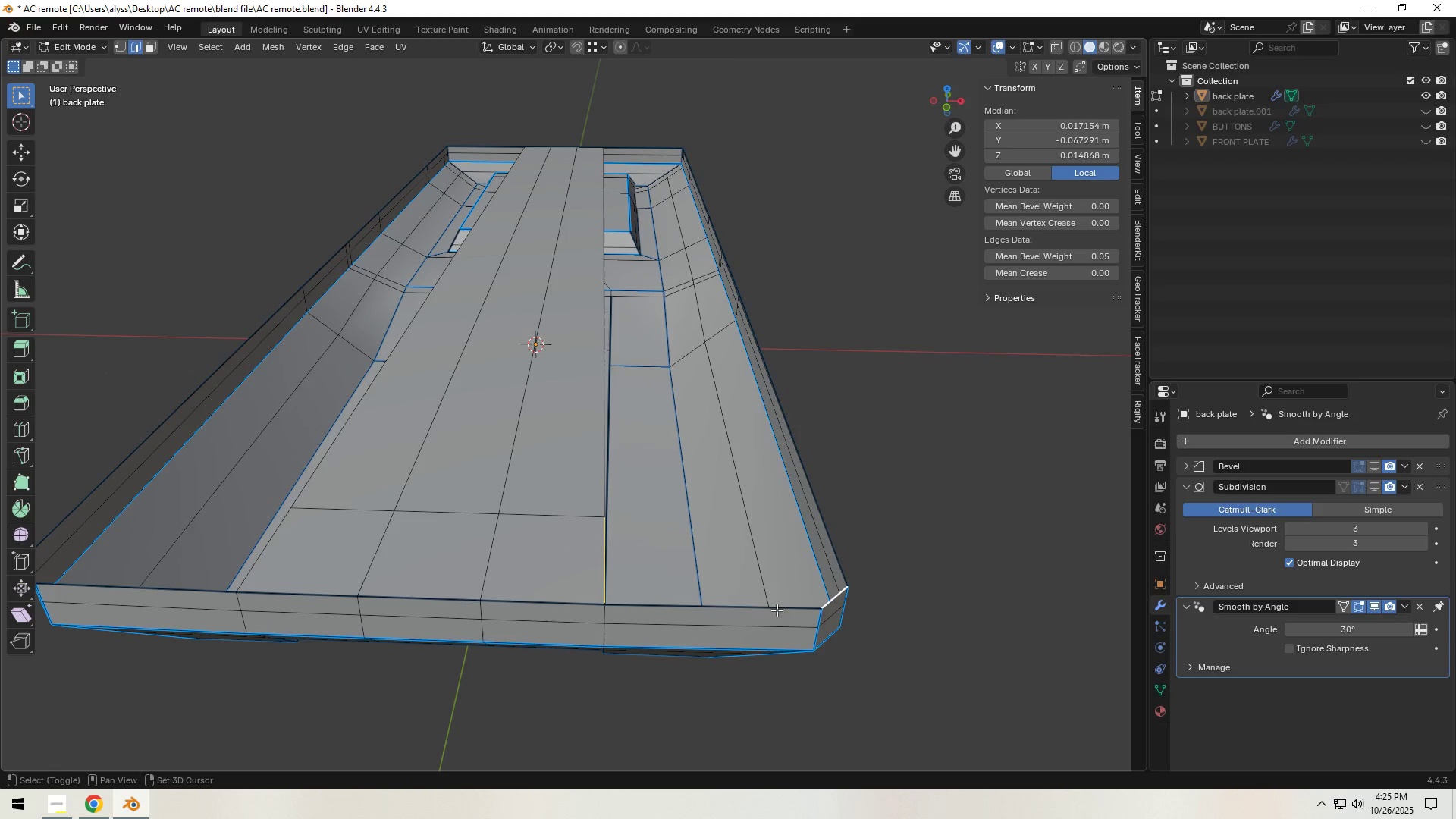 
left_click([764, 610])
 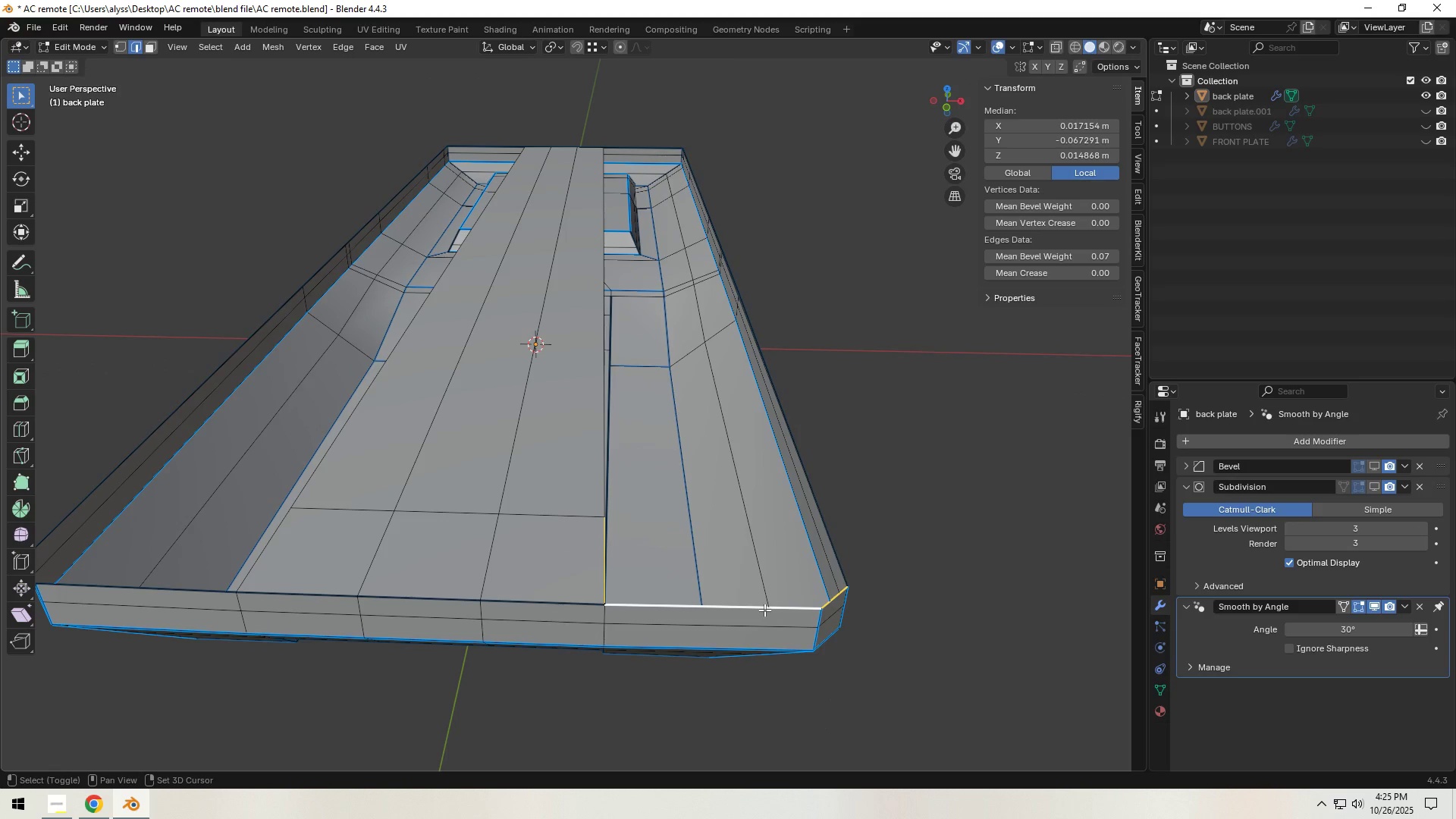 
key(Shift+ShiftLeft)
 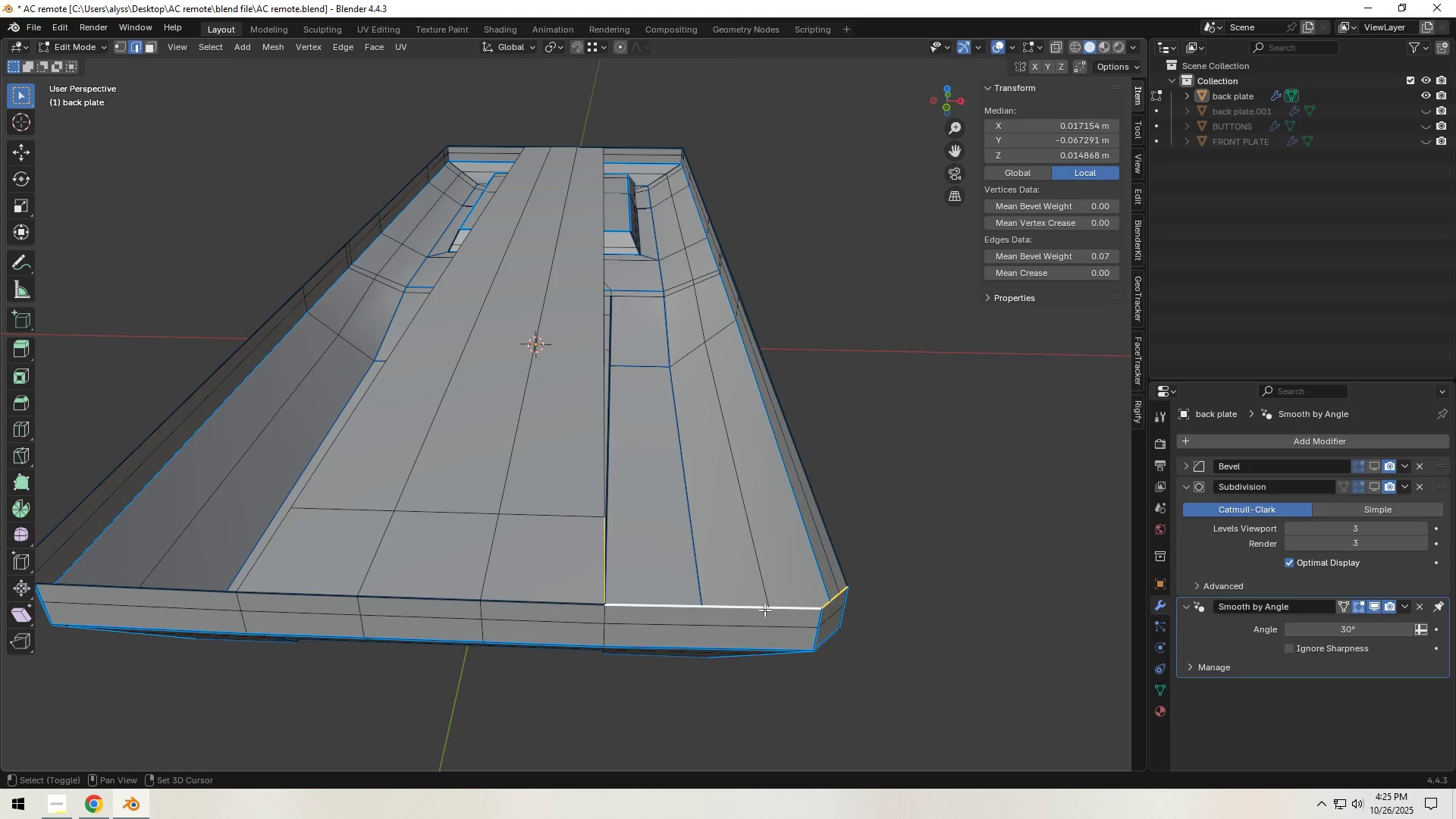 
key(Shift+ShiftLeft)
 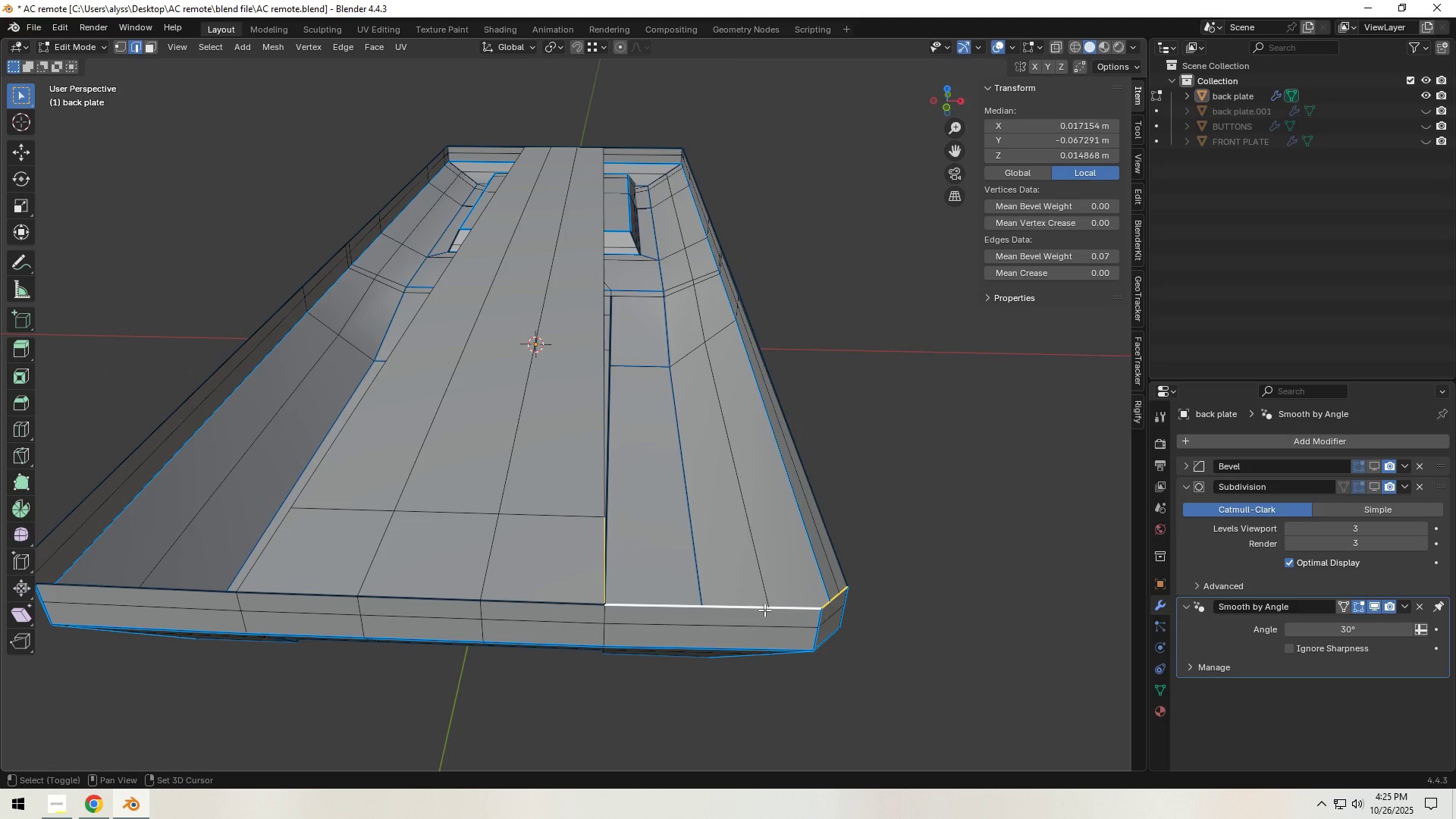 
key(Shift+ShiftLeft)
 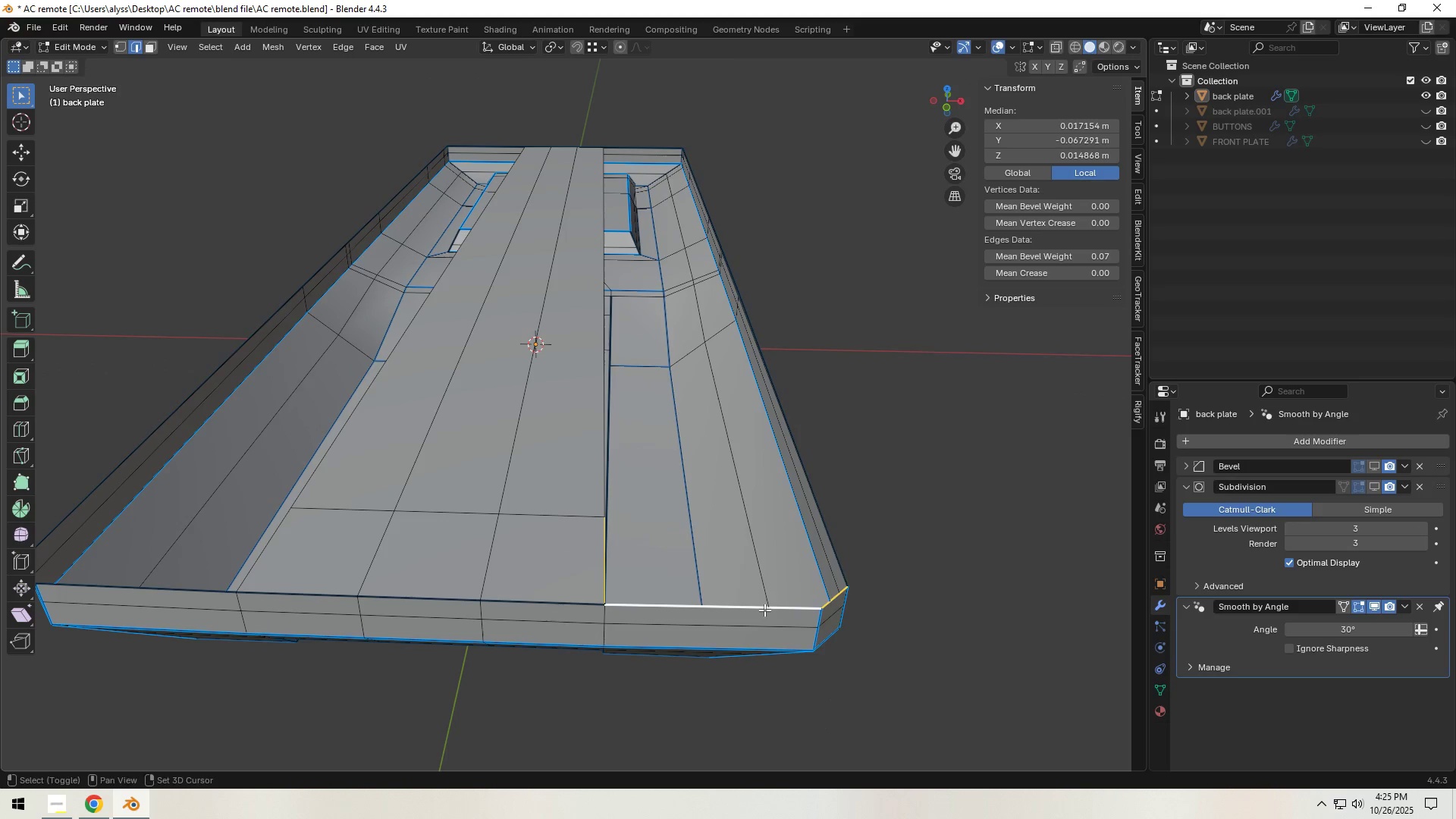 
key(Shift+ShiftLeft)
 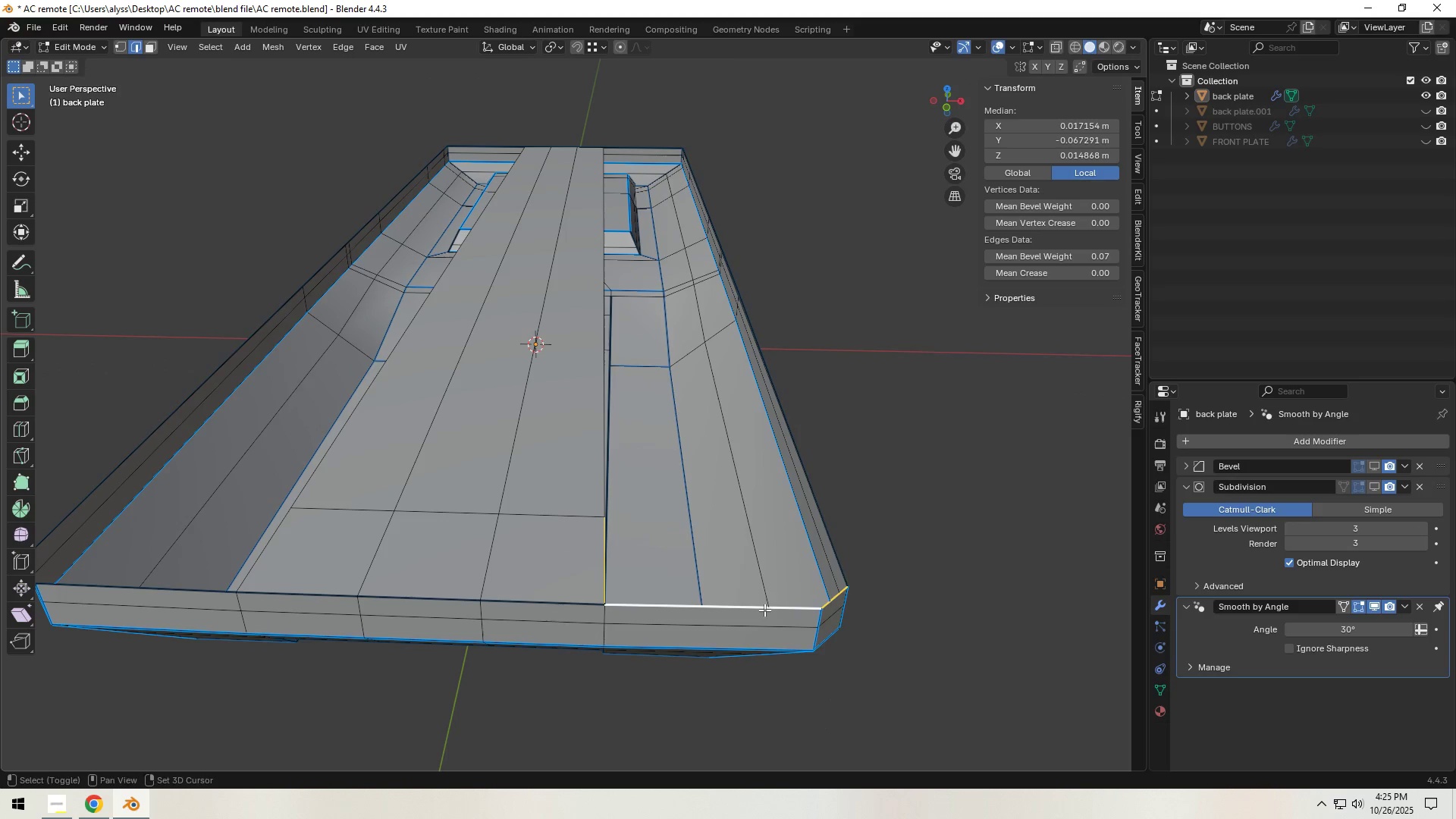 
key(Shift+ShiftLeft)
 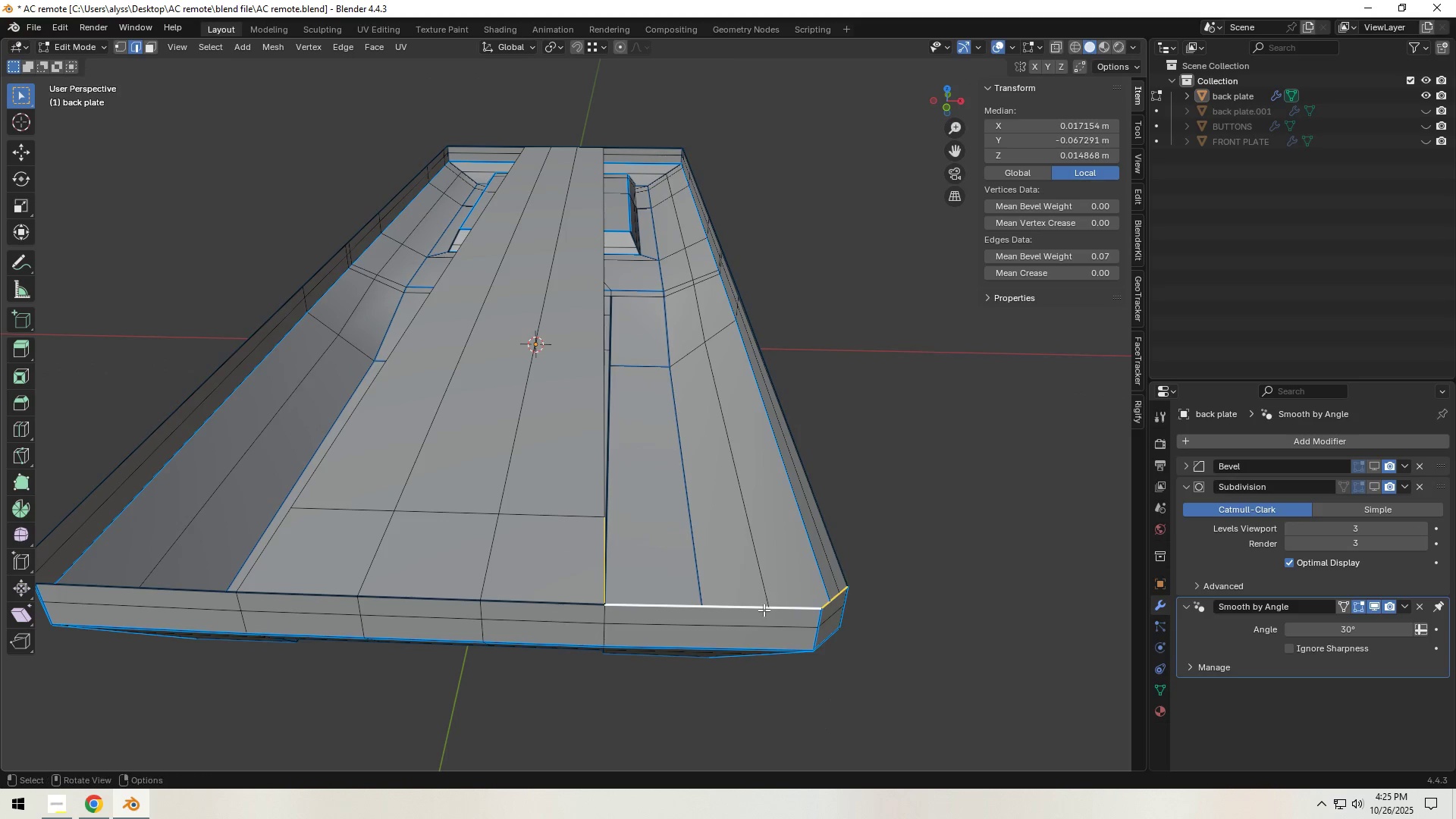 
key(Shift+ShiftLeft)
 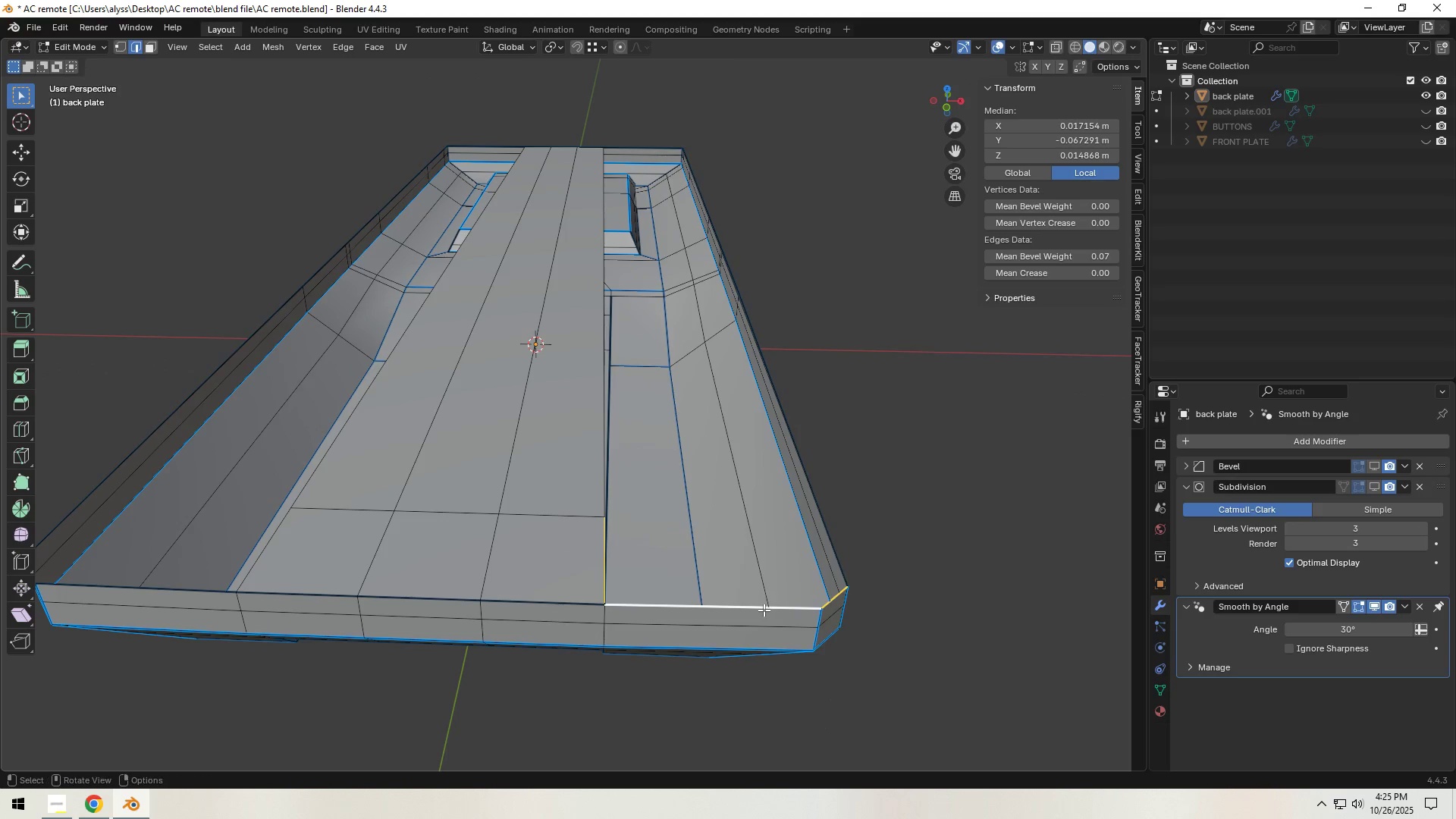 
key(Shift+ShiftLeft)
 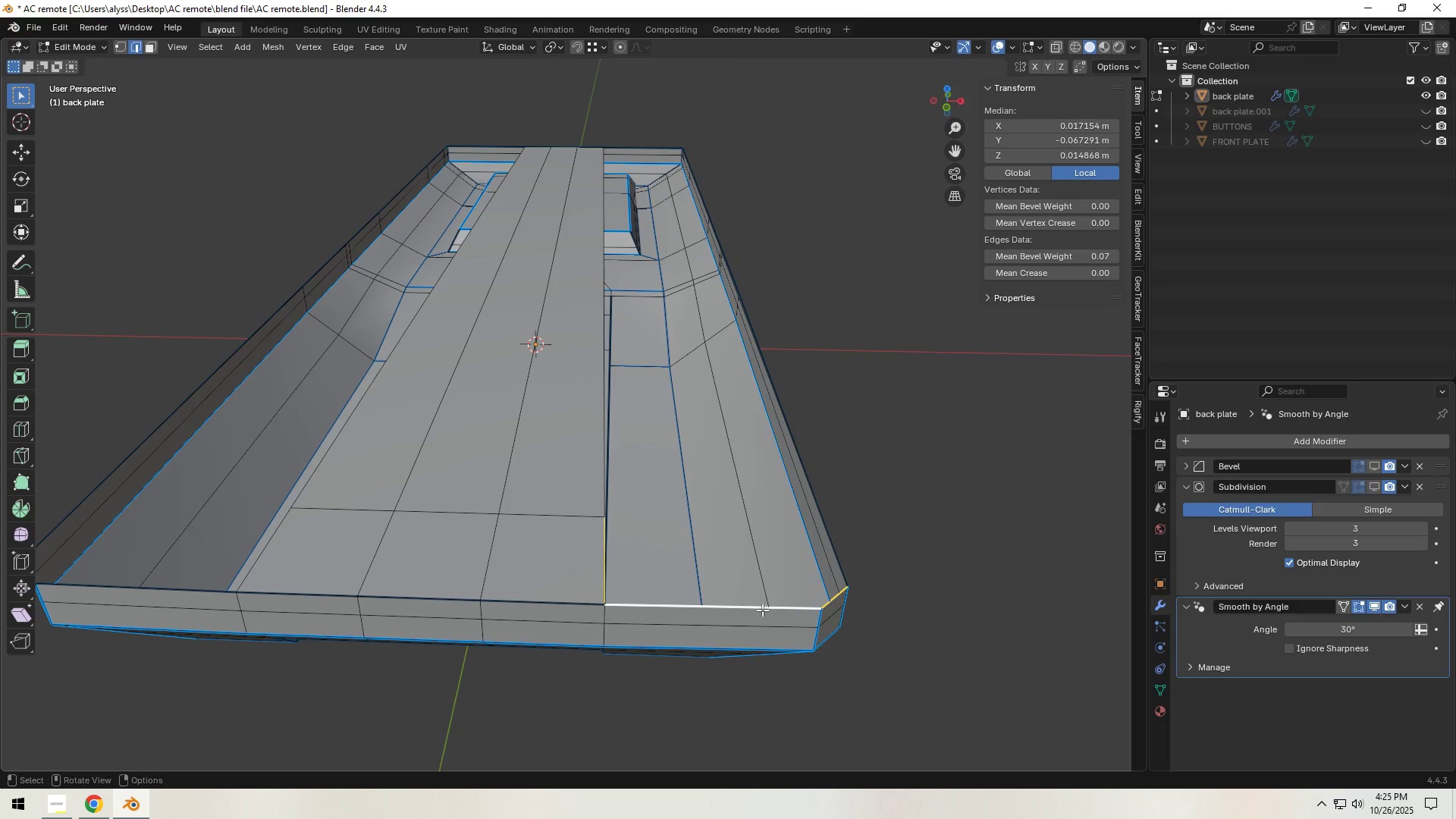 
key(Shift+ShiftLeft)
 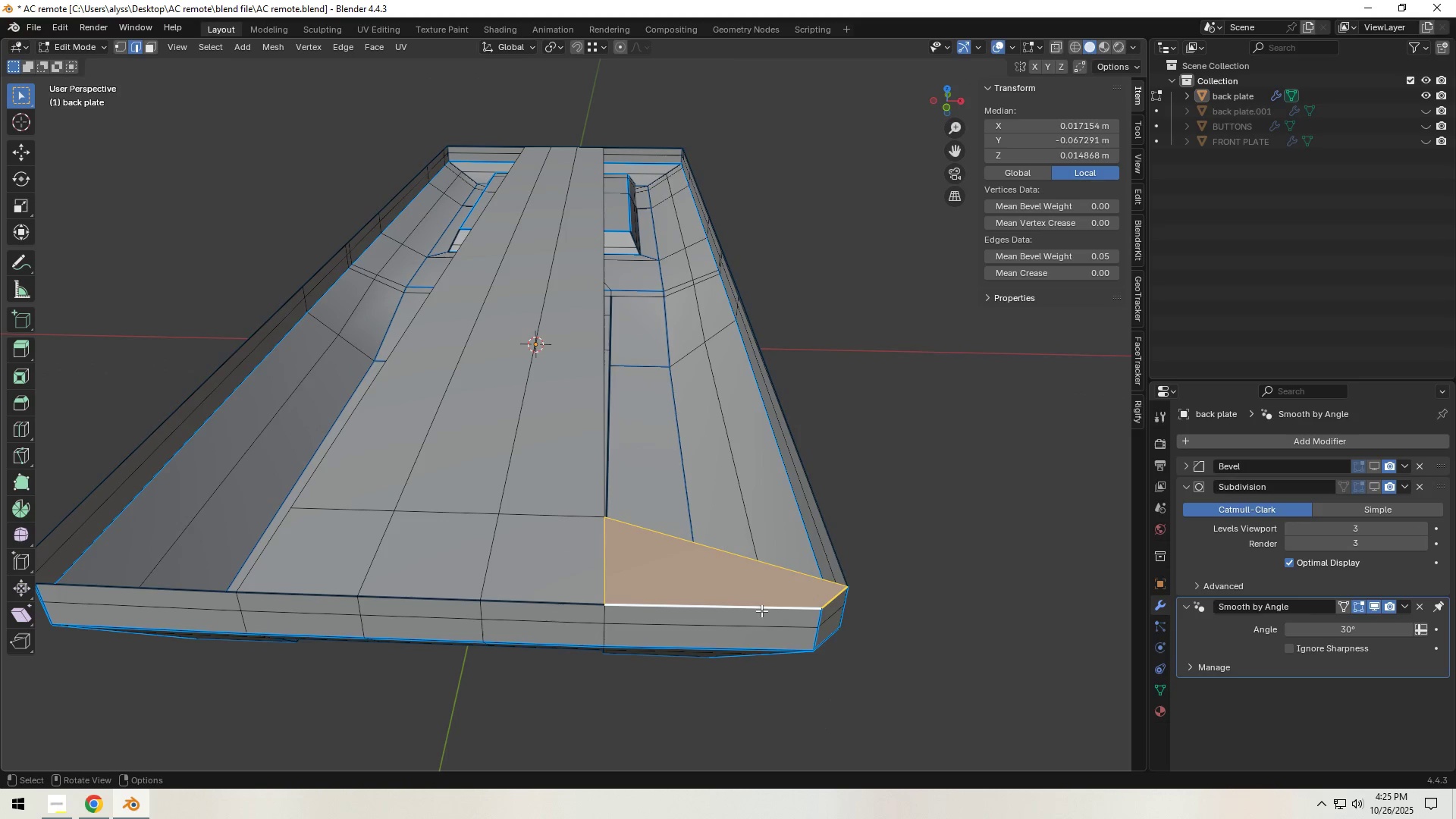 
key(F)
 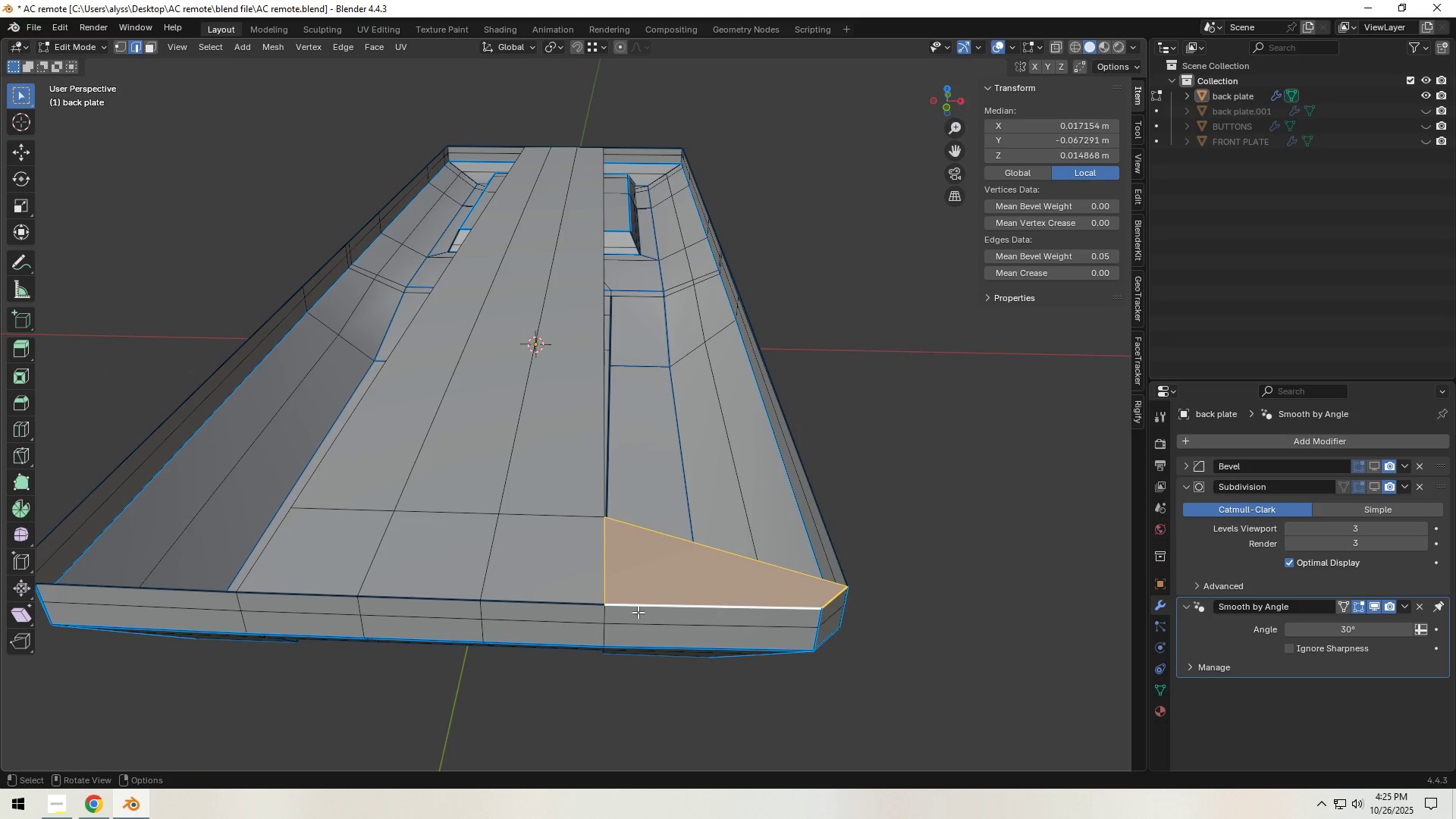 
hold_key(key=ShiftLeft, duration=0.6)
 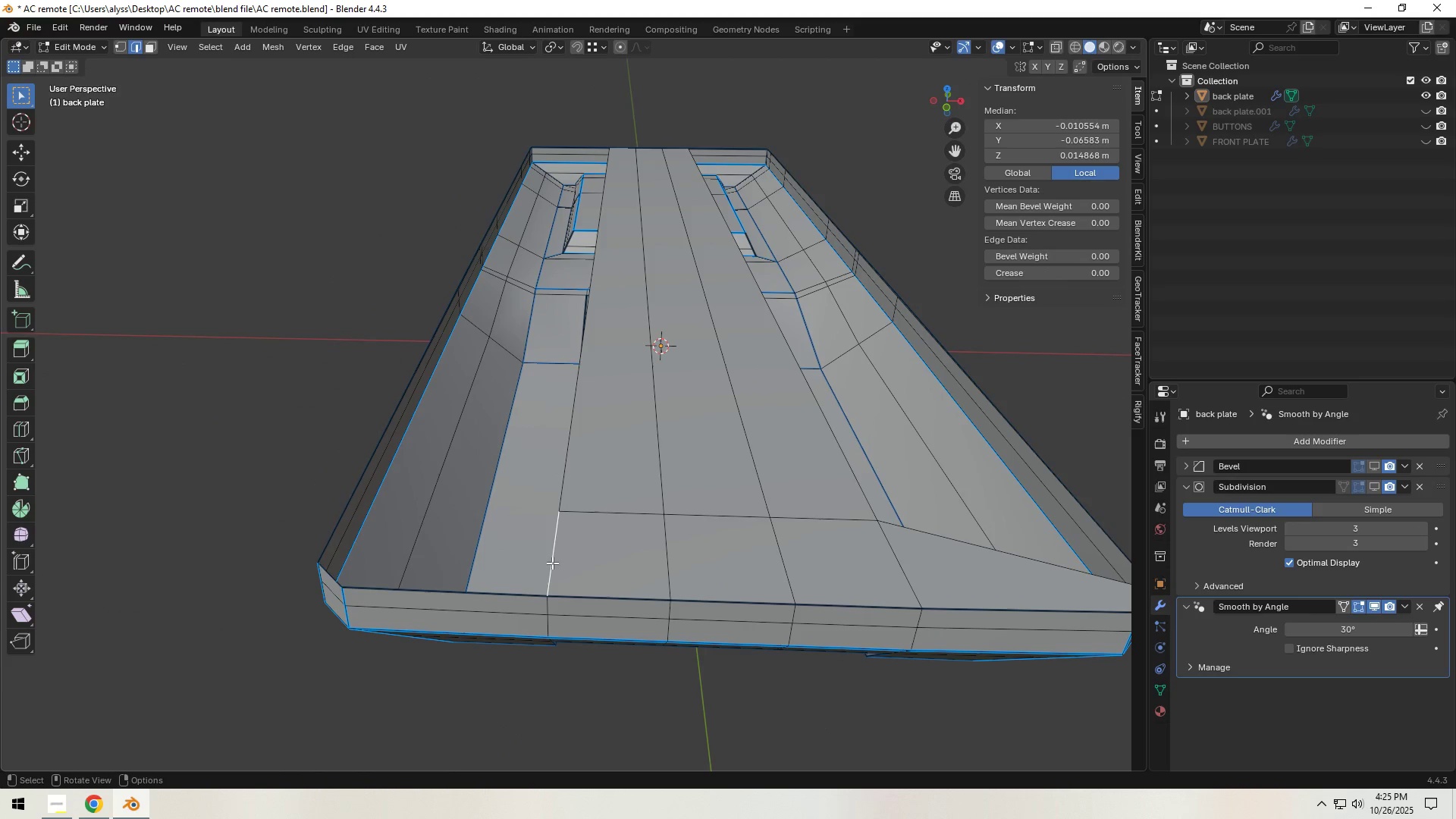 
hold_key(key=ShiftLeft, duration=1.32)
double_click([473, 593])
 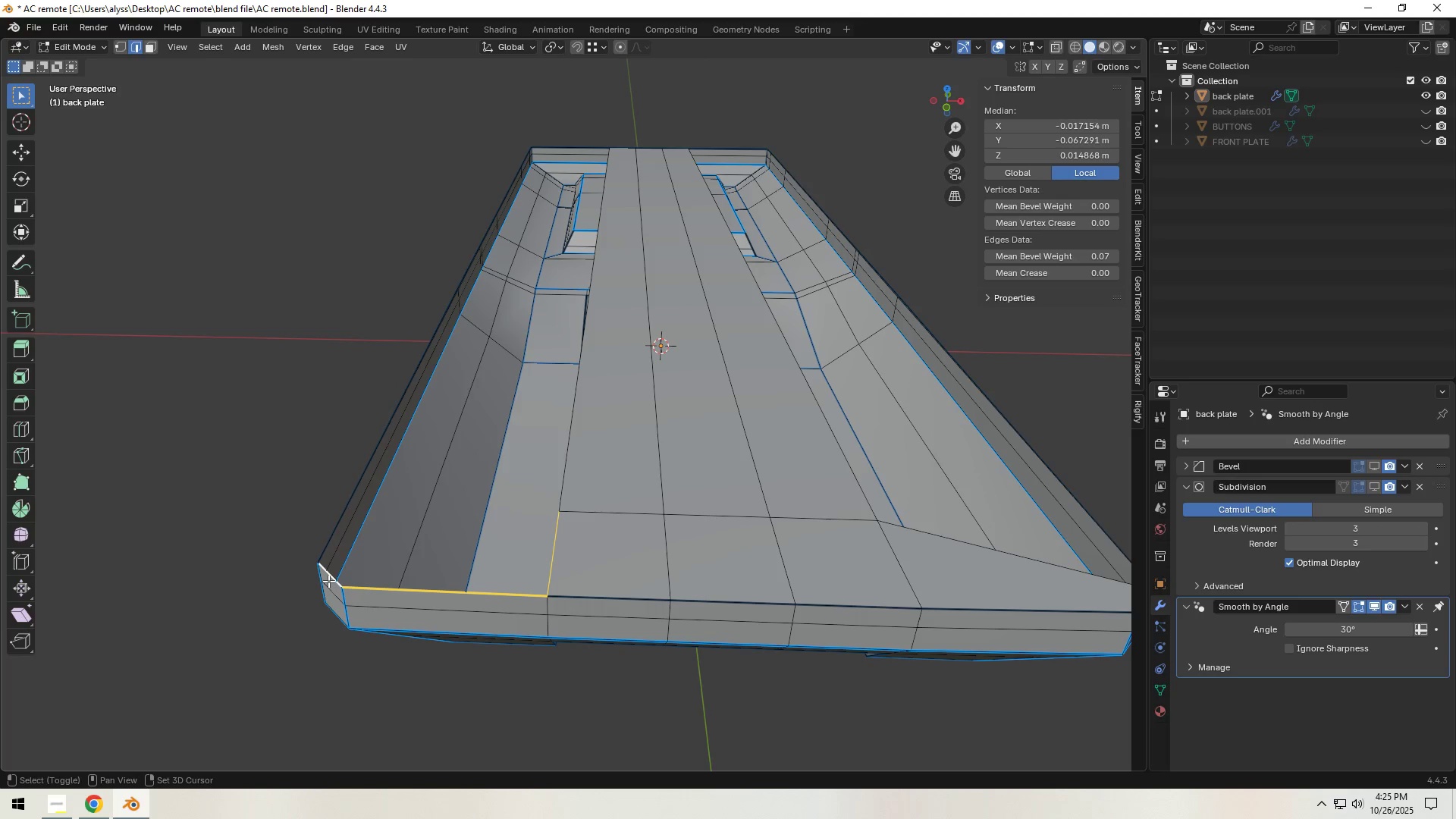 
key(F)
 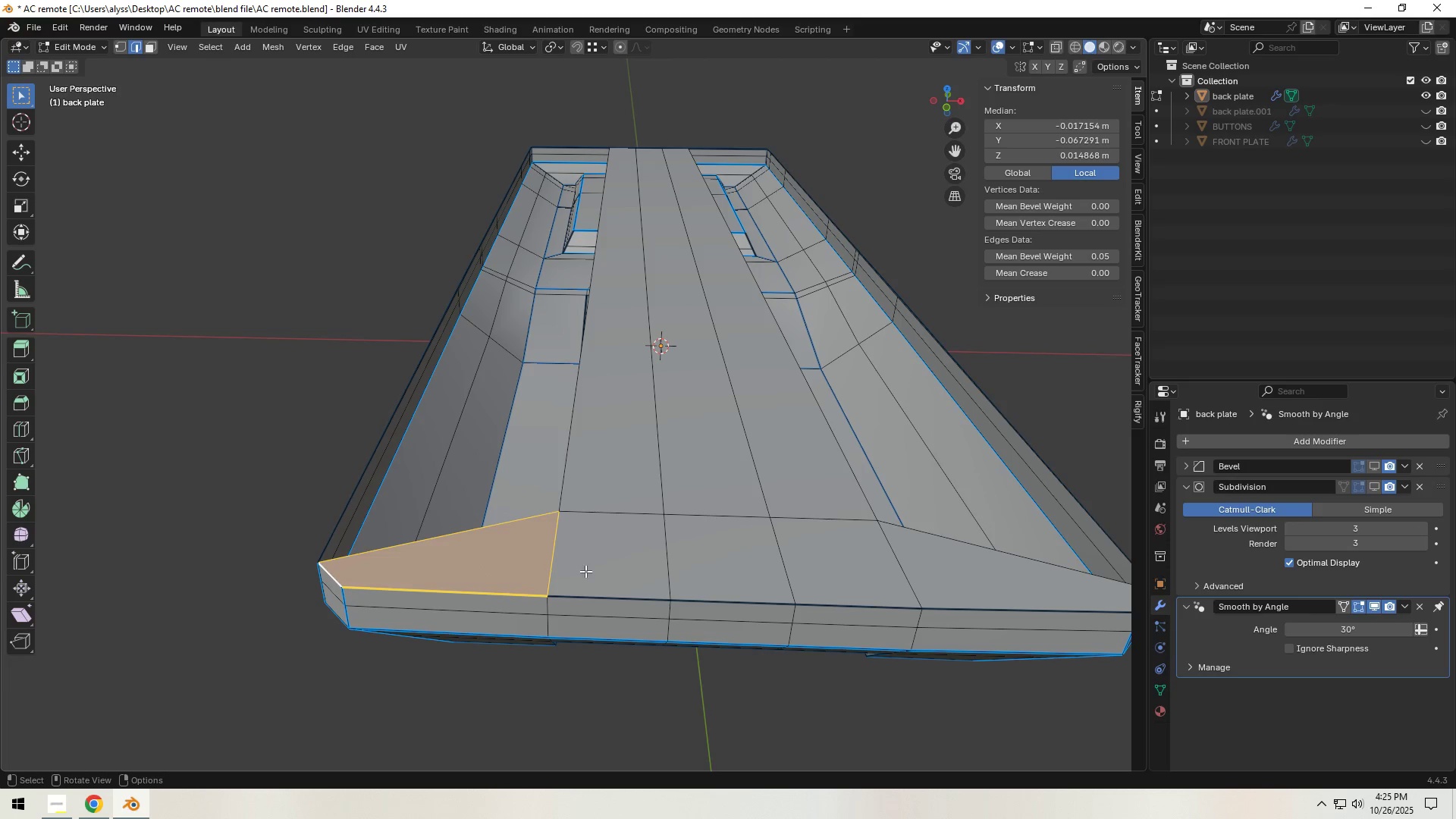 
hold_key(key=ShiftLeft, duration=1.51)
 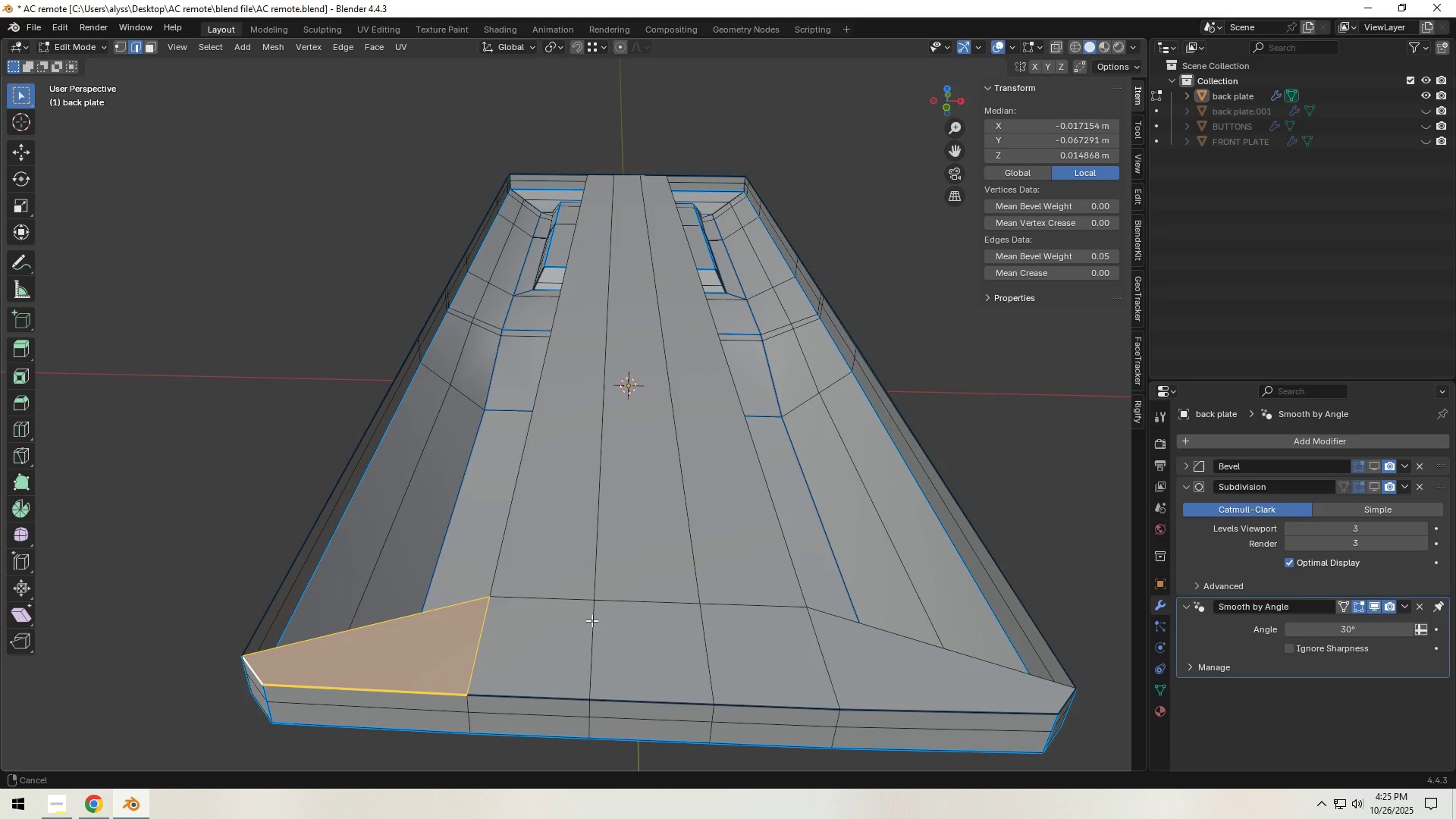 
hold_key(key=ShiftLeft, duration=0.41)
 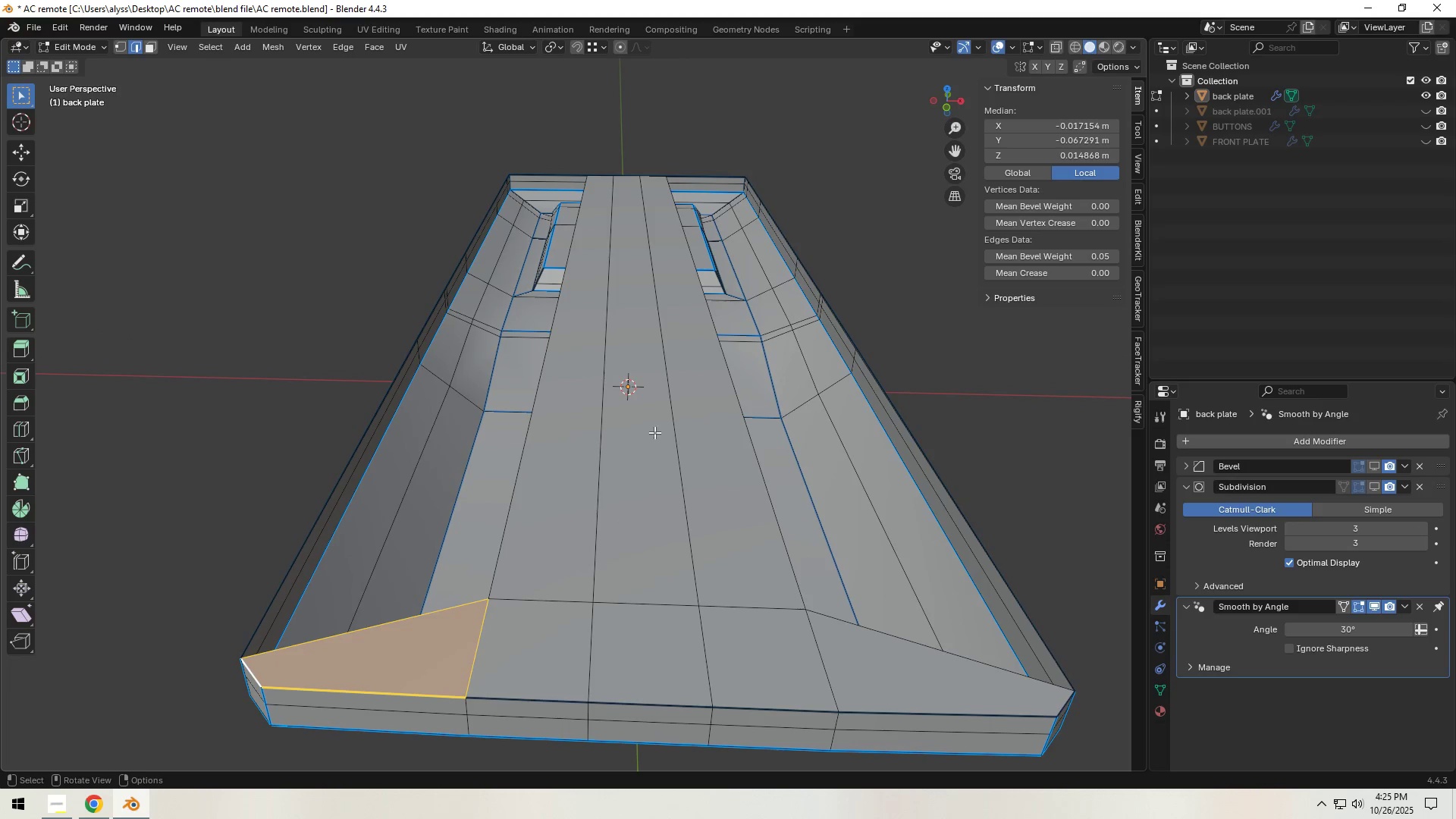 
key(Control+R)
 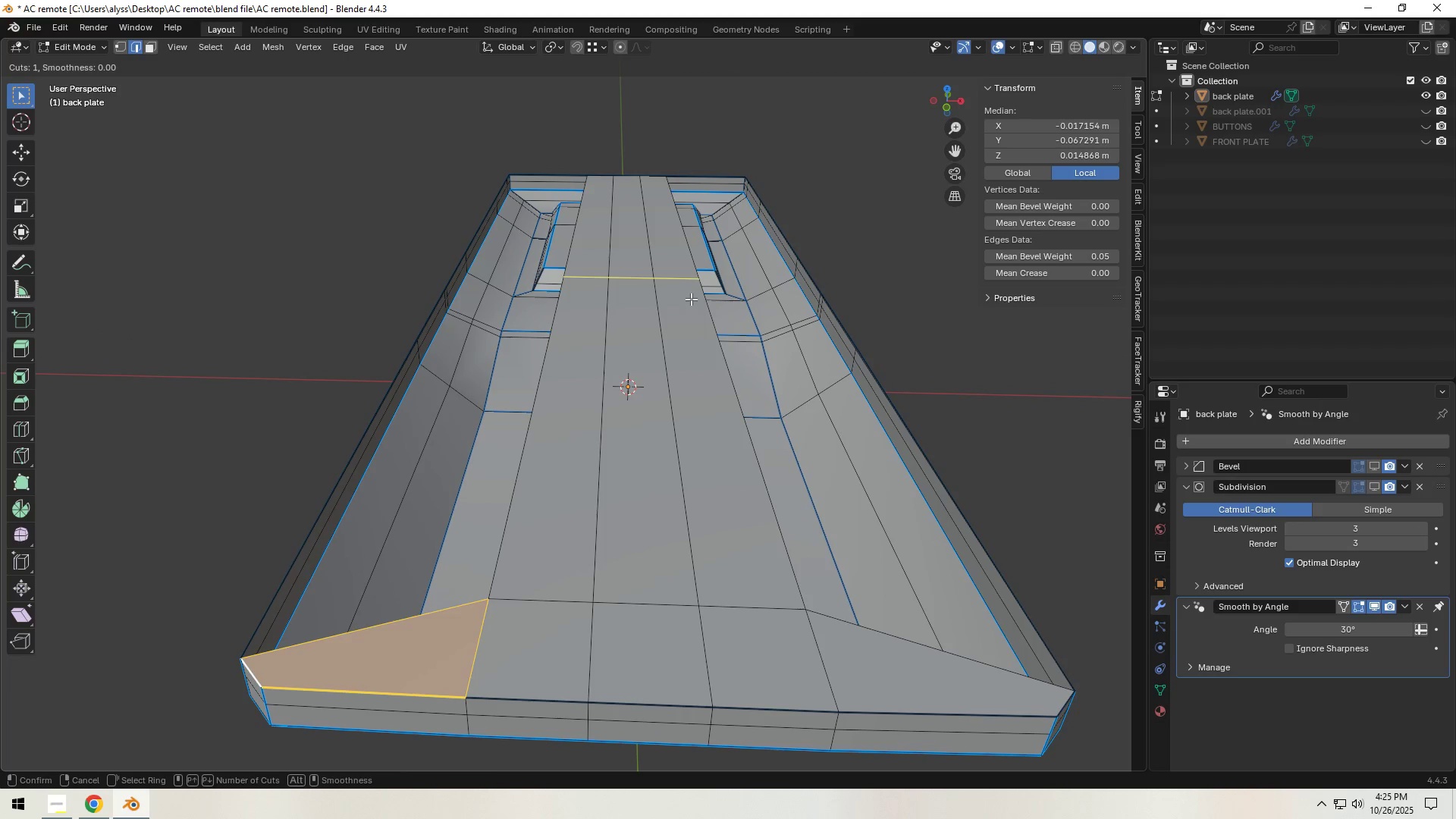 
left_click([691, 299])
 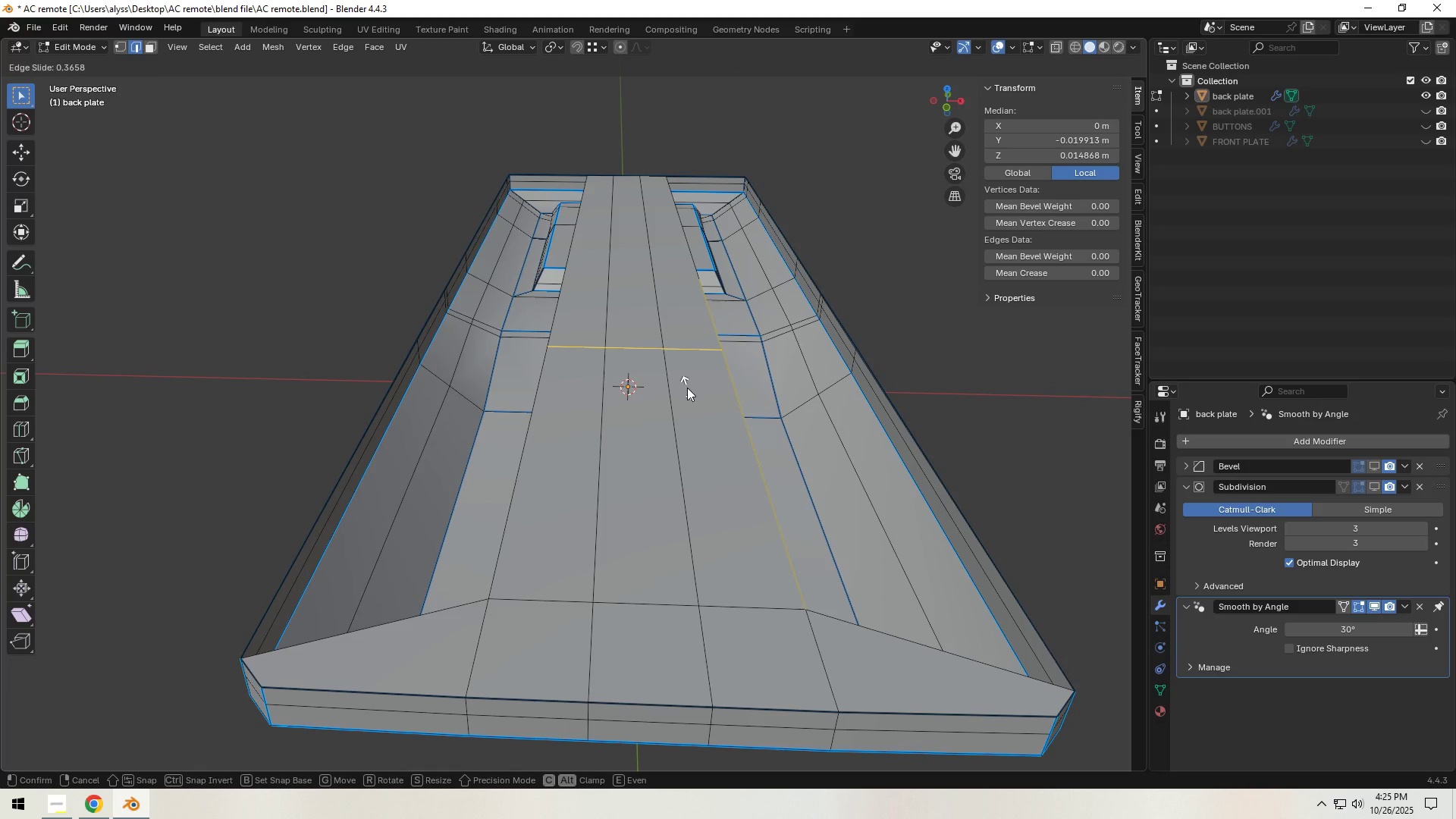 
left_click([687, 388])
 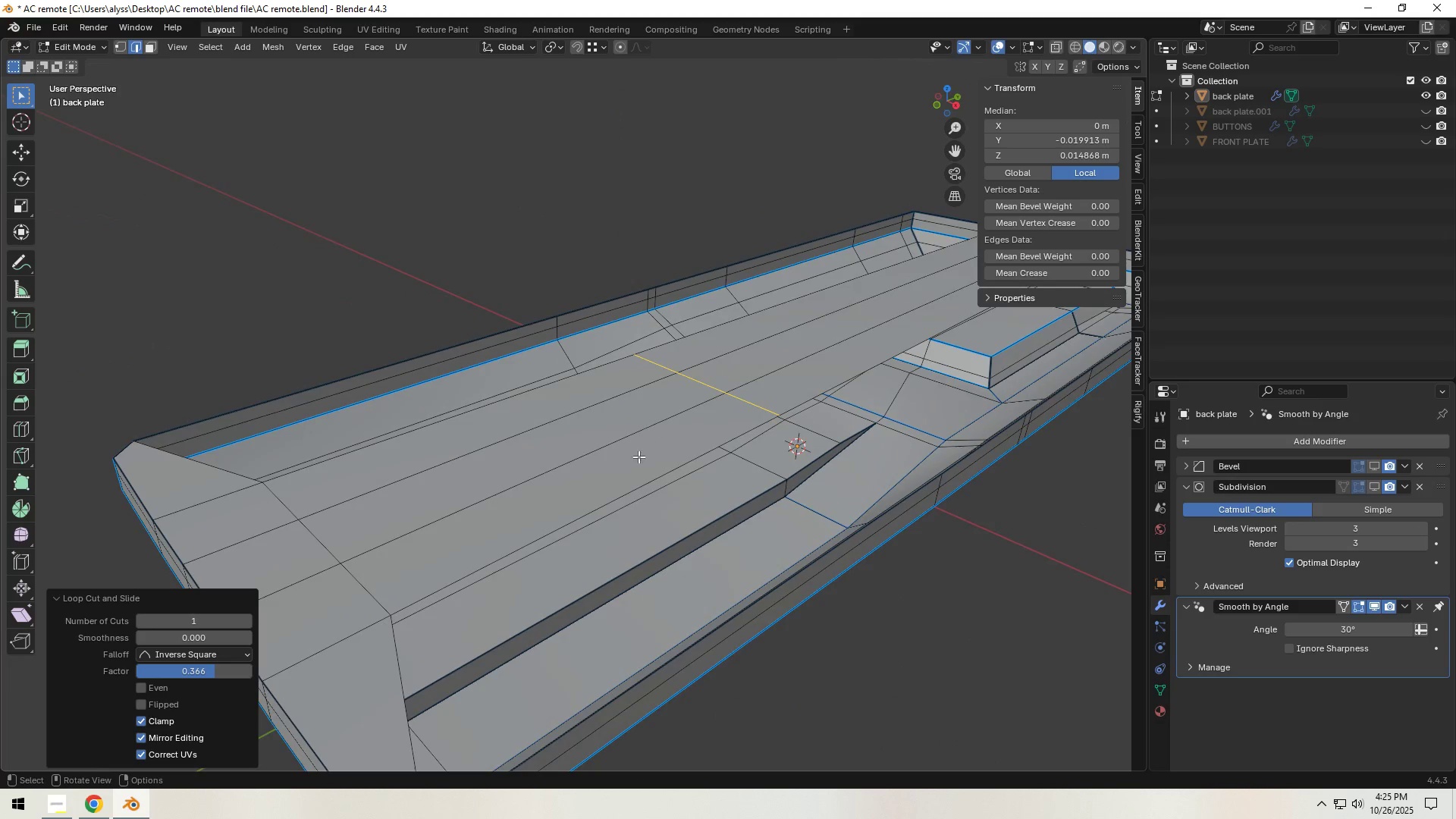 
left_click([400, 675])
 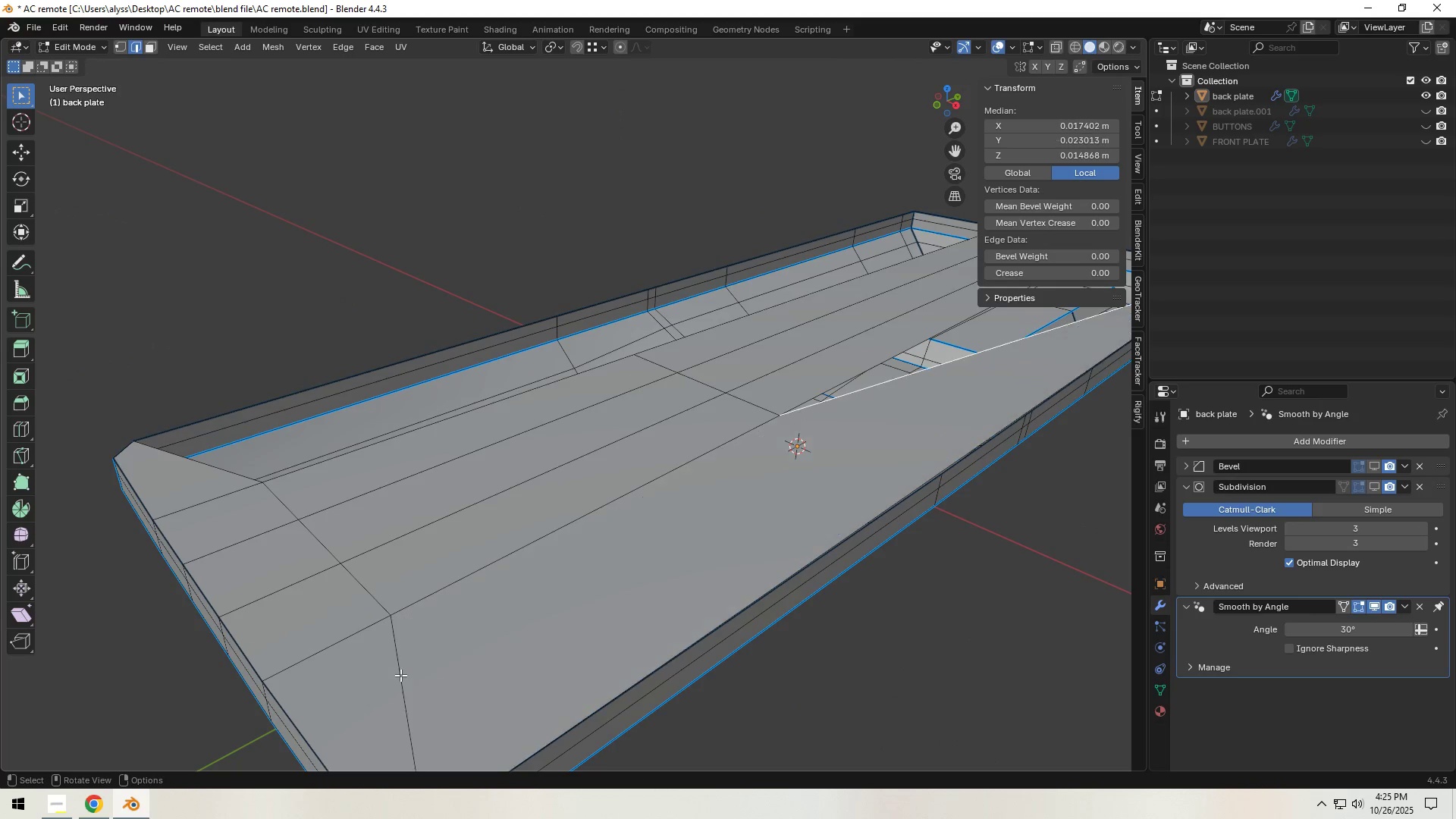 
key(F)
 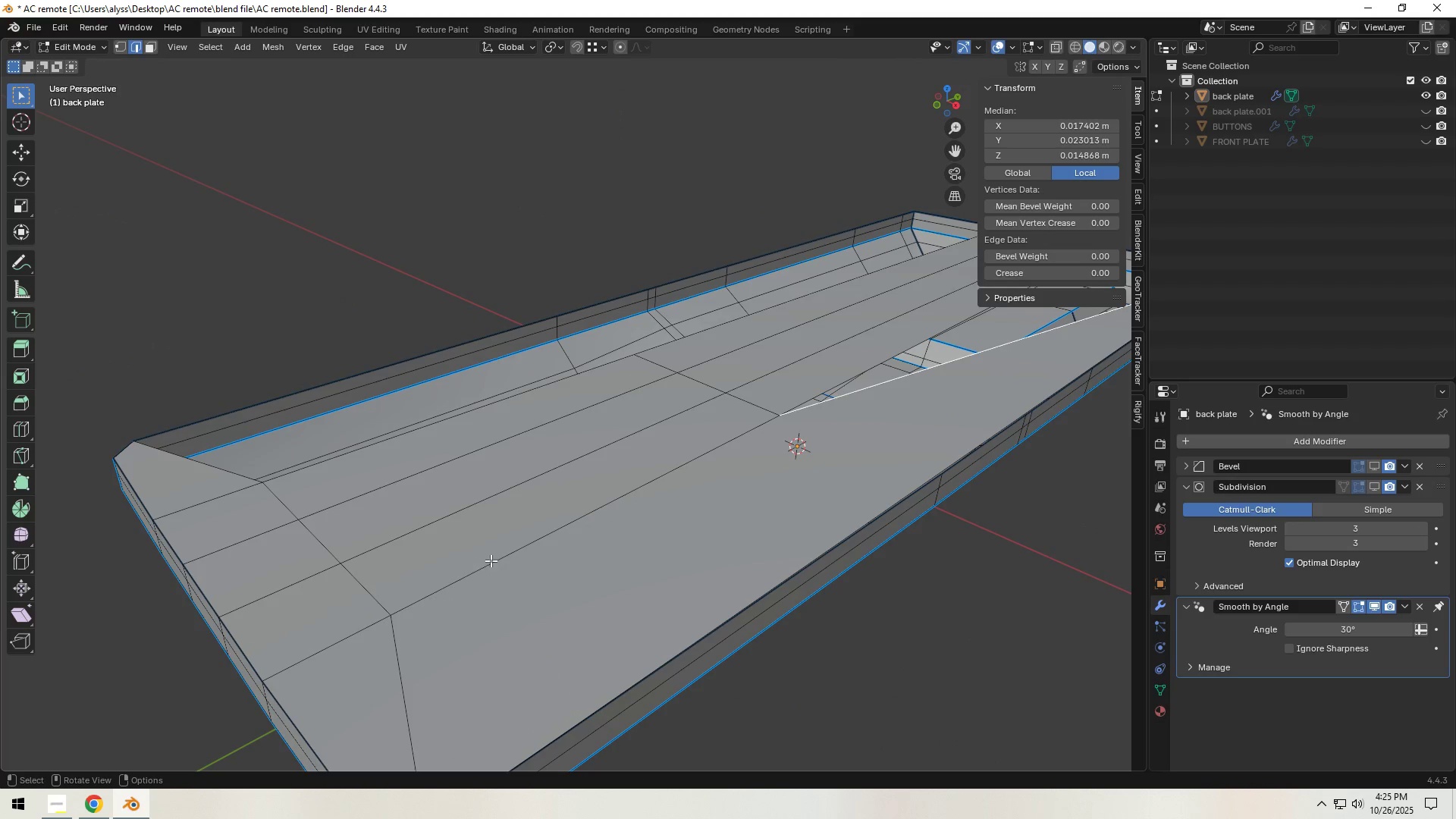 
key(Control+Z)
 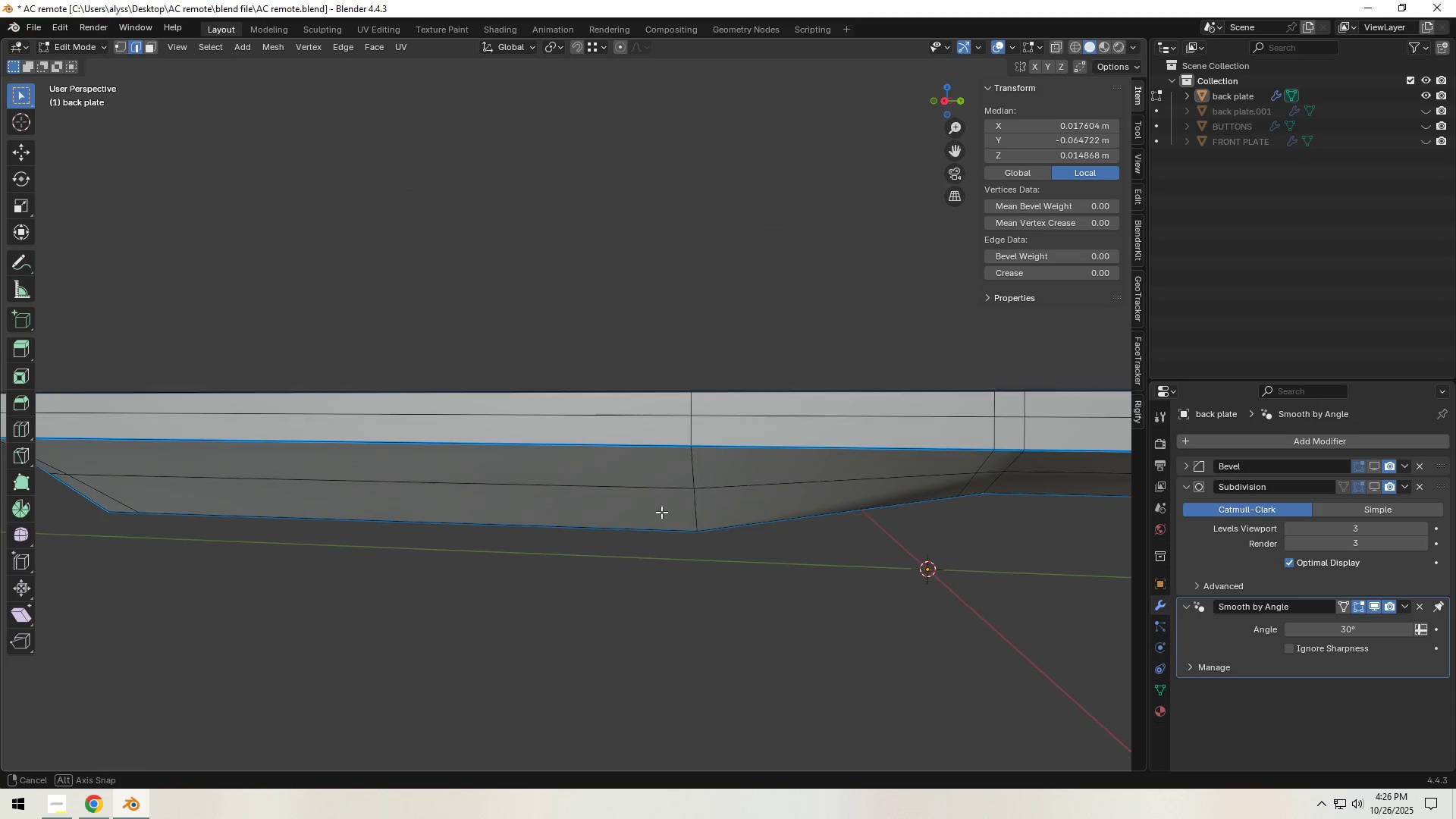 
left_click([645, 620])
 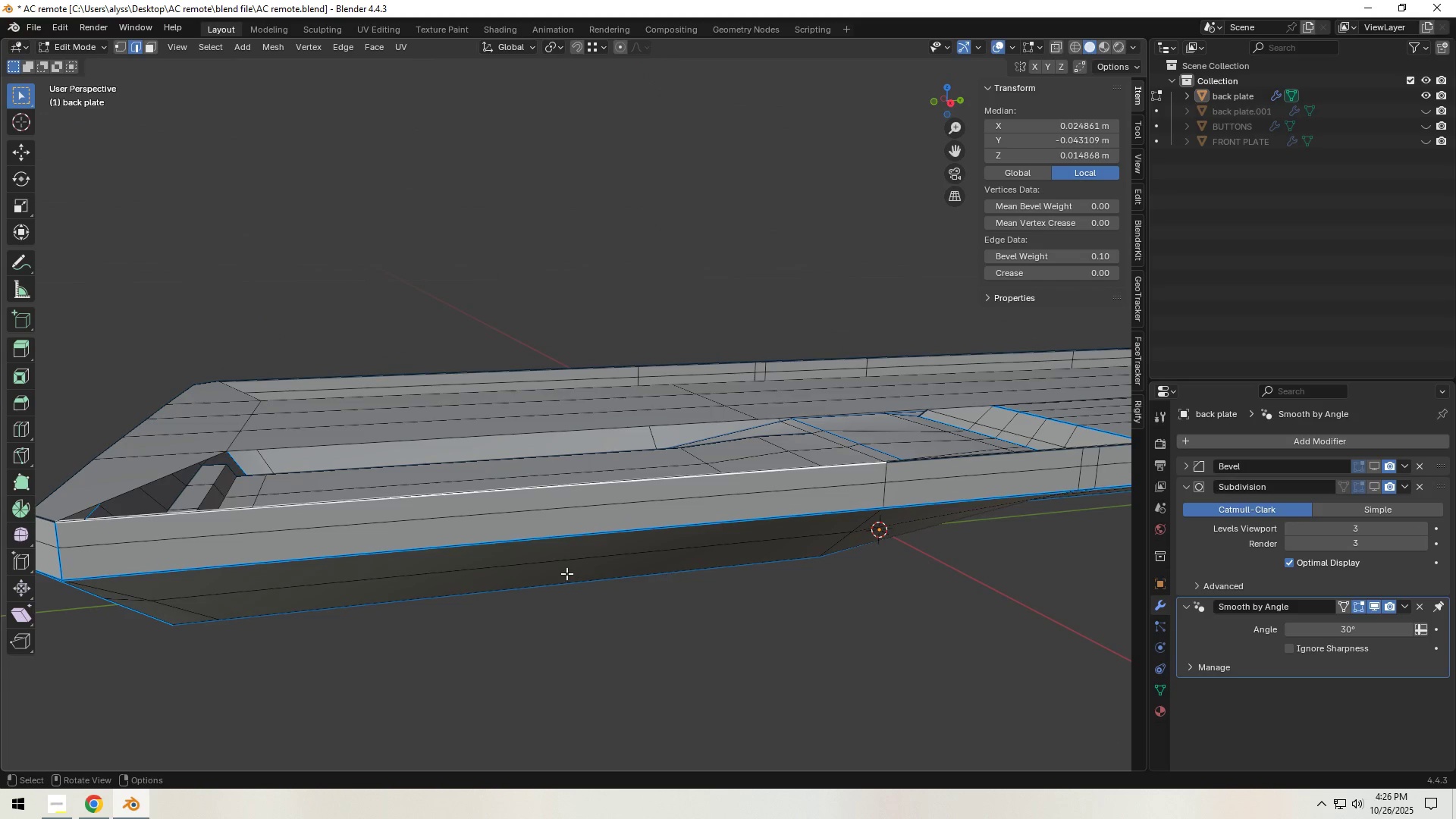 
hold_key(key=ShiftLeft, duration=1.0)
left_click([175, 463])
 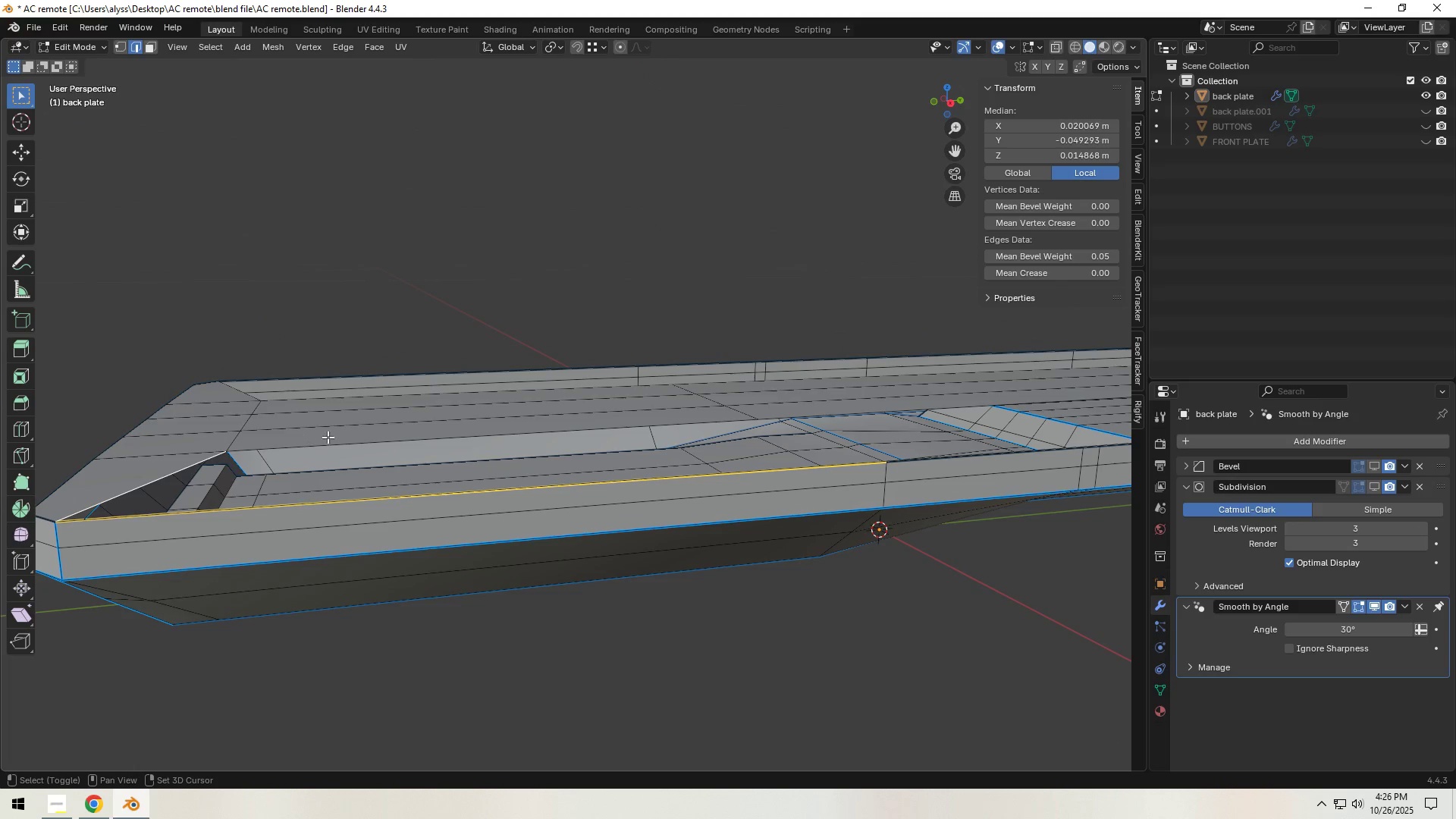 
double_click([331, 435])
 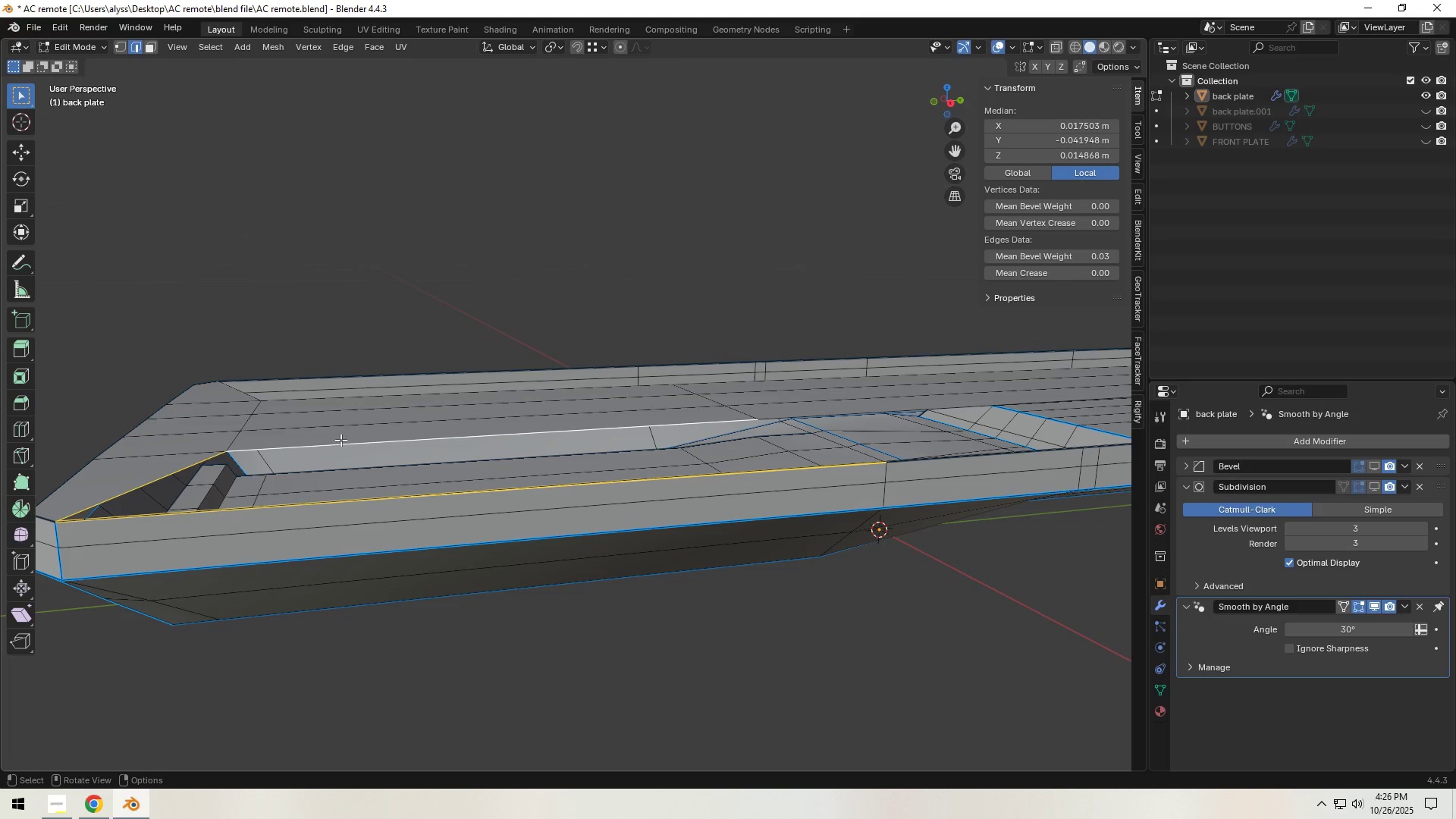 
key(F)
 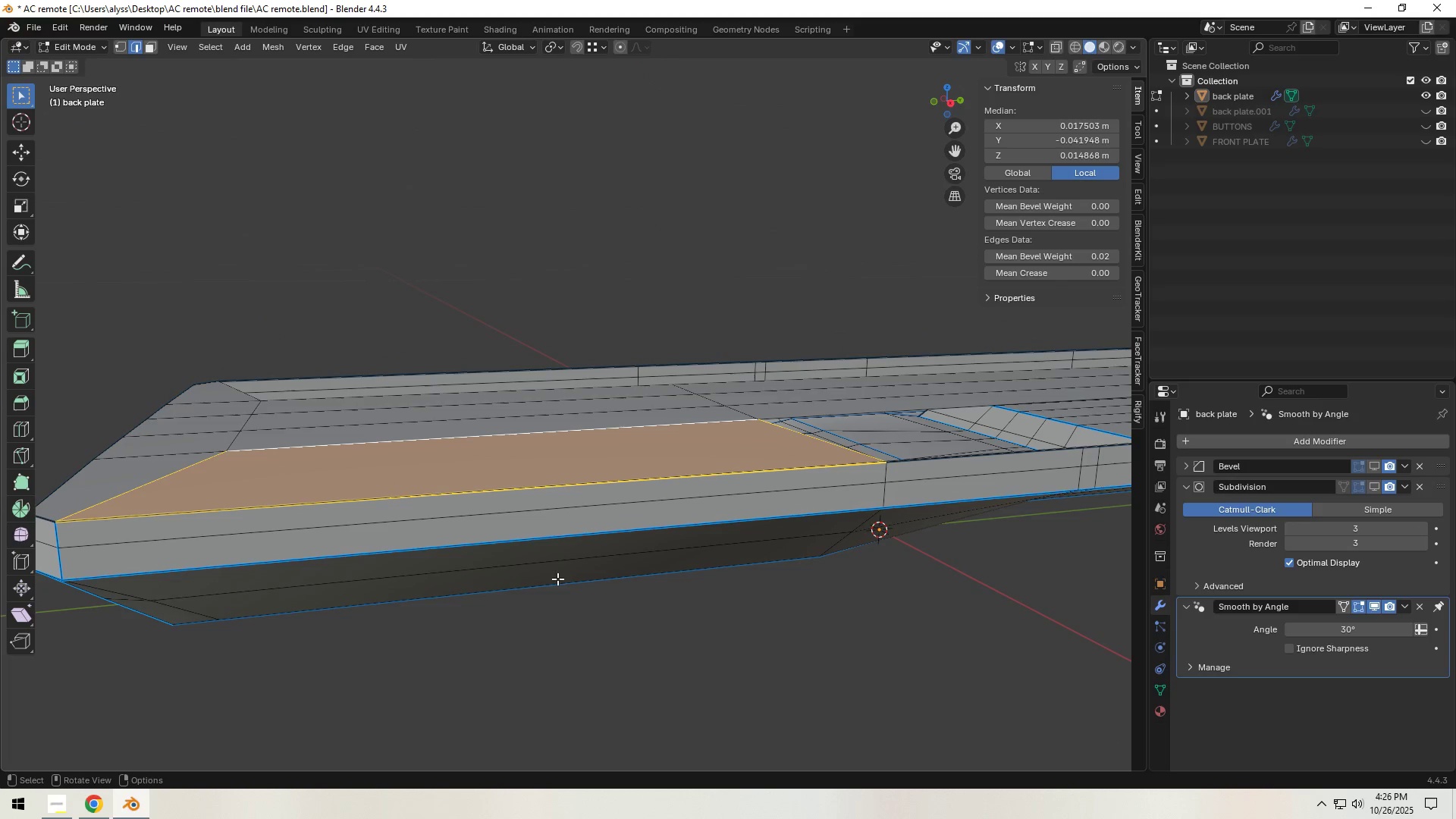 
left_click([769, 681])
 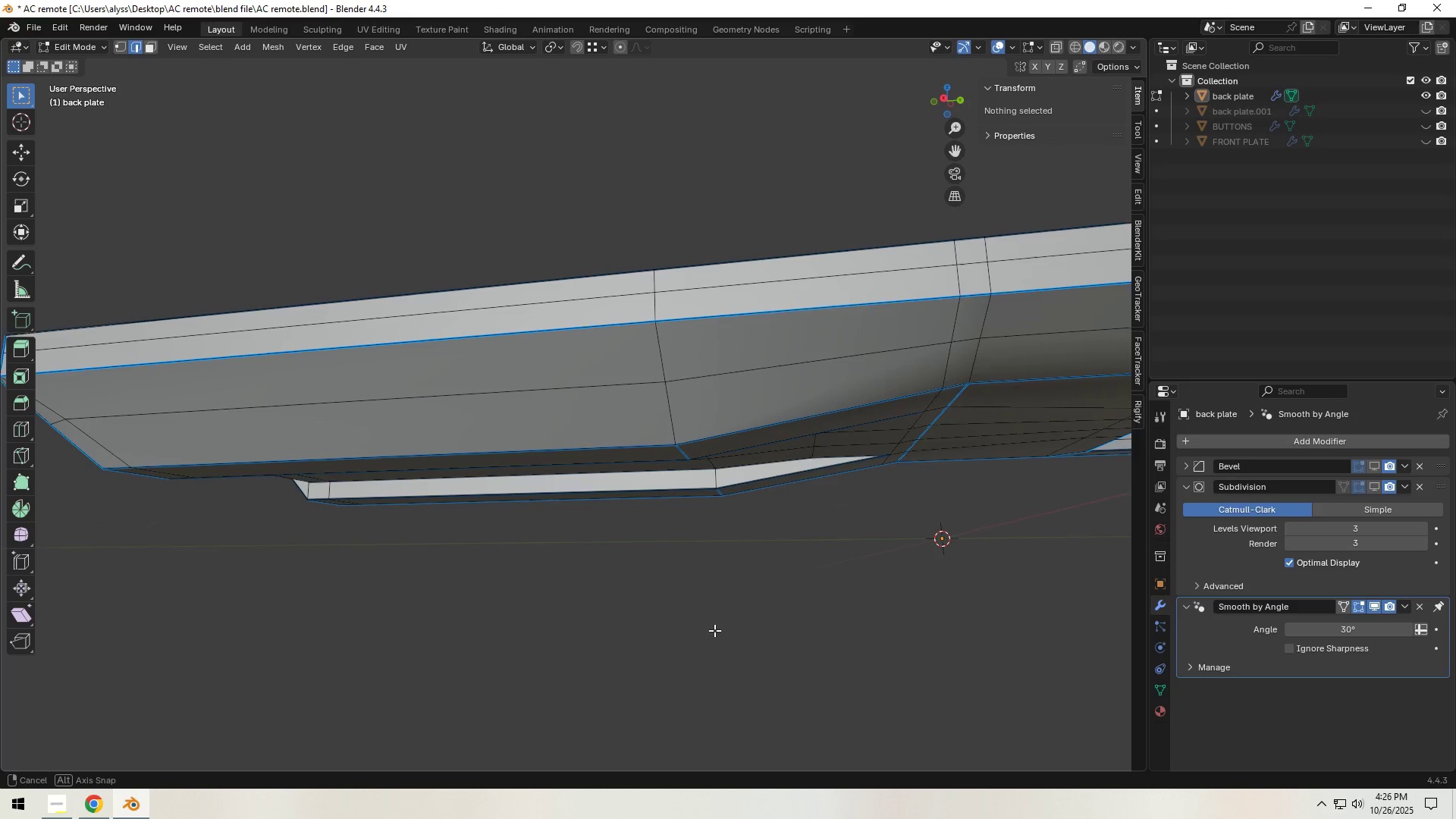 
wait(5.2)
 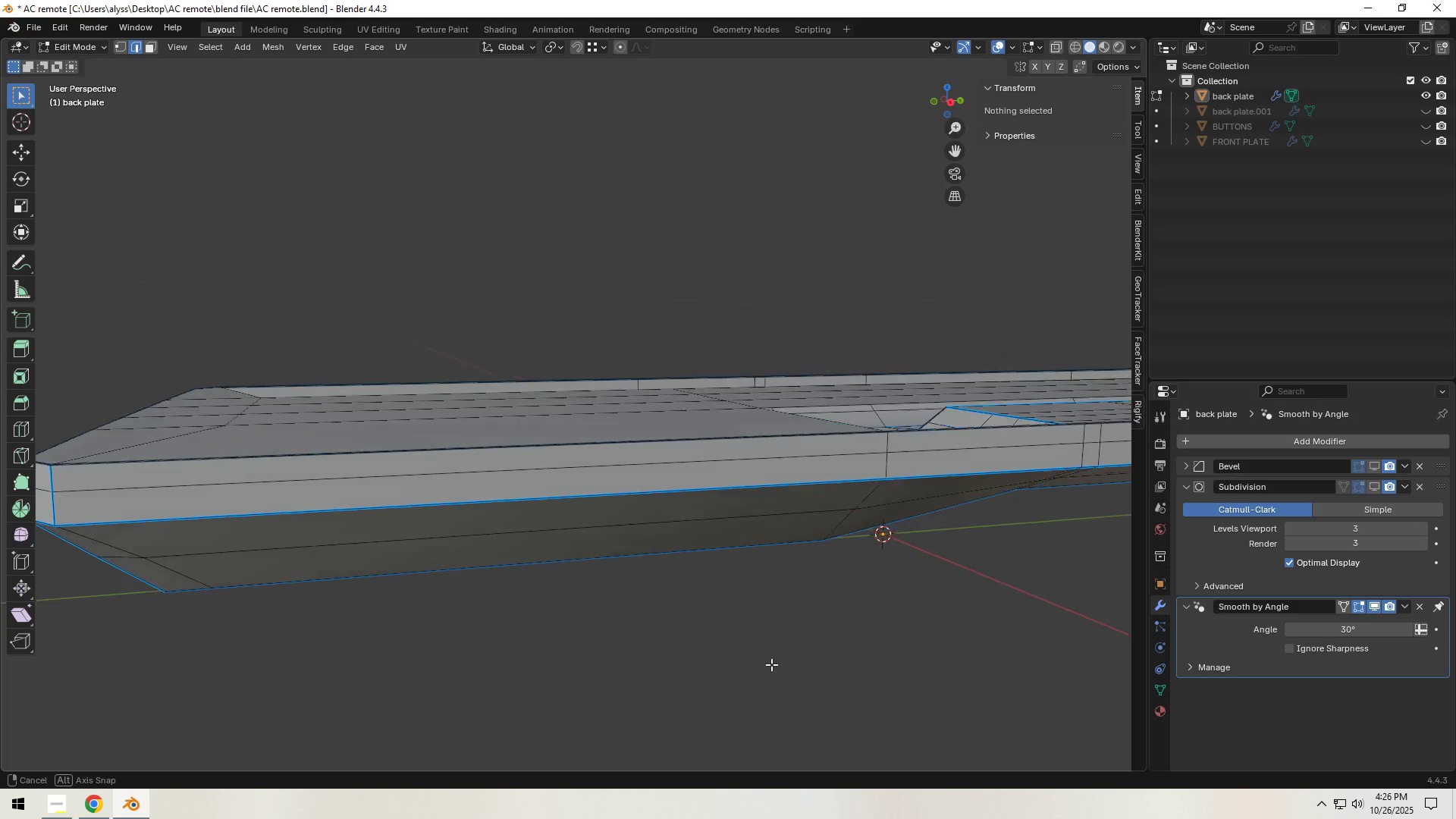 
key(Backquote)
 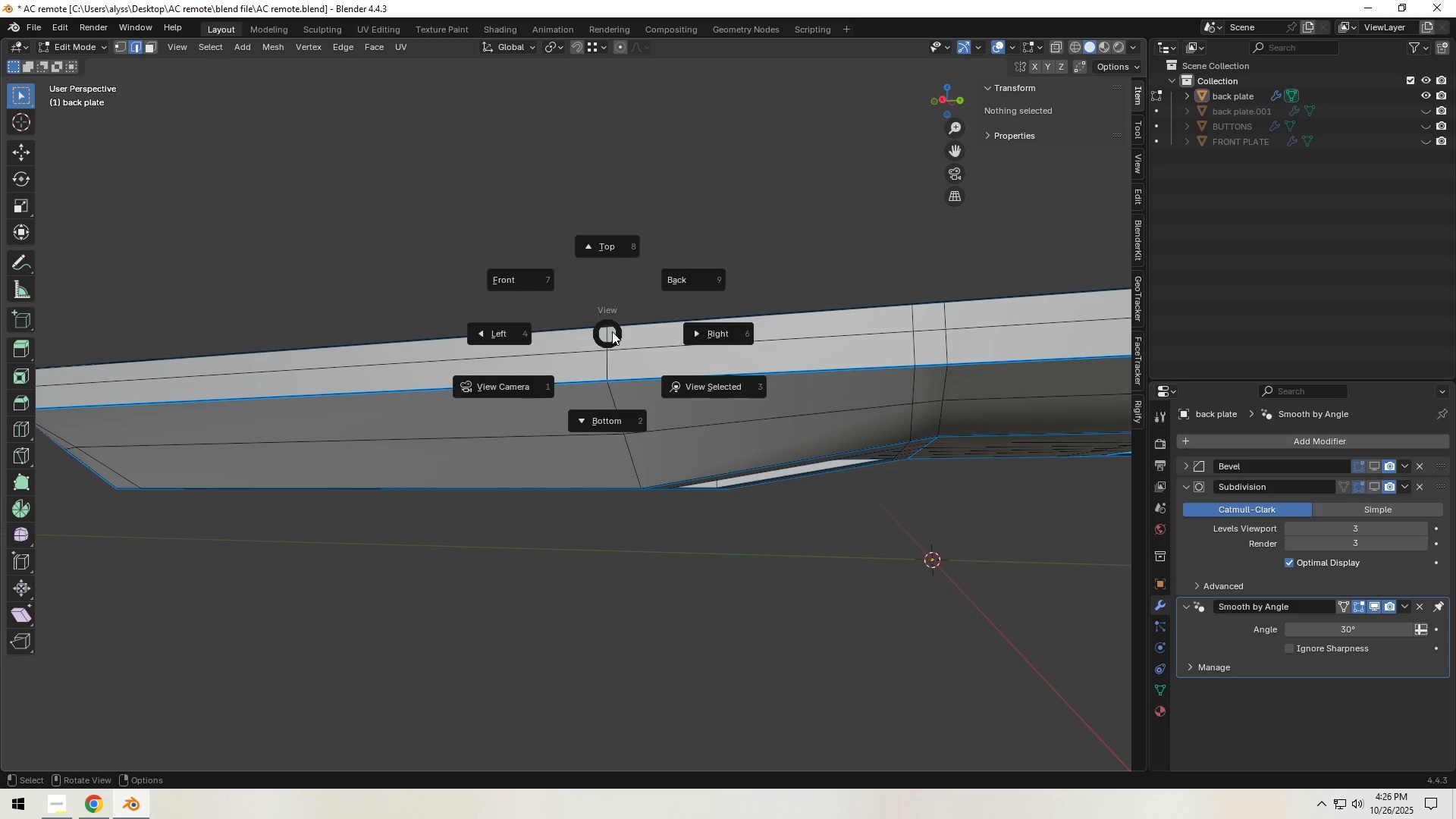 
right_click([612, 331])
 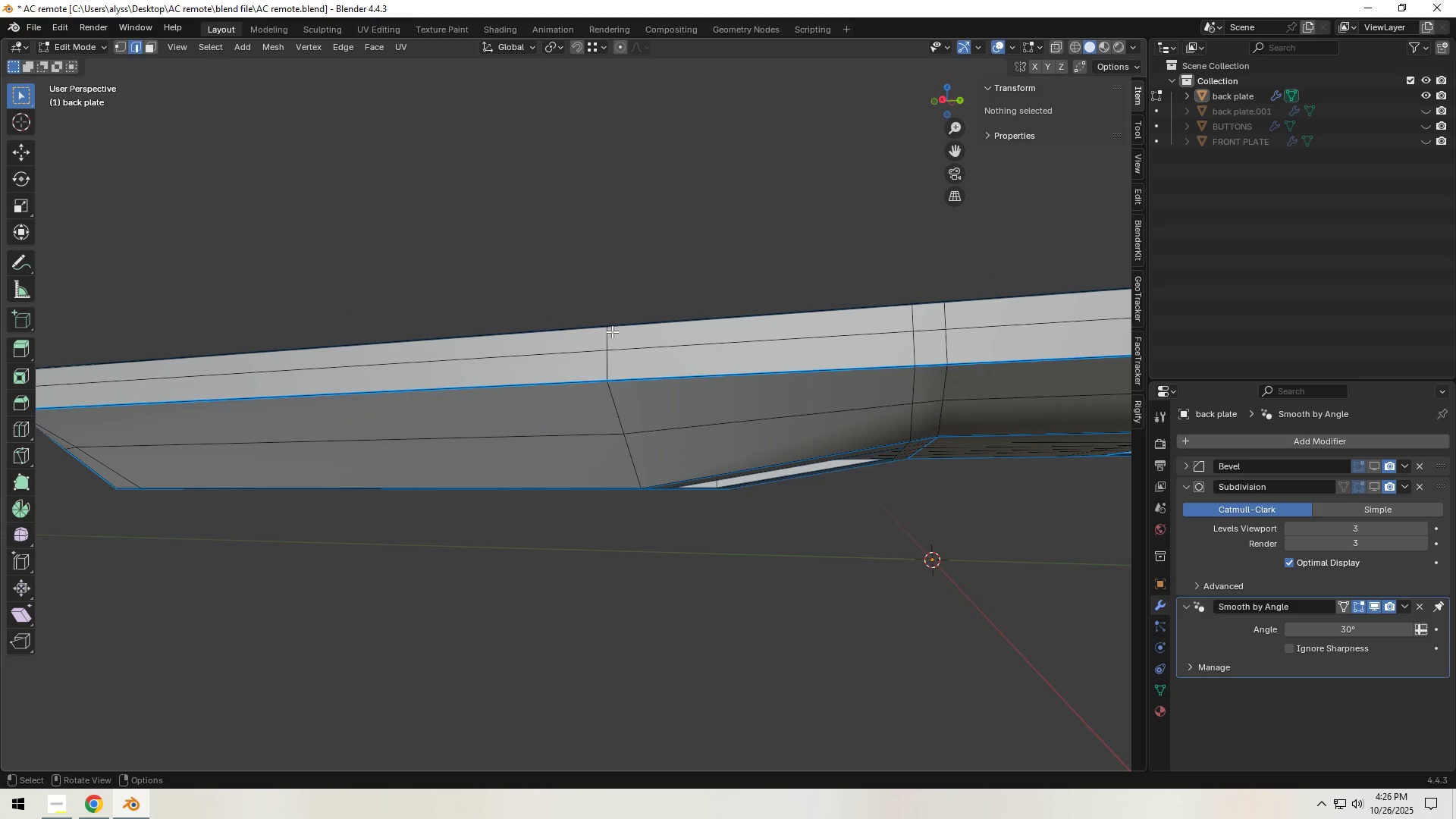 
key(1)
 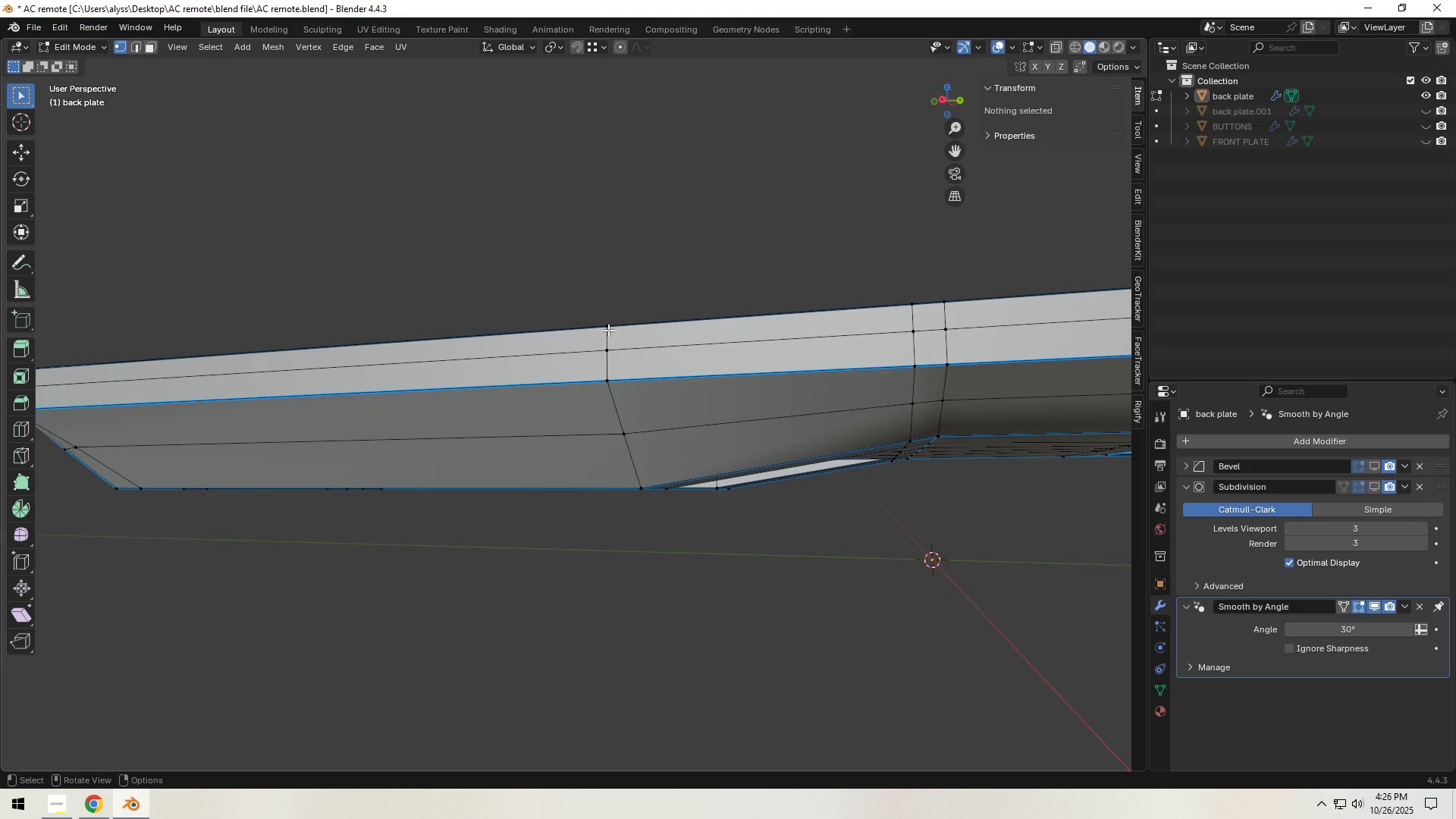 
left_click([608, 330])
 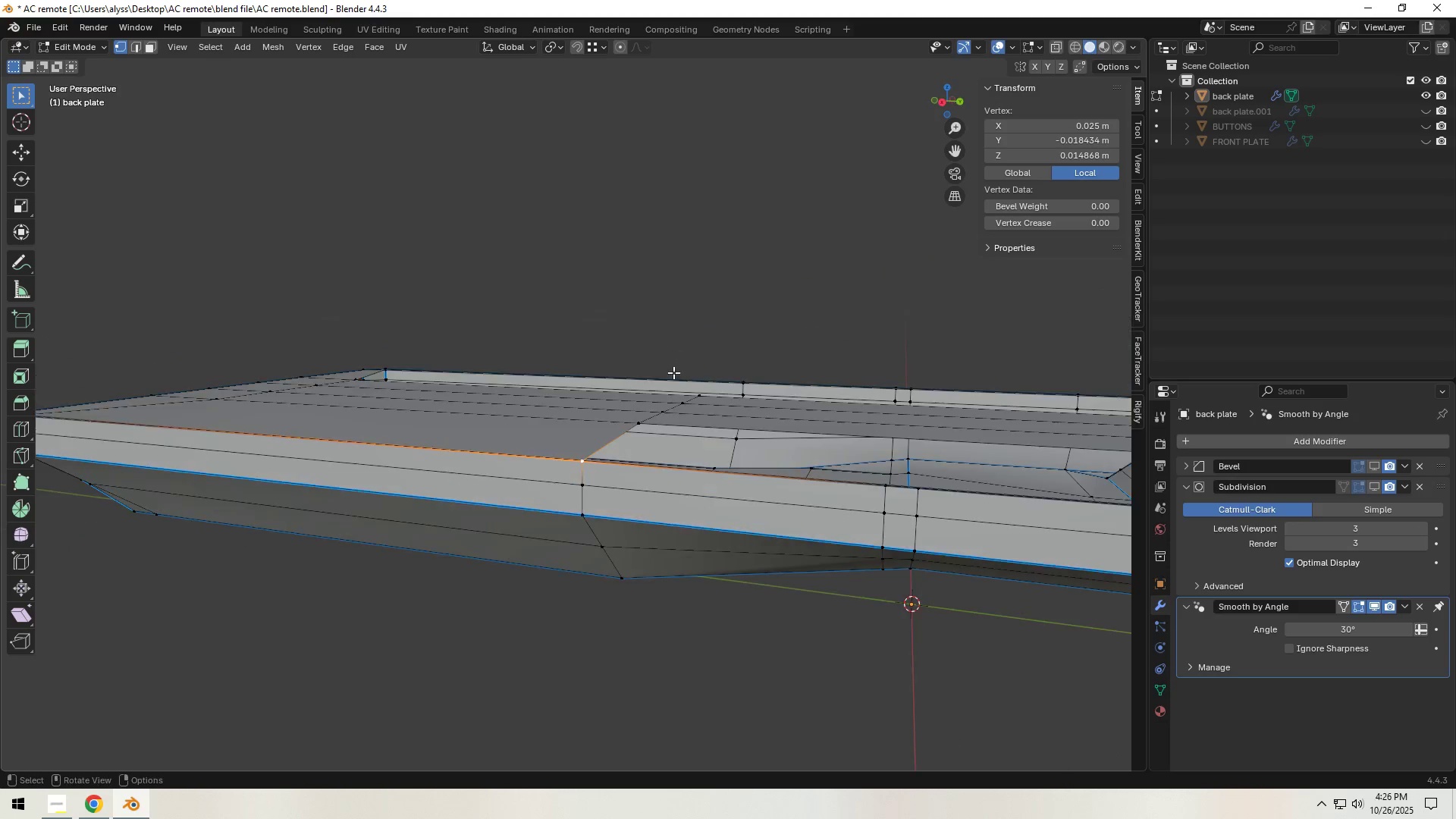 
key(G)
 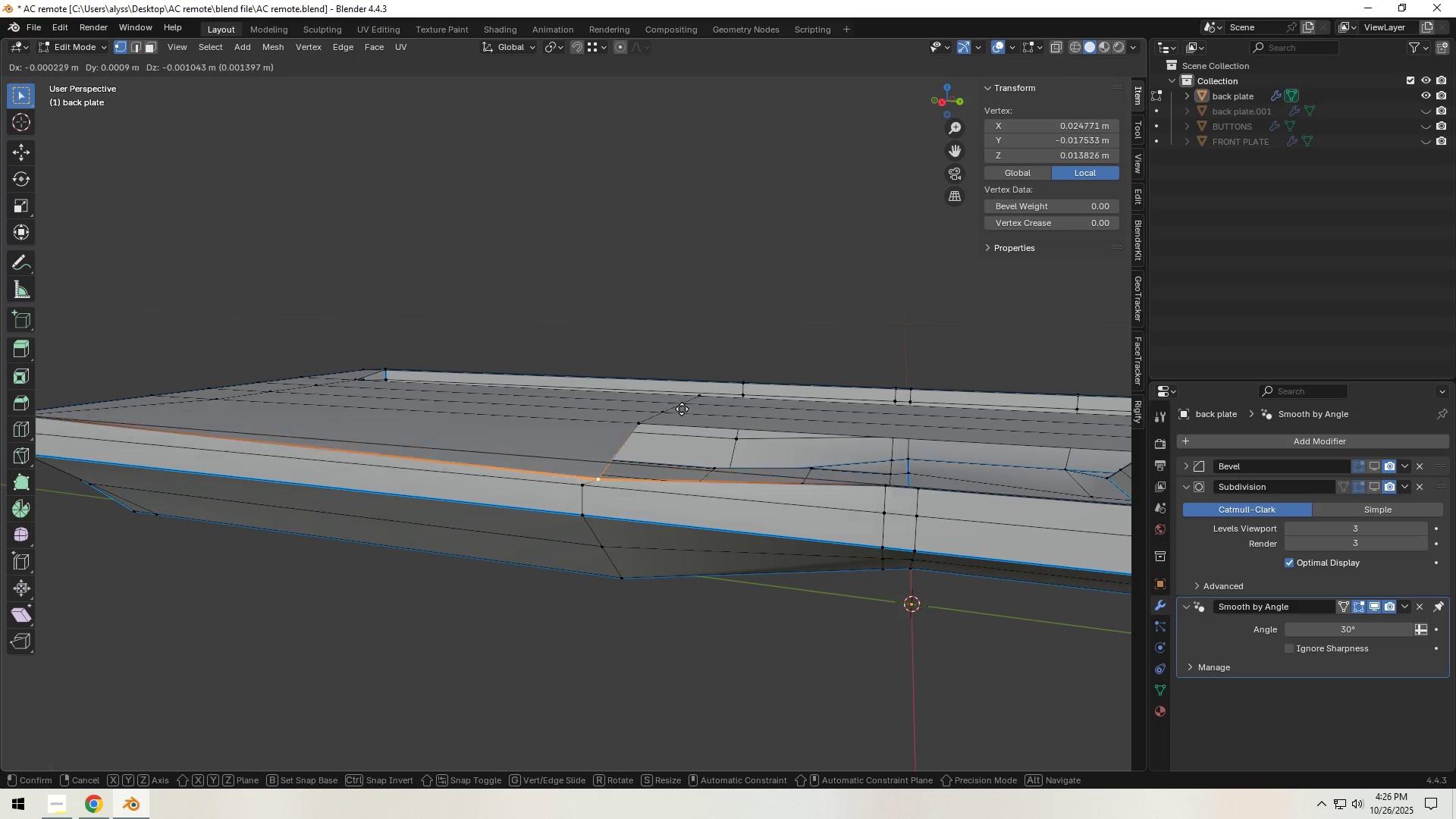 
right_click([684, 413])
 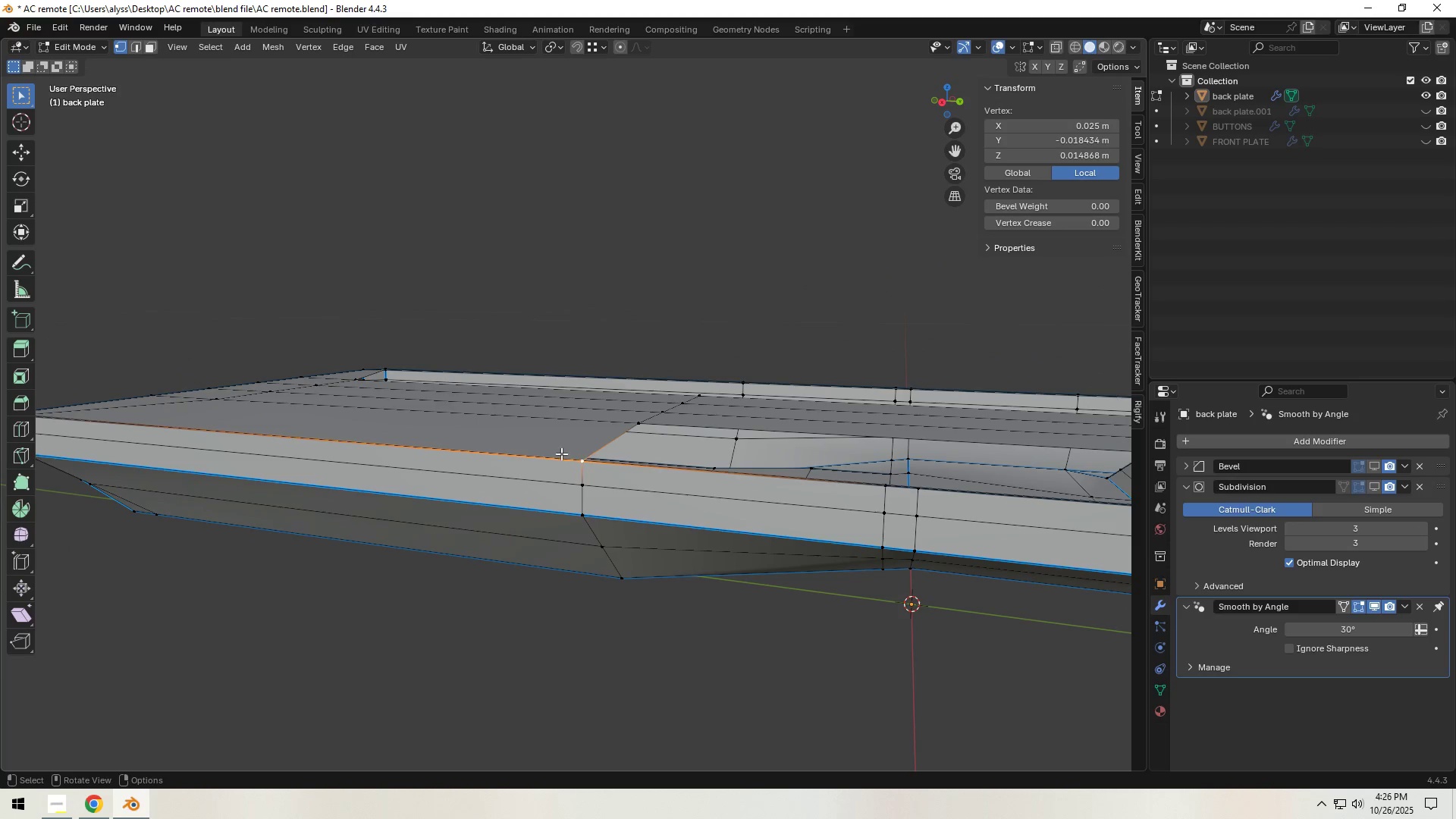 
key(2)
 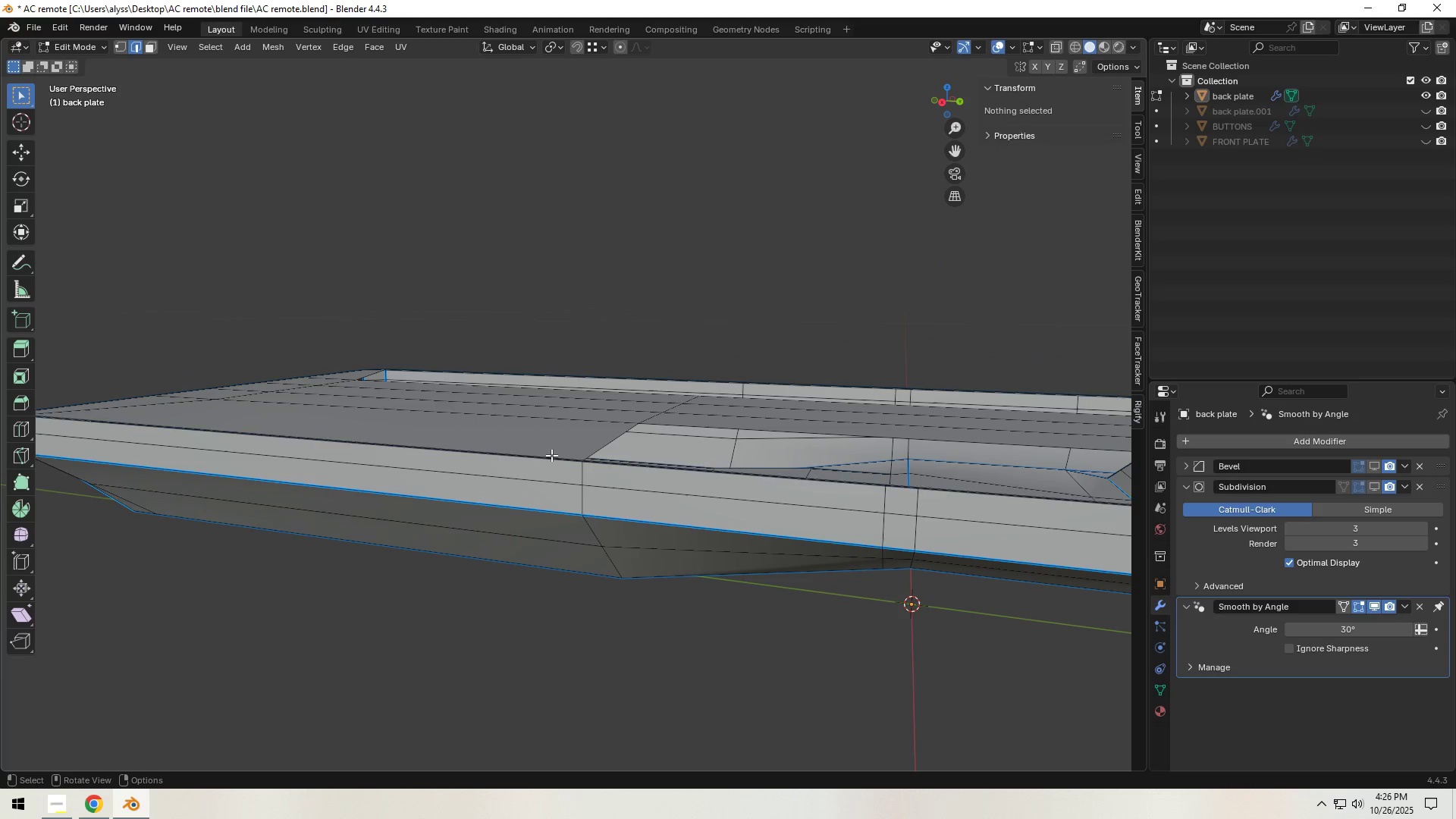 
left_click([551, 455])
 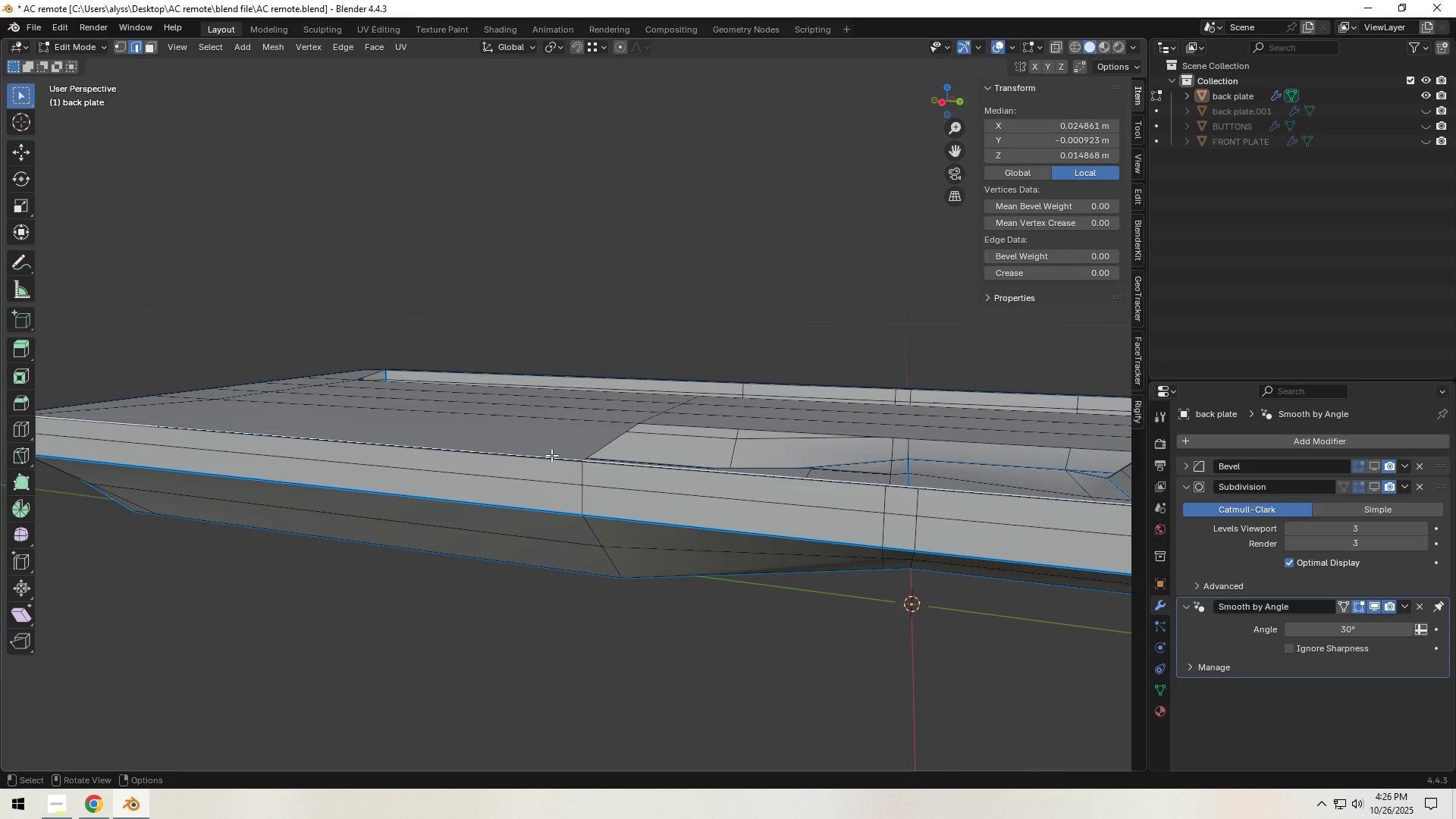 
key(X)
 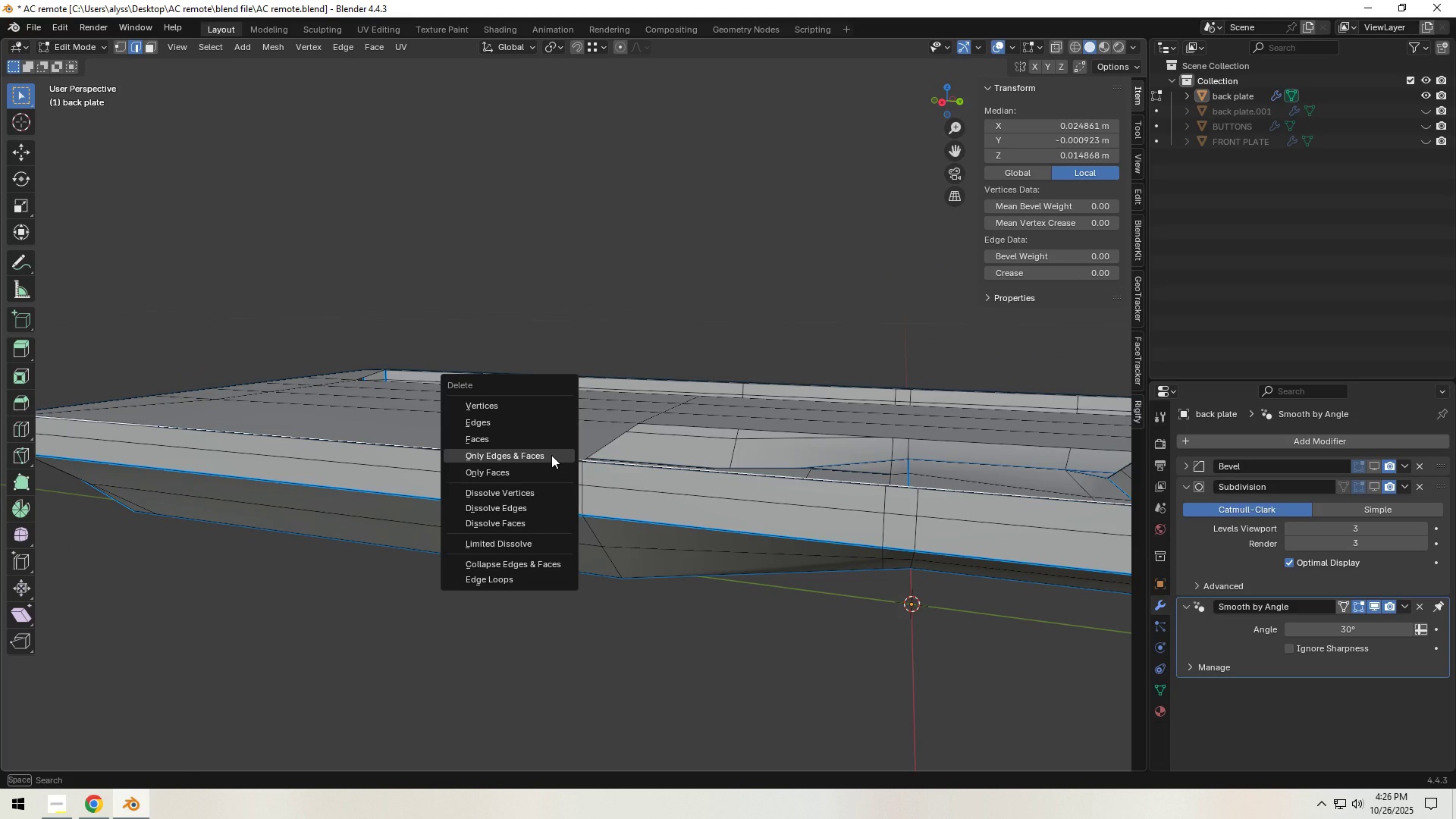 
left_click([551, 455])
 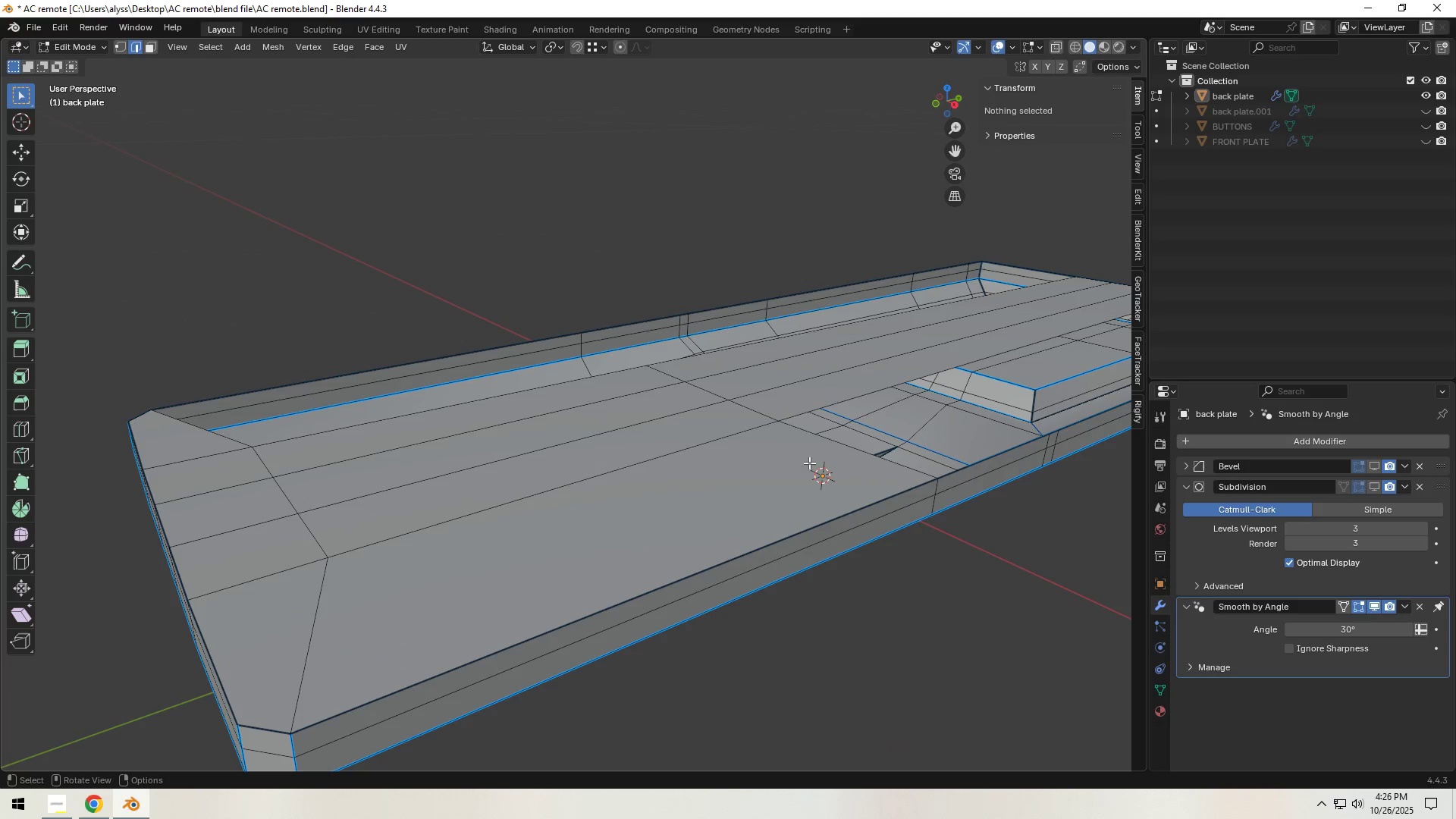 
left_click([848, 450])
 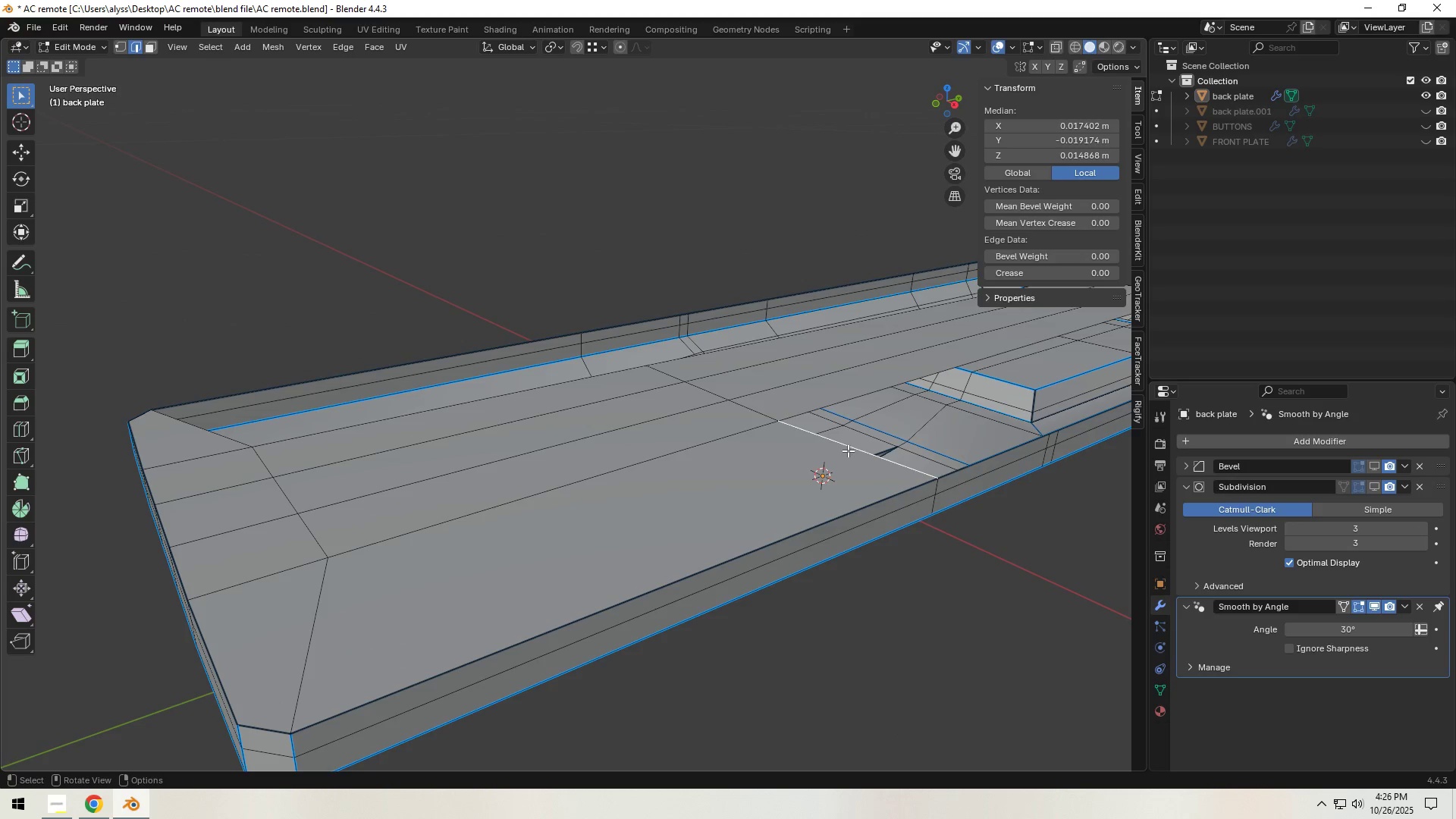 
key(F)
 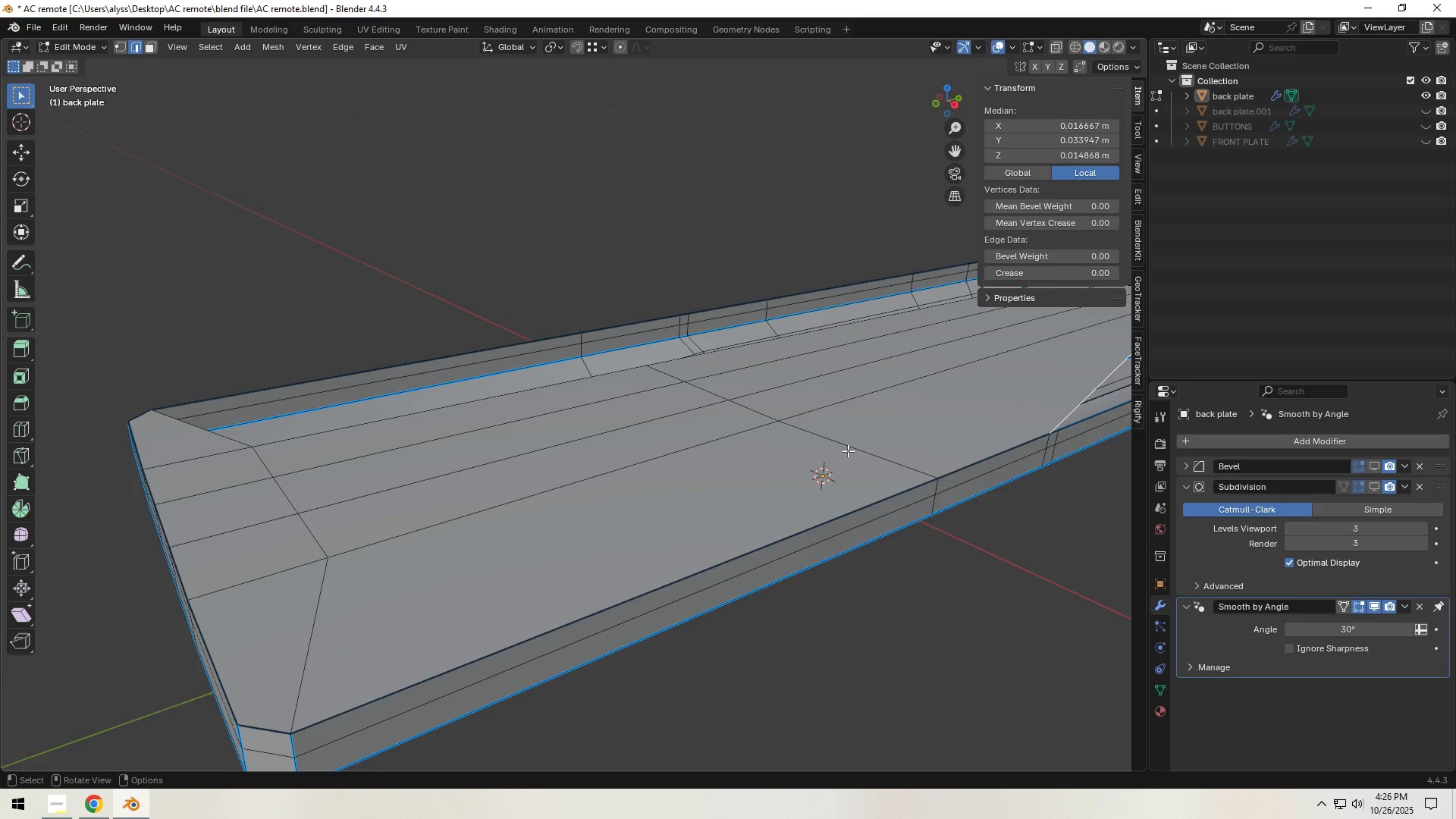 
scroll: coordinate [848, 450], scroll_direction: down, amount: 2.0
 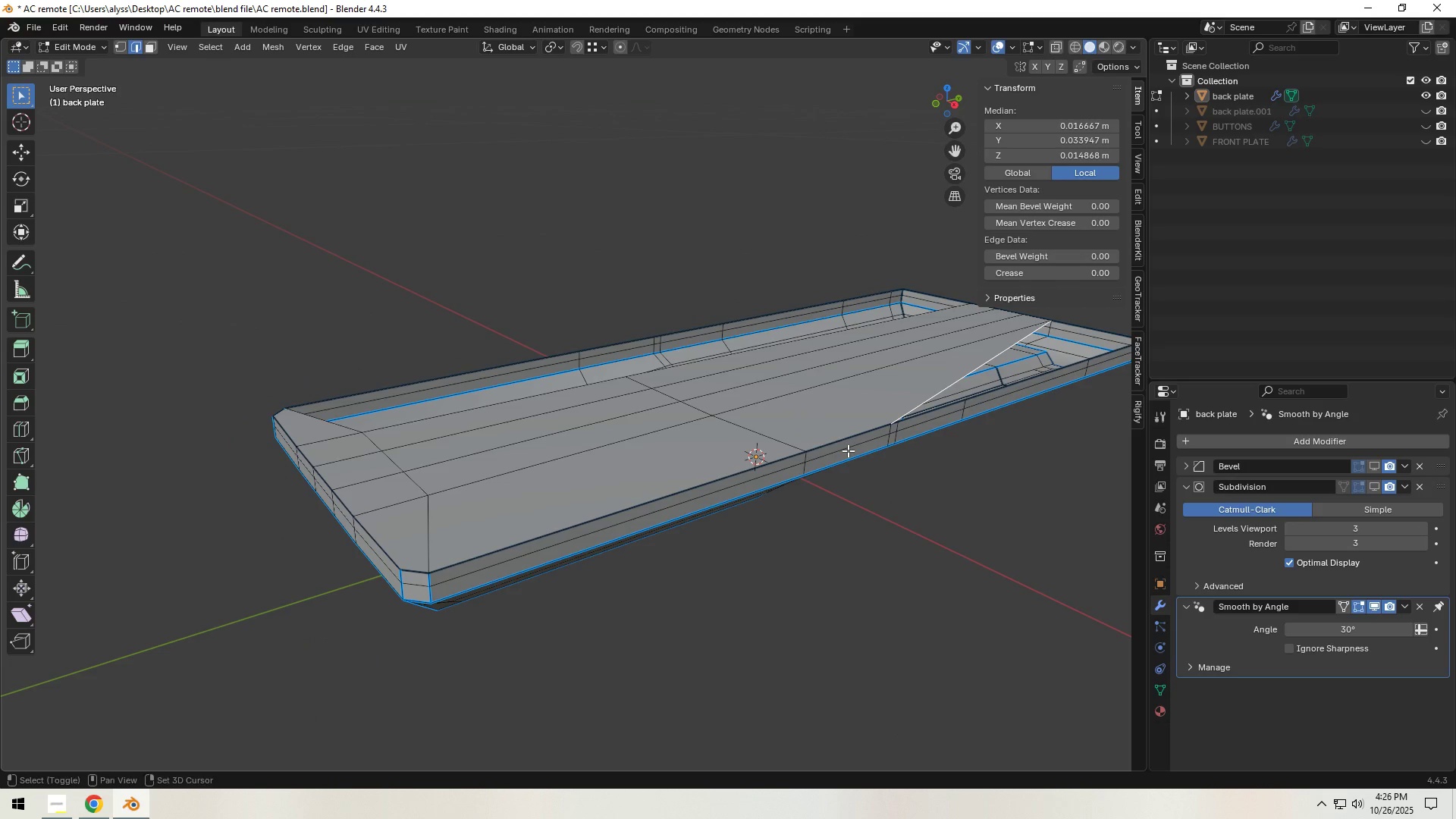 
hold_key(key=ShiftLeft, duration=0.47)
 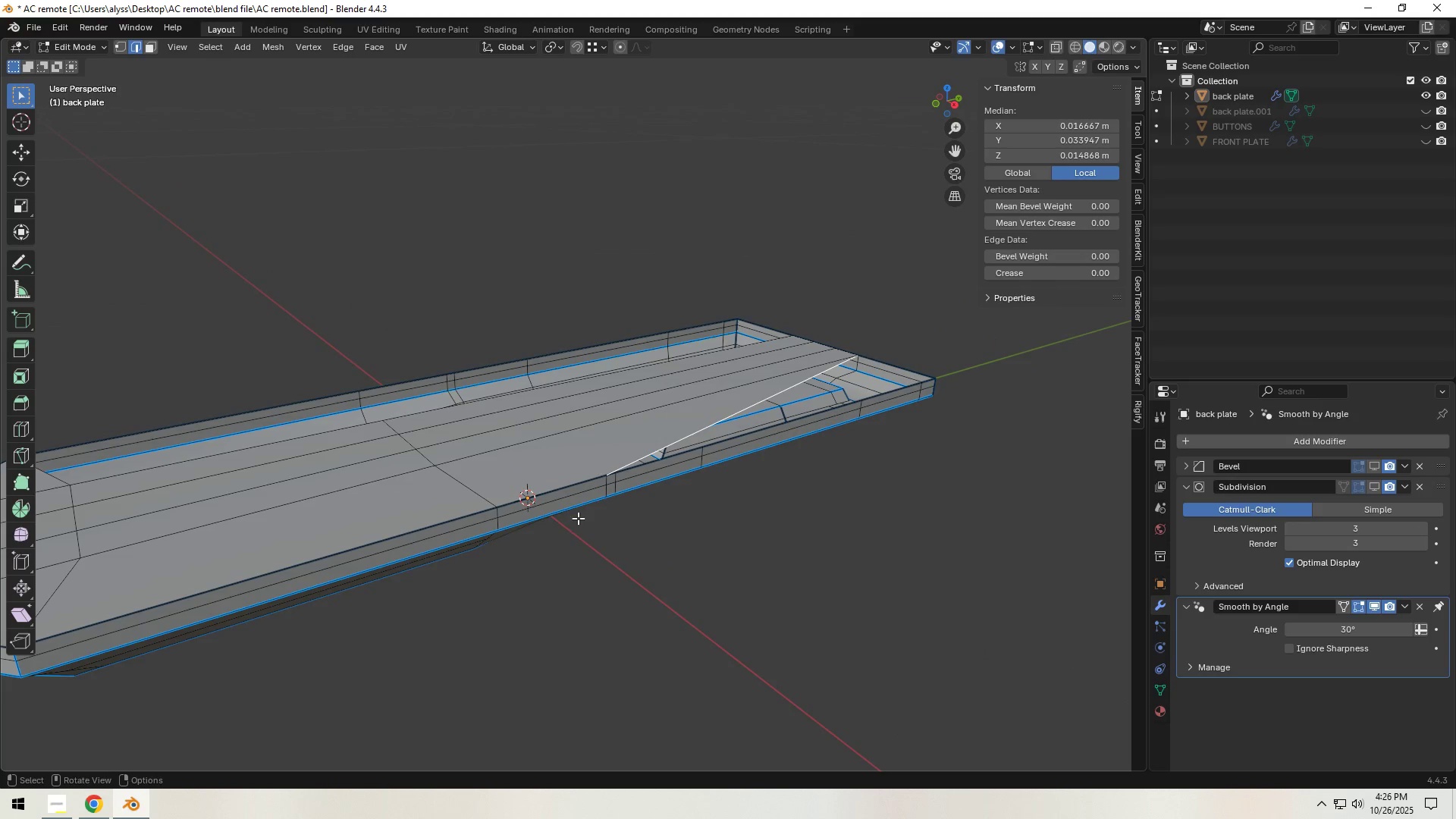 
key(Control+X)
 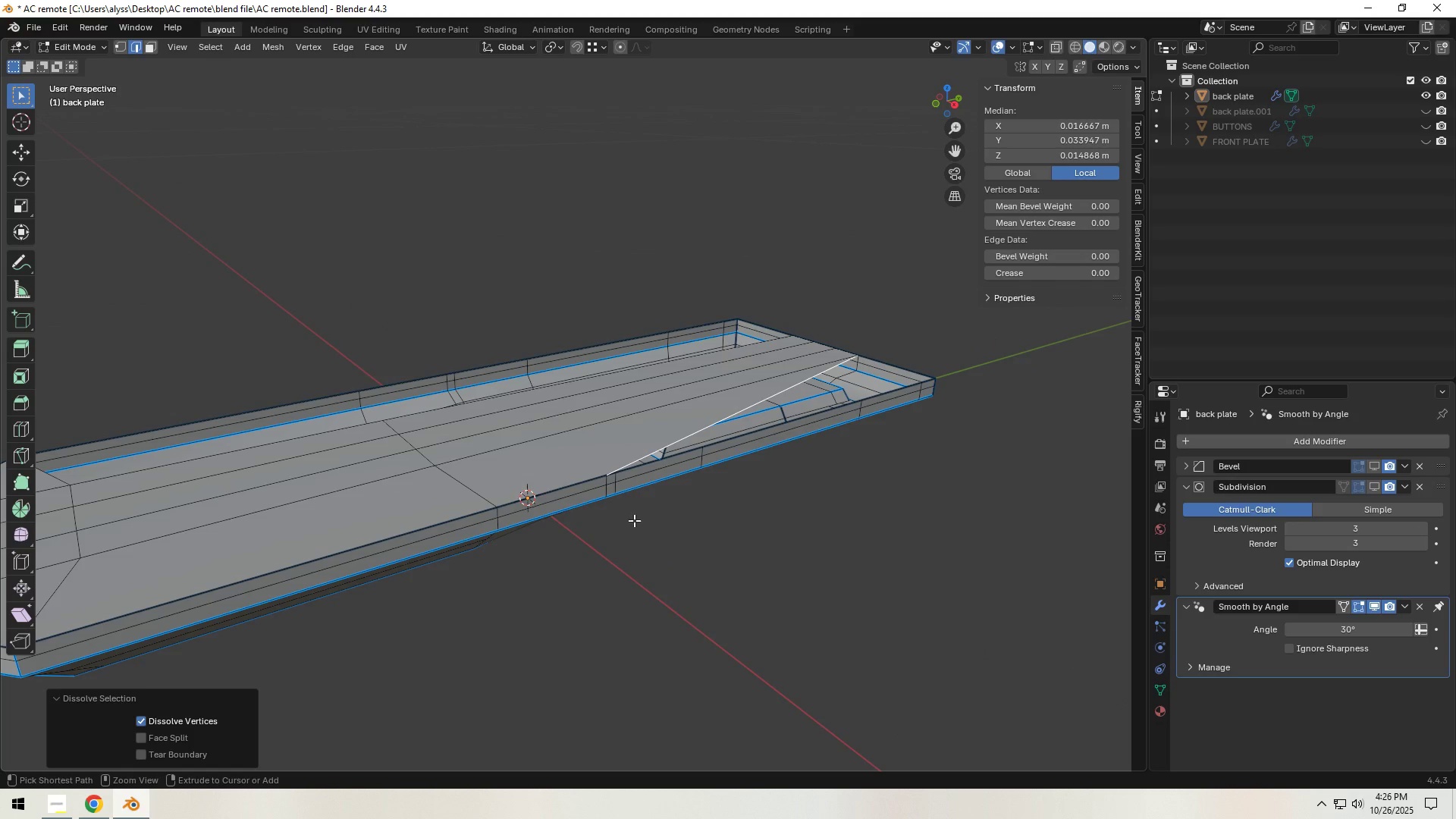 
right_click([634, 520])
 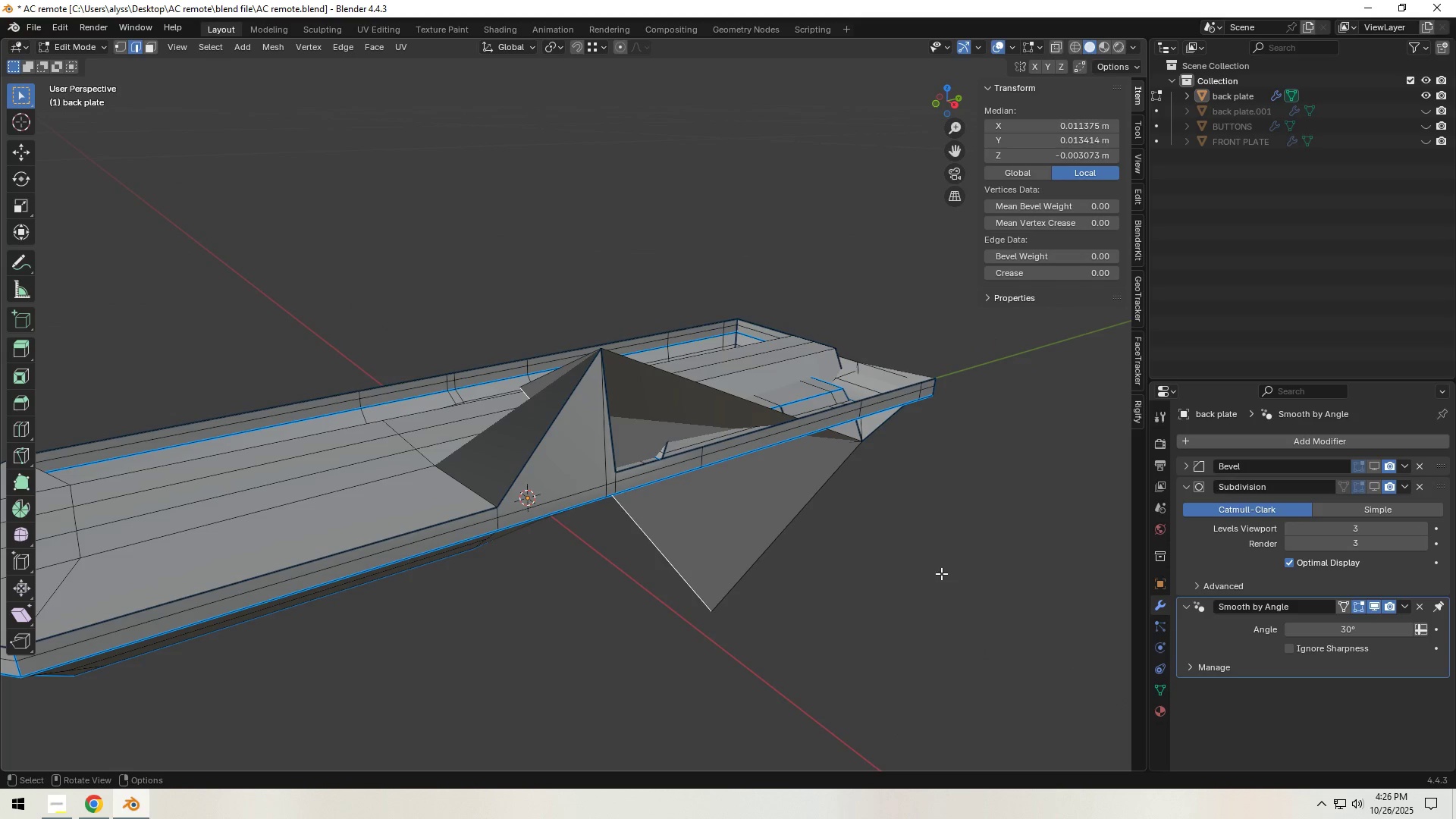 
key(Control+Z)
 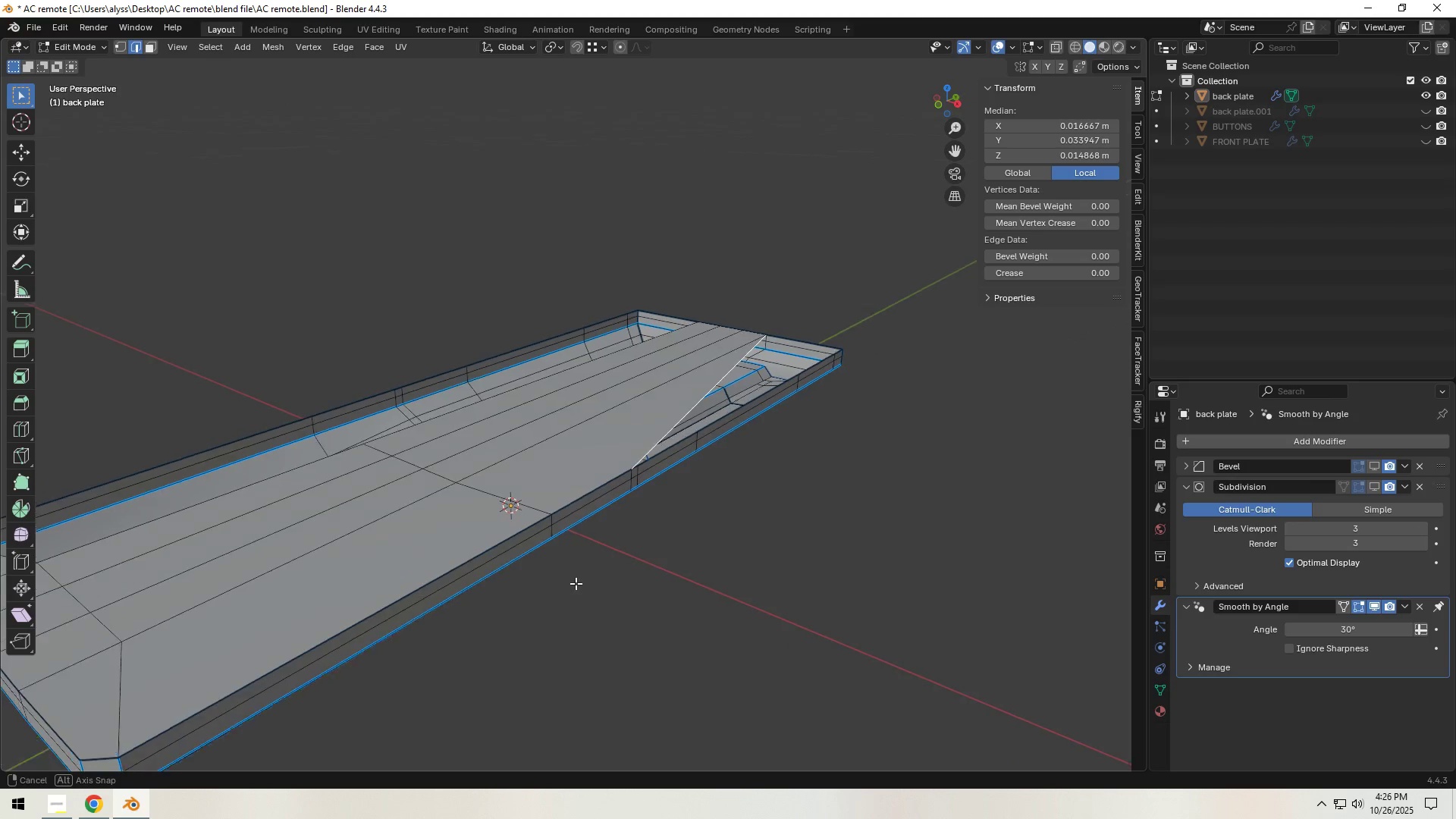 
key(Control+Z)
 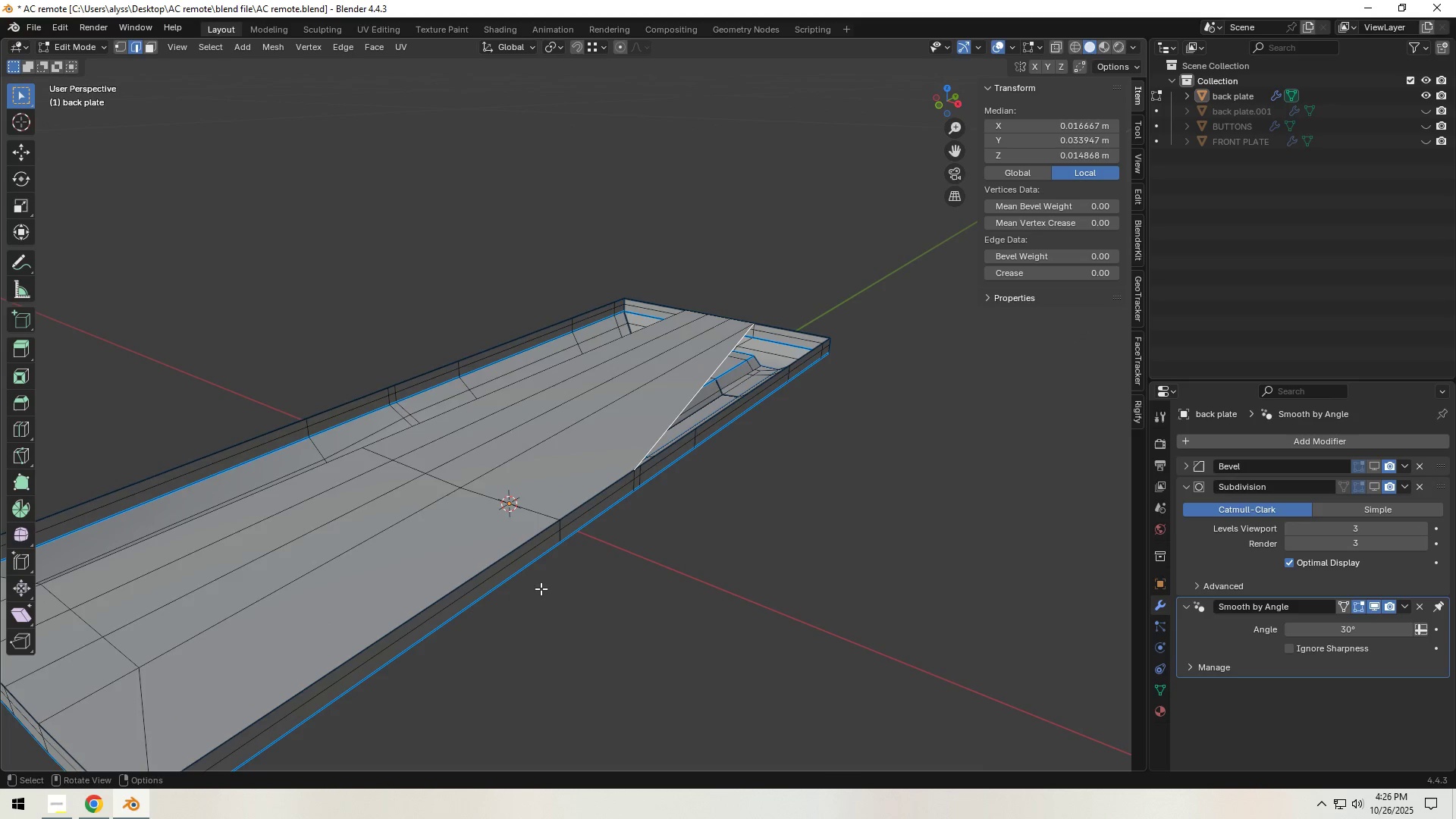 
key(Control+Z)
 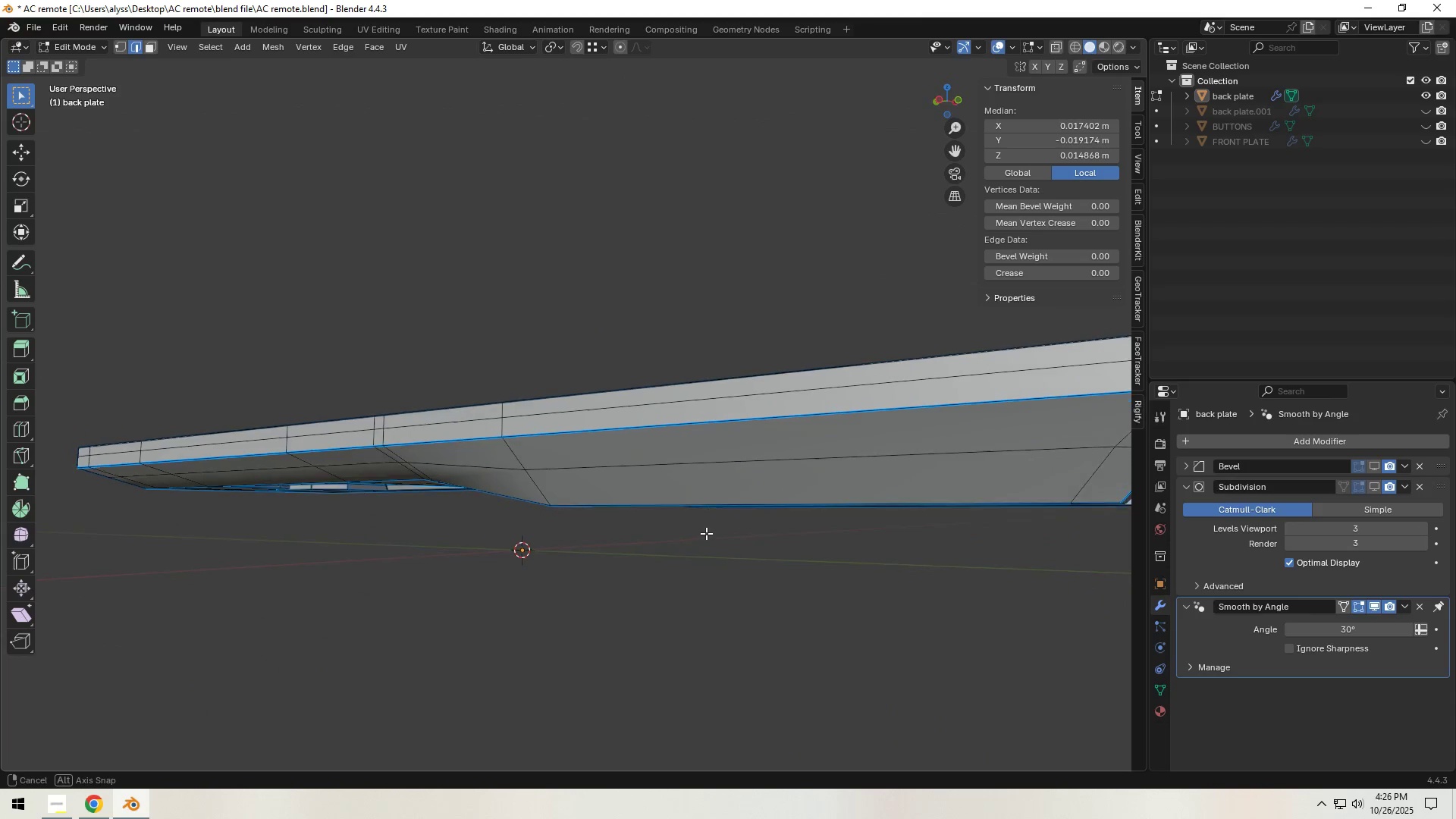 
left_click([688, 384])
 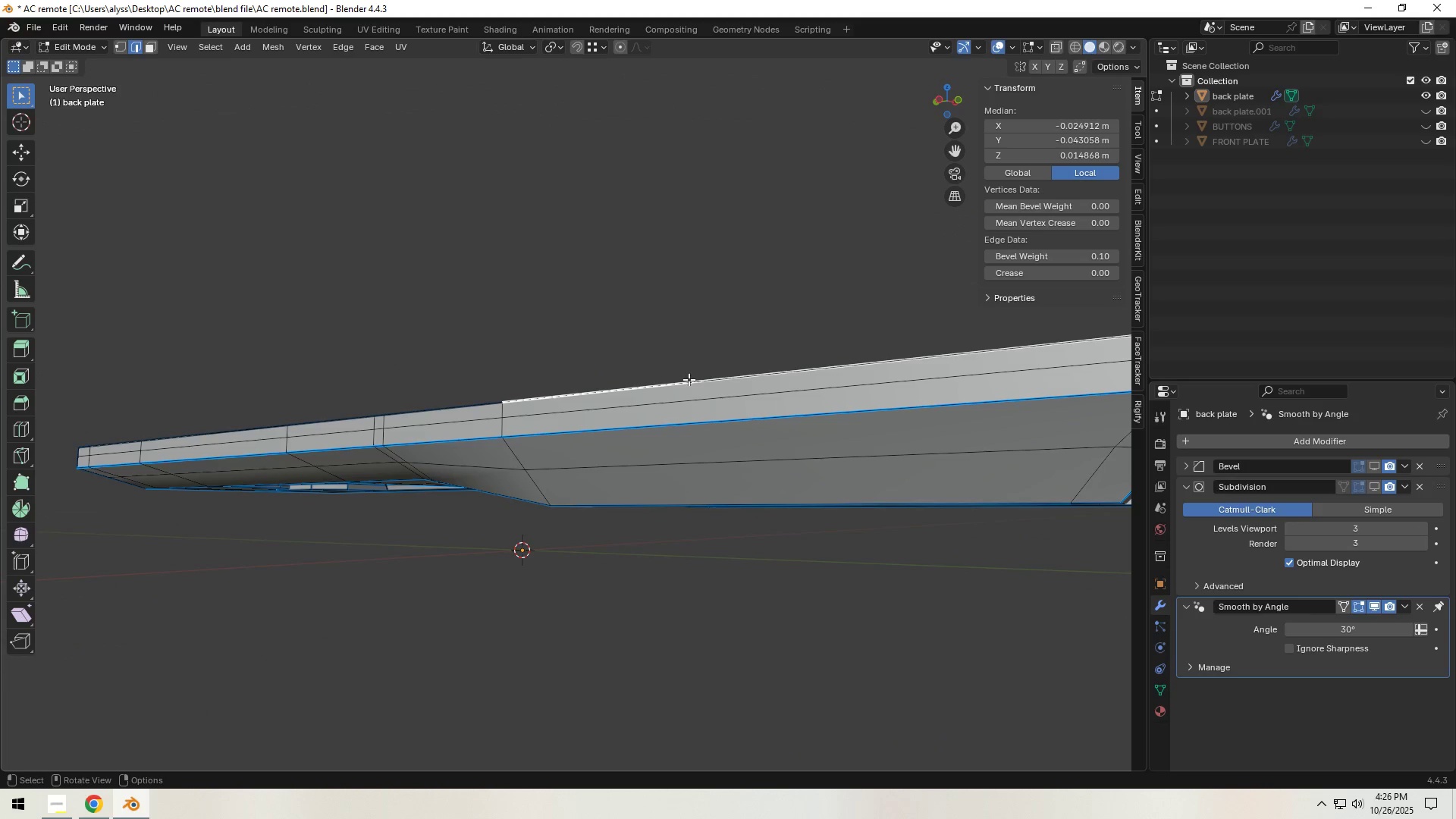 
double_click([689, 385])
 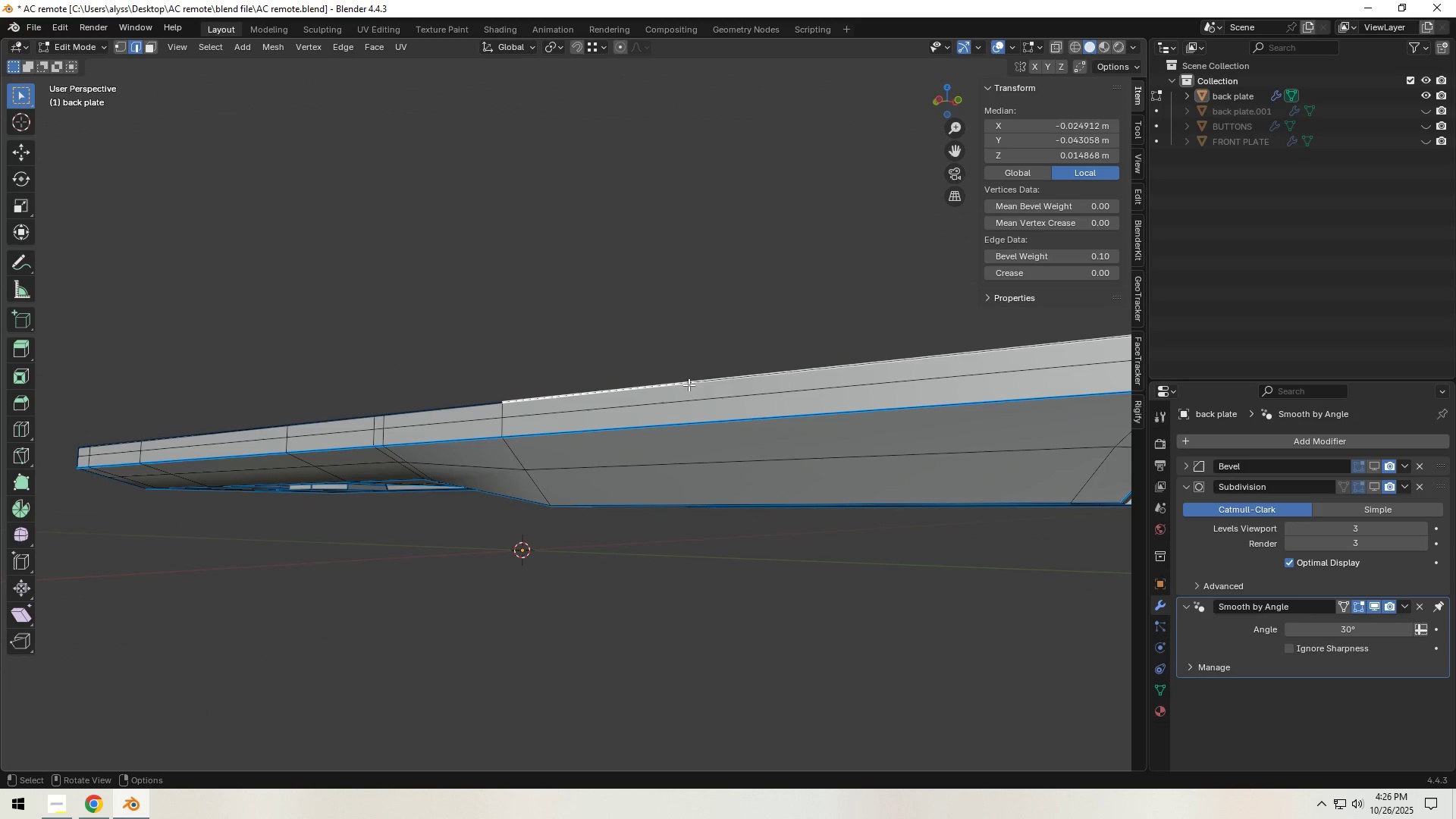 
triple_click([689, 384])
 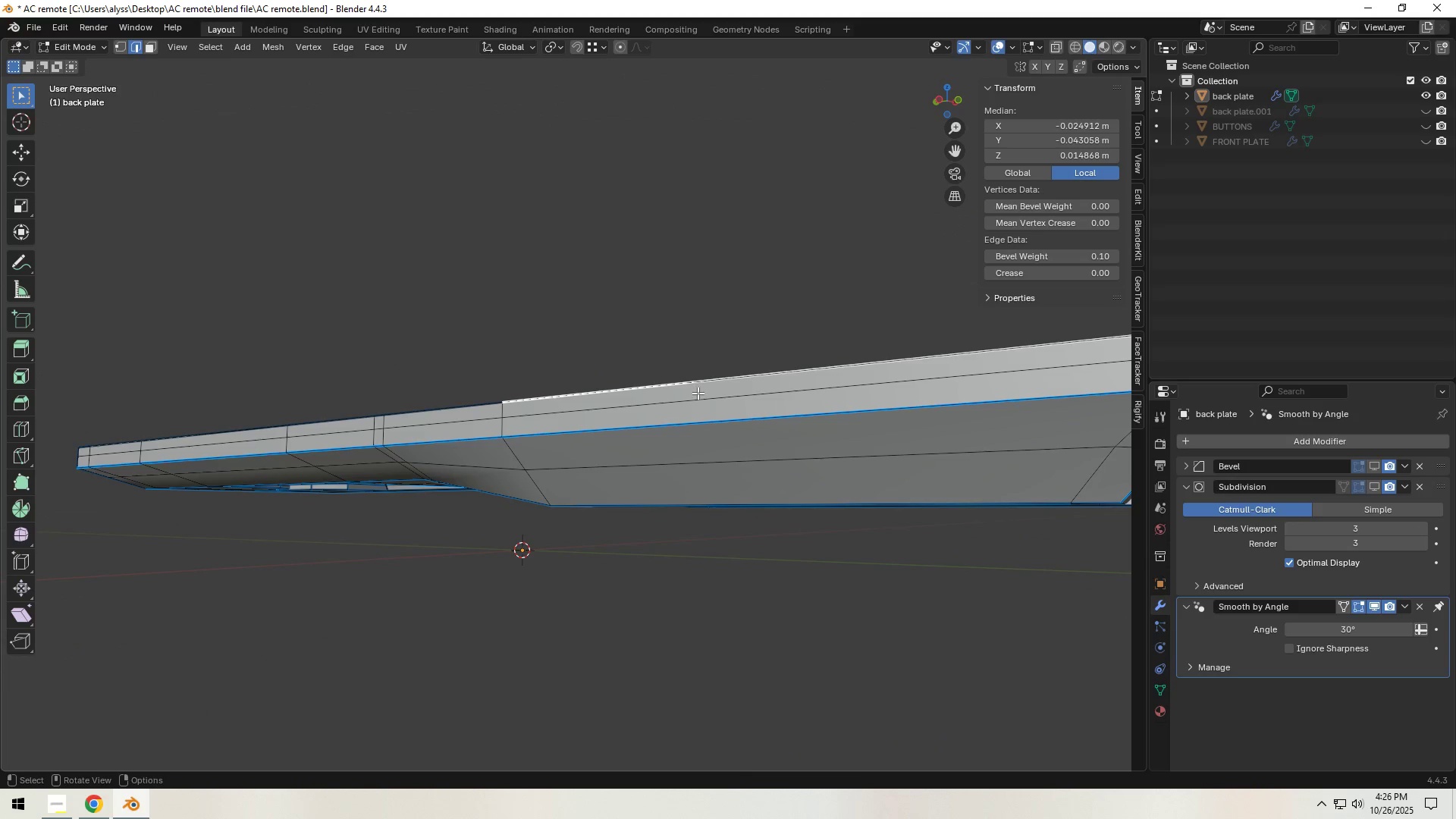 
hold_key(key=ShiftLeft, duration=0.35)
 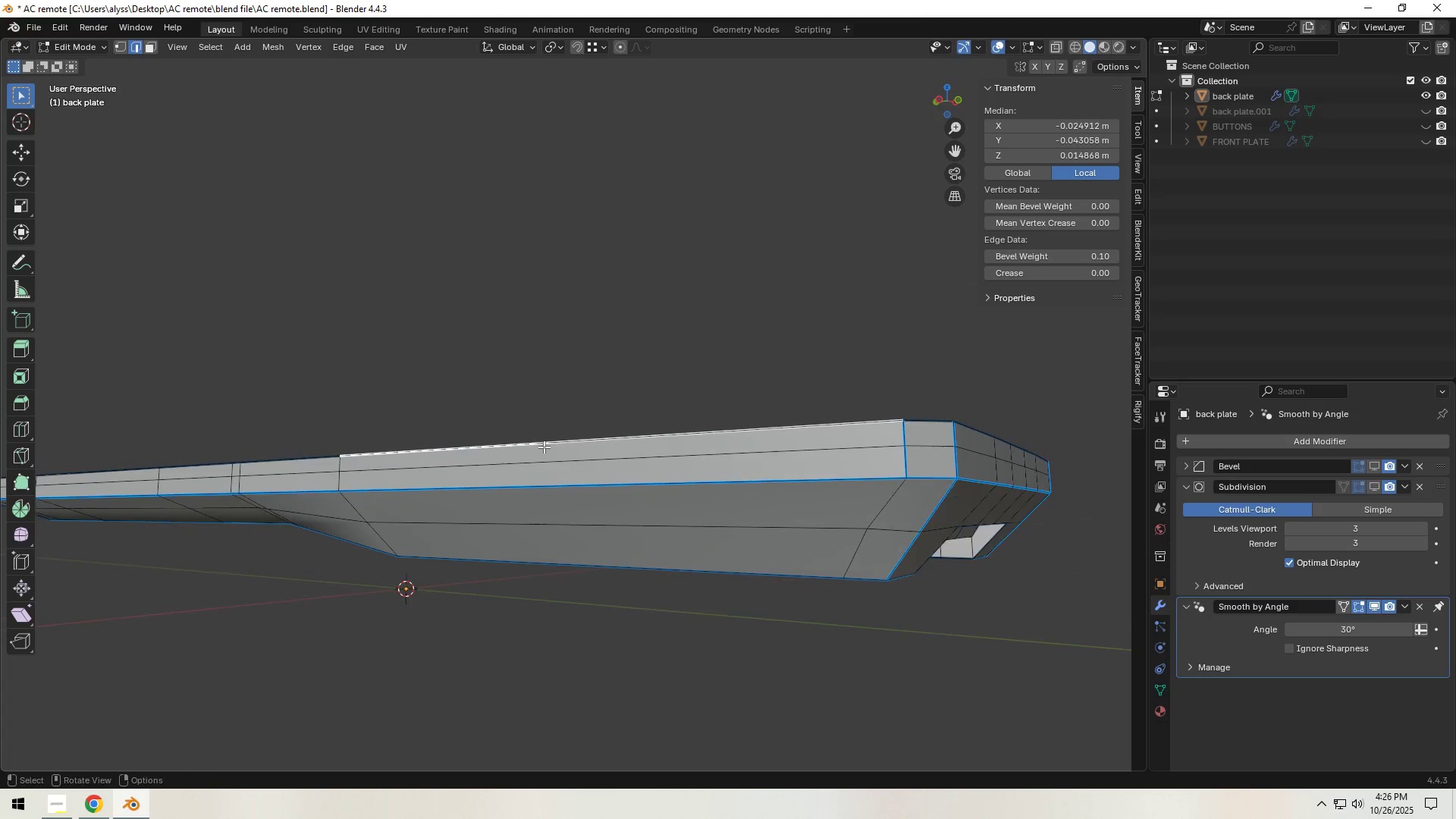 
scroll: coordinate [541, 453], scroll_direction: up, amount: 3.0
 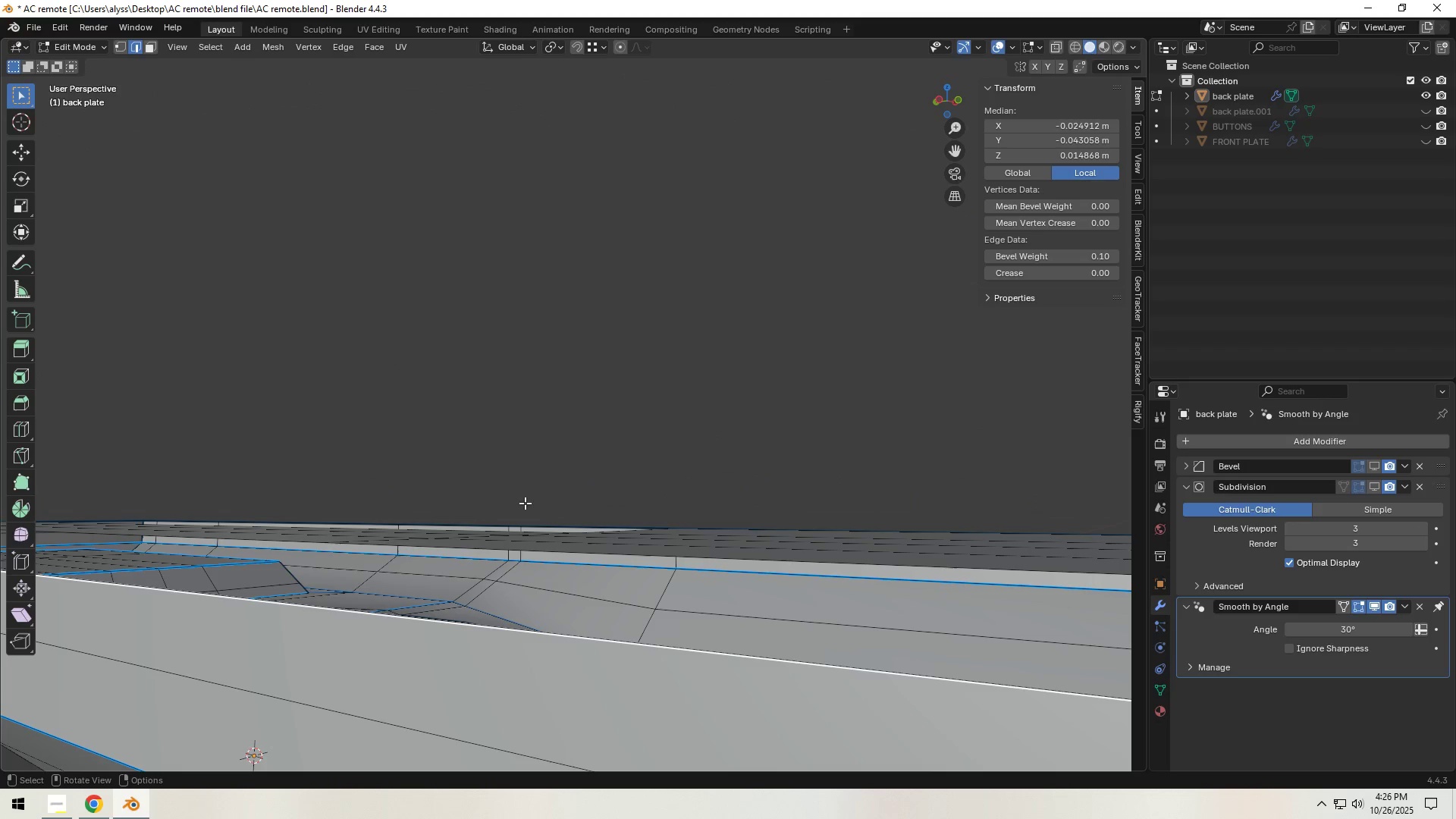 
key(G)
 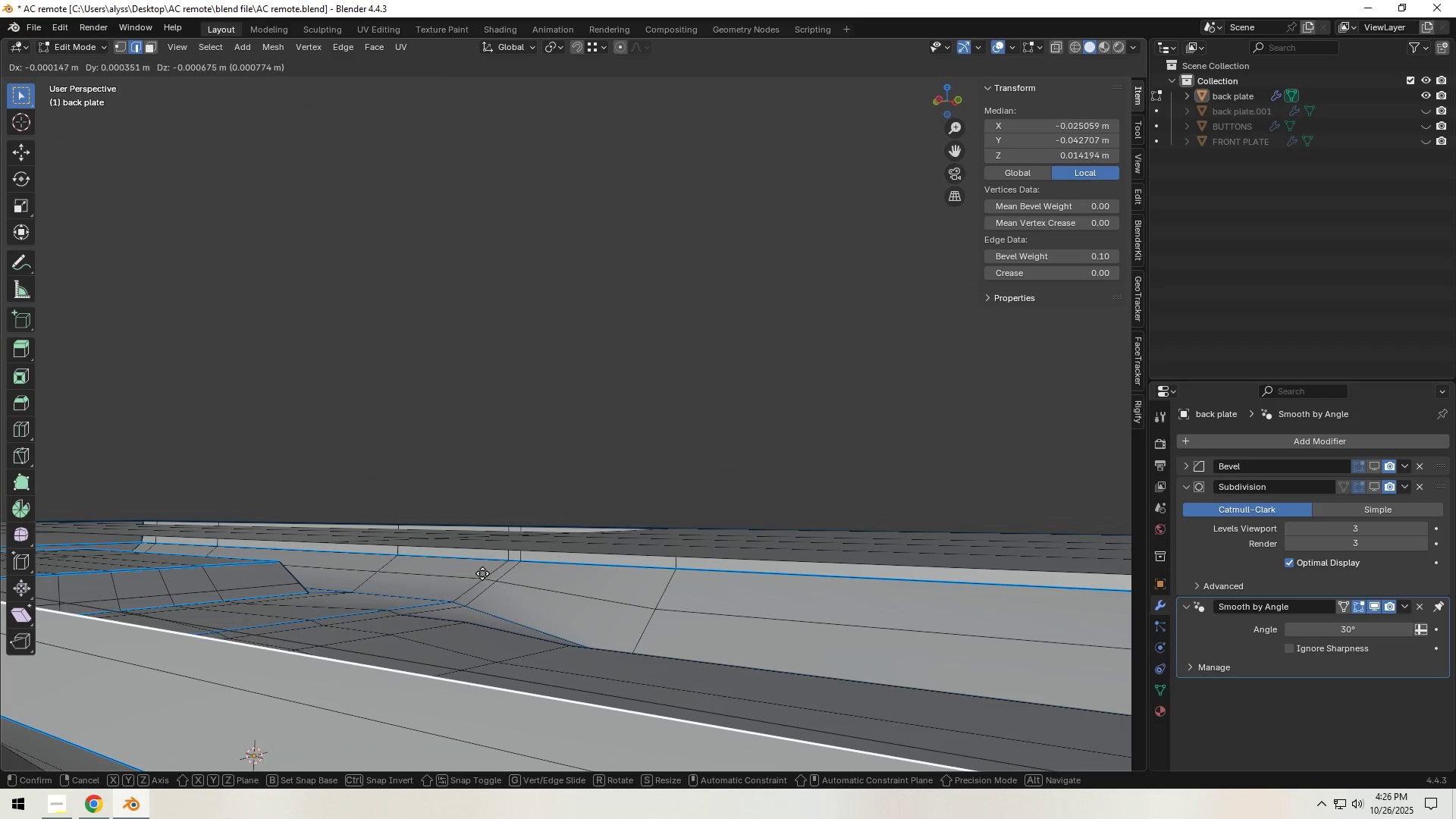 
right_click([485, 567])
 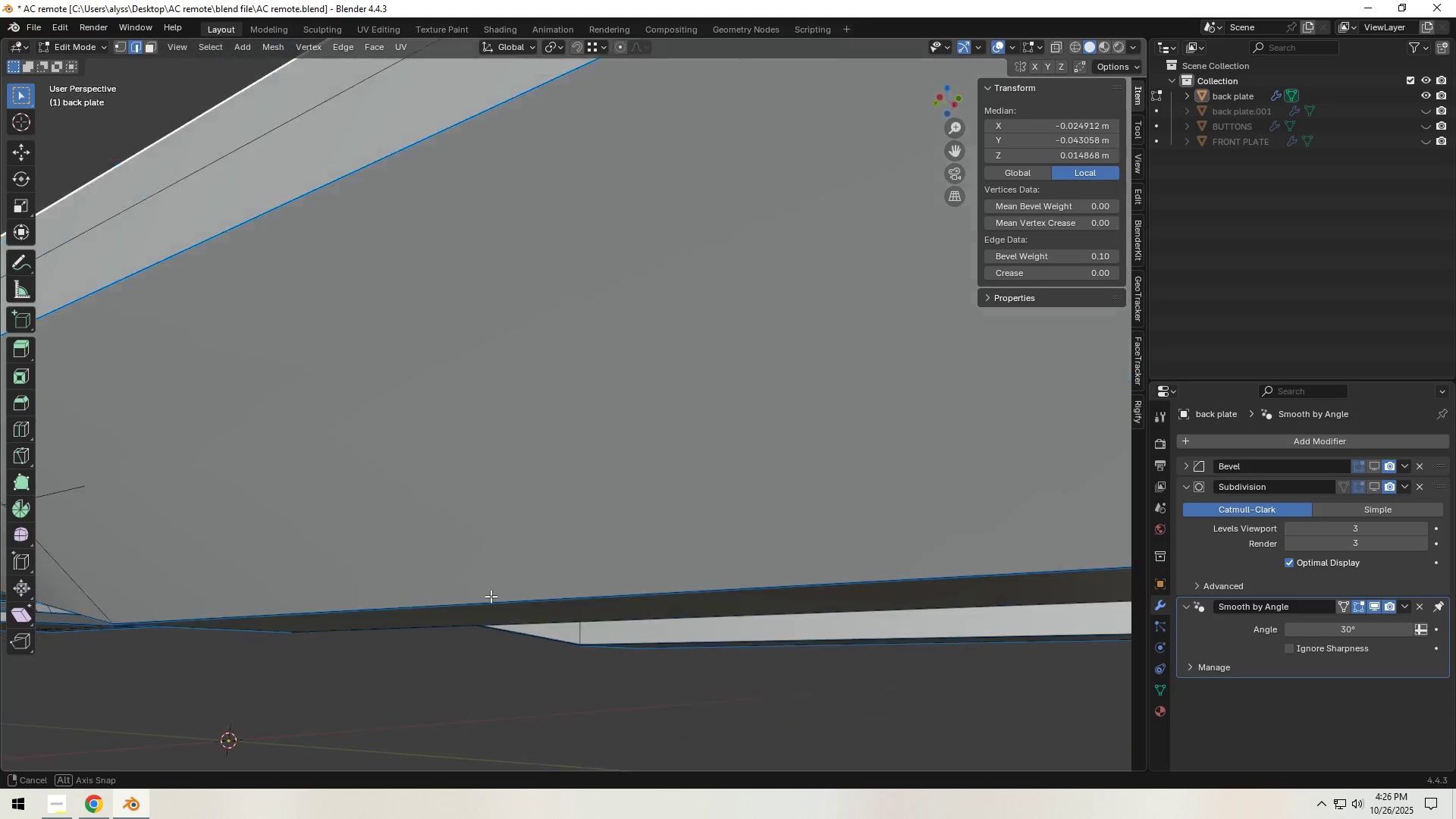 
scroll: coordinate [494, 606], scroll_direction: down, amount: 1.0
 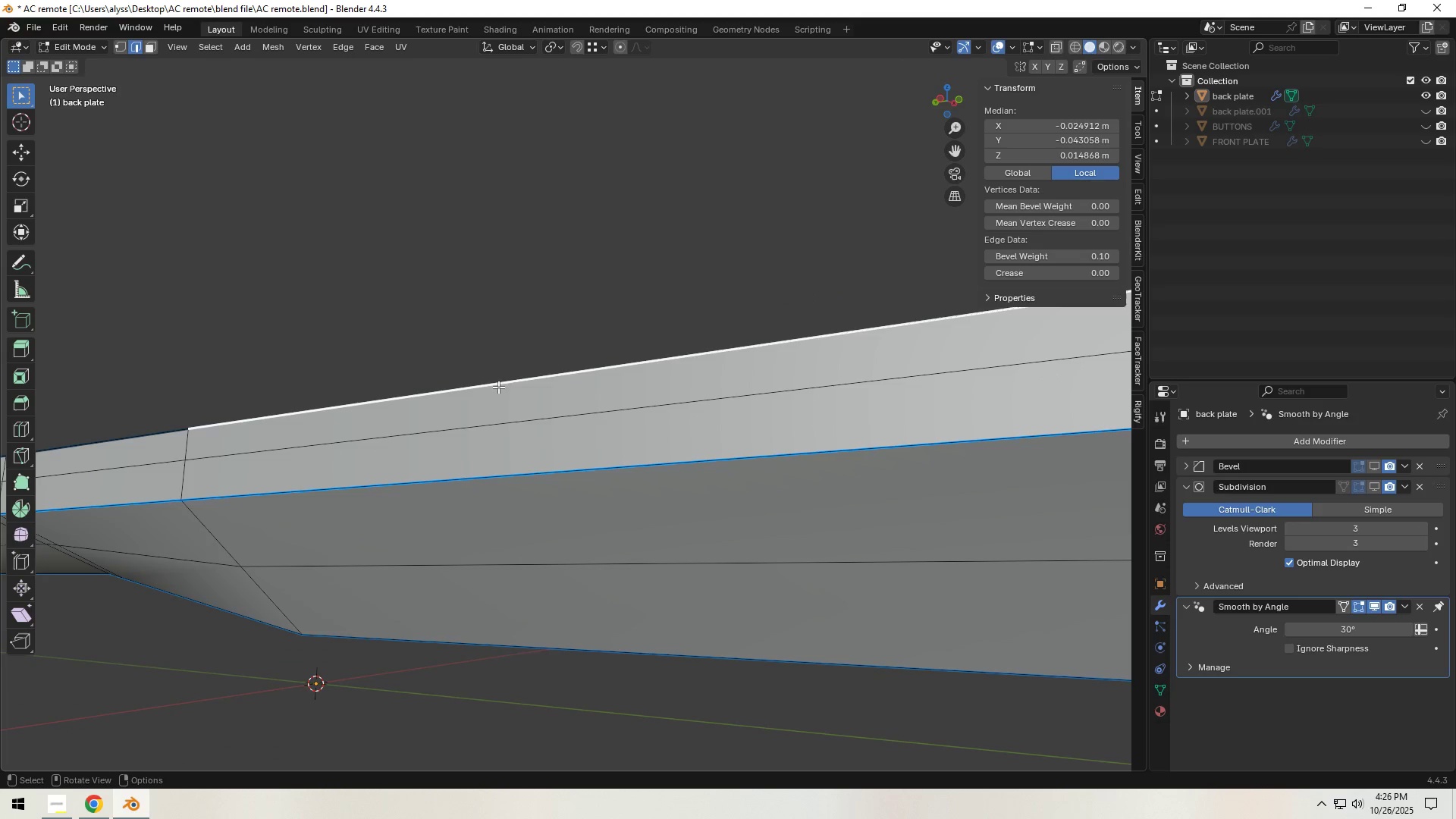 
double_click([507, 378])
 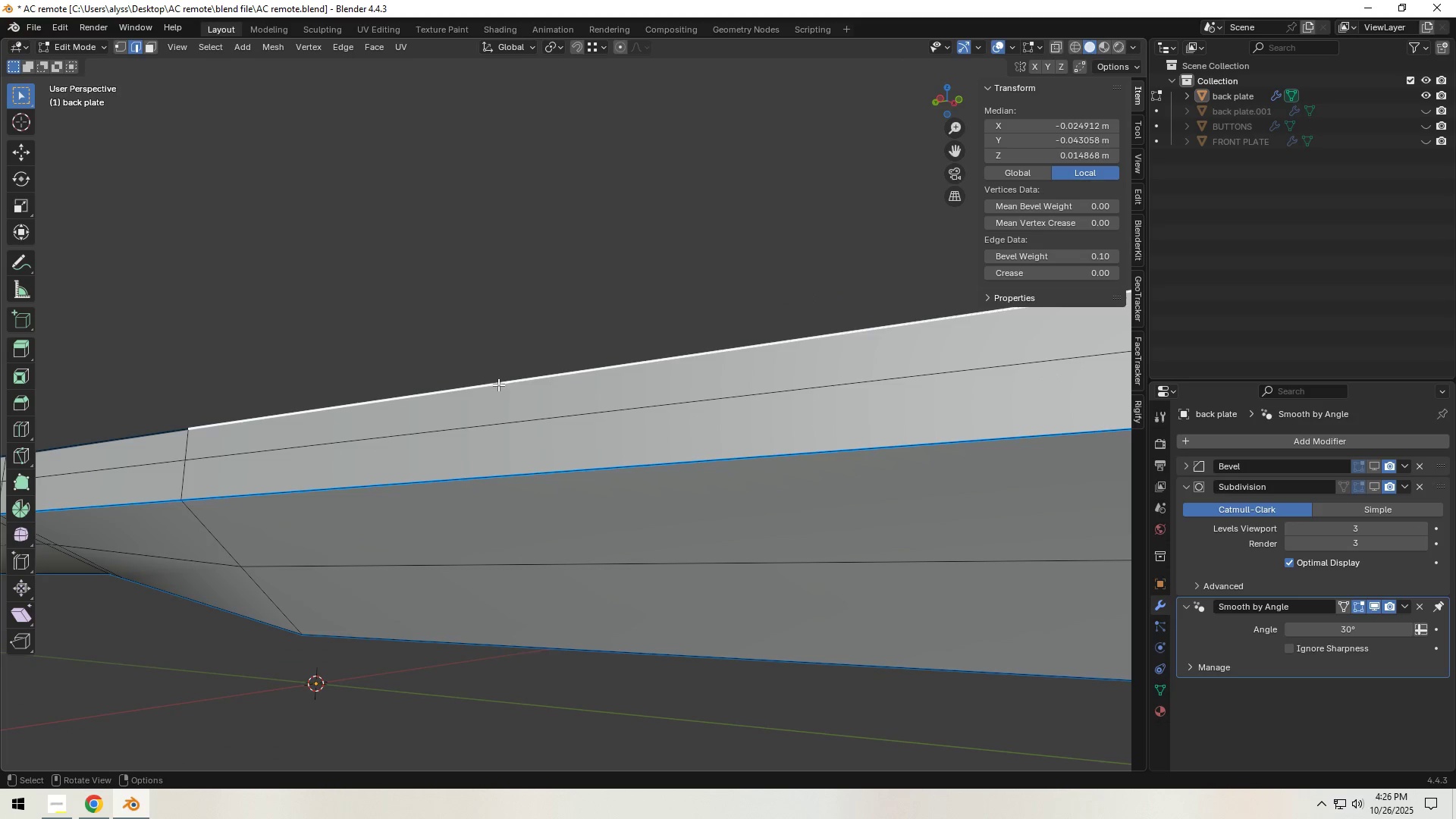 
triple_click([498, 384])
 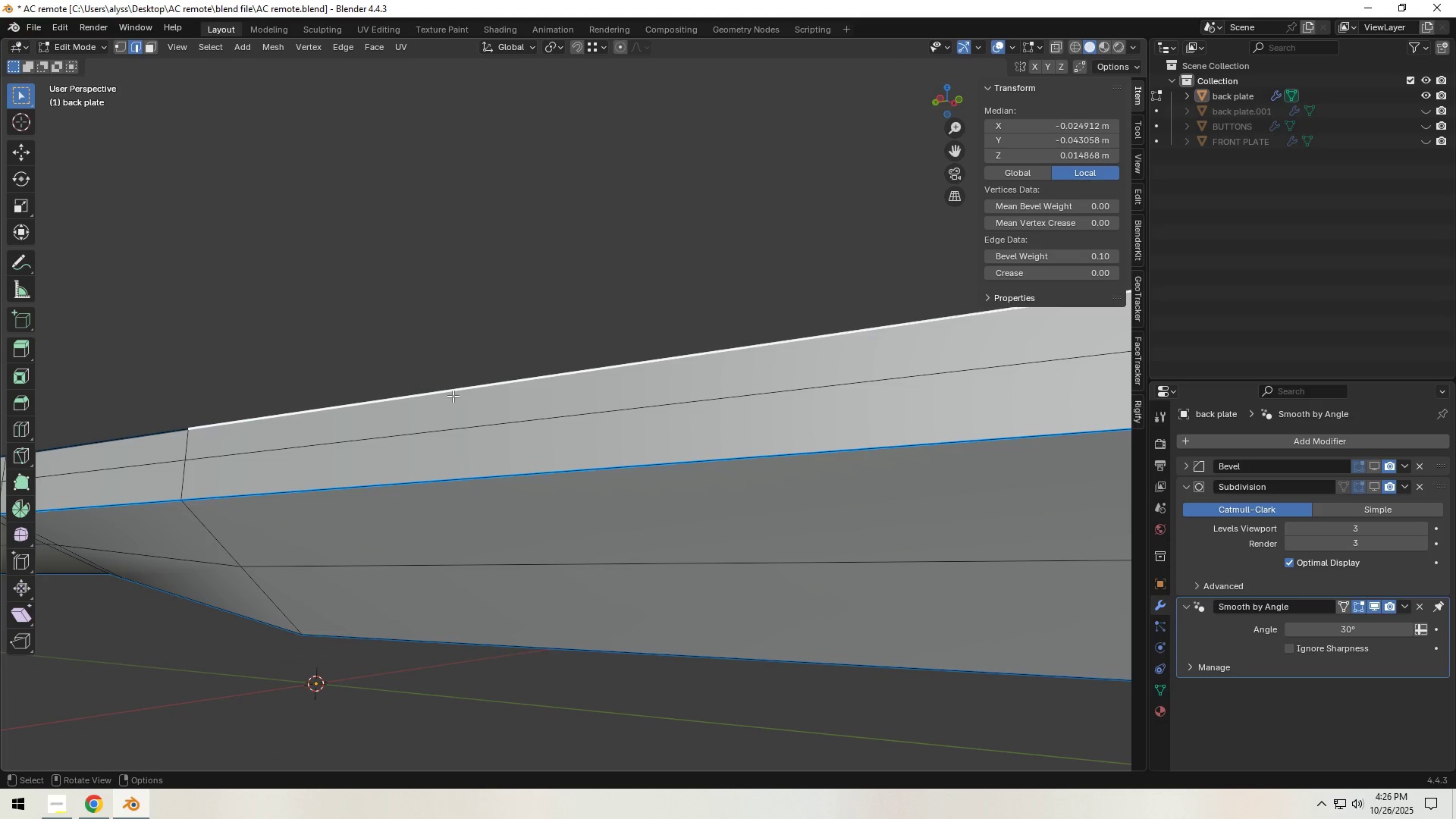 
left_click_drag(start_coordinate=[455, 395], to_coordinate=[428, 399])
 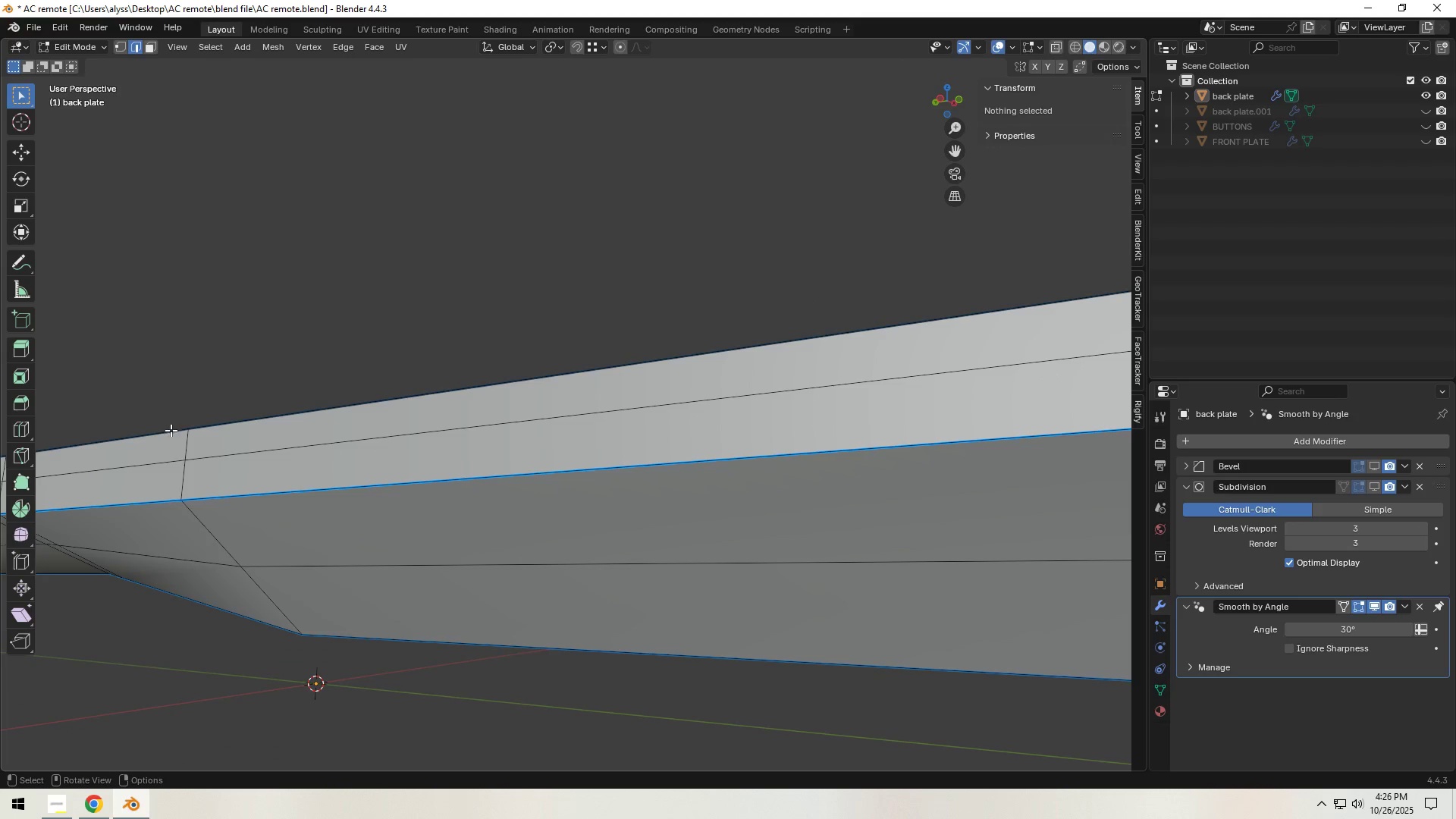 
left_click([179, 430])
 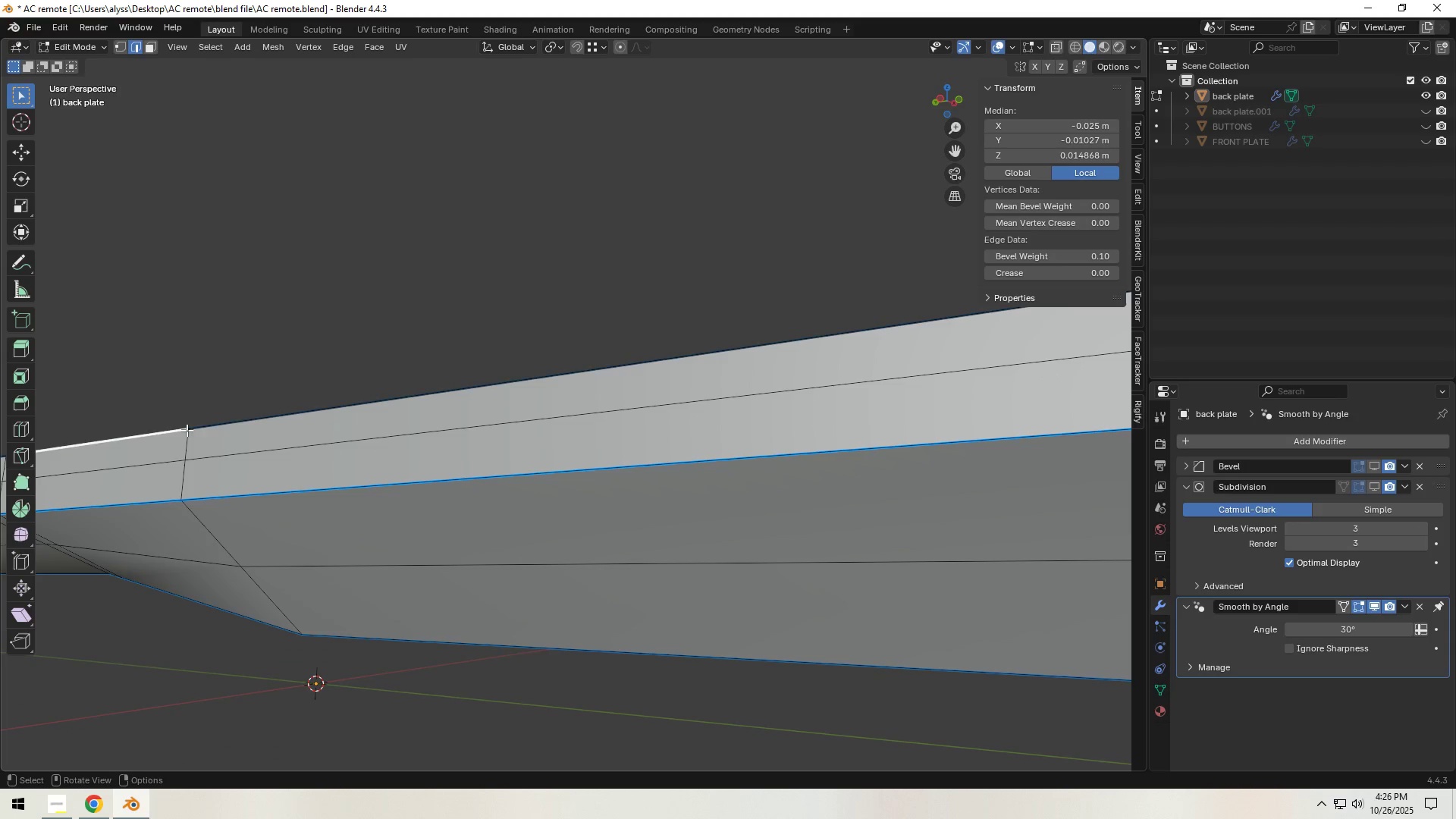 
left_click([214, 426])
 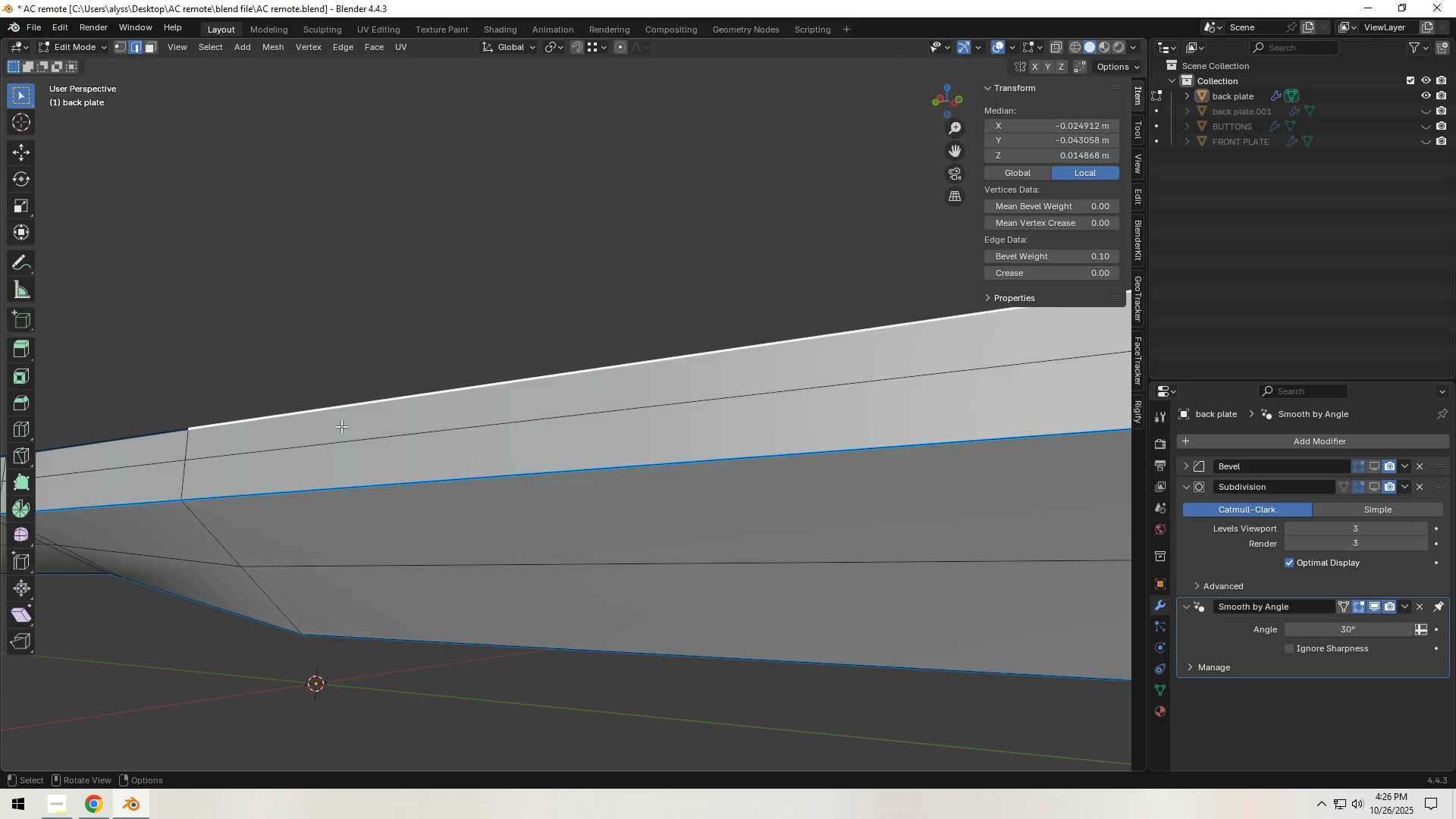 
scroll: coordinate [733, 428], scroll_direction: down, amount: 2.0
 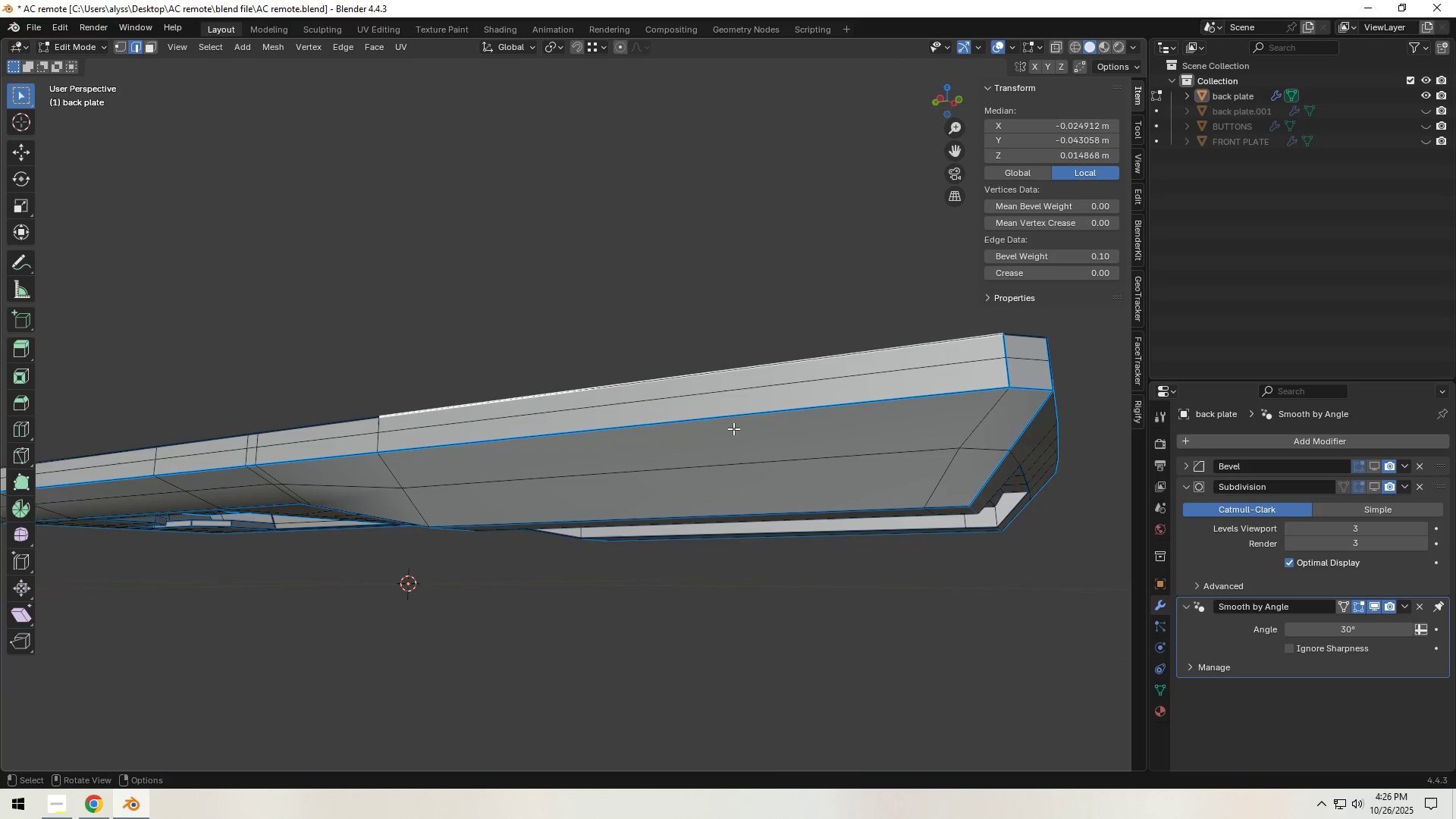 
hold_key(key=ShiftLeft, duration=0.55)
 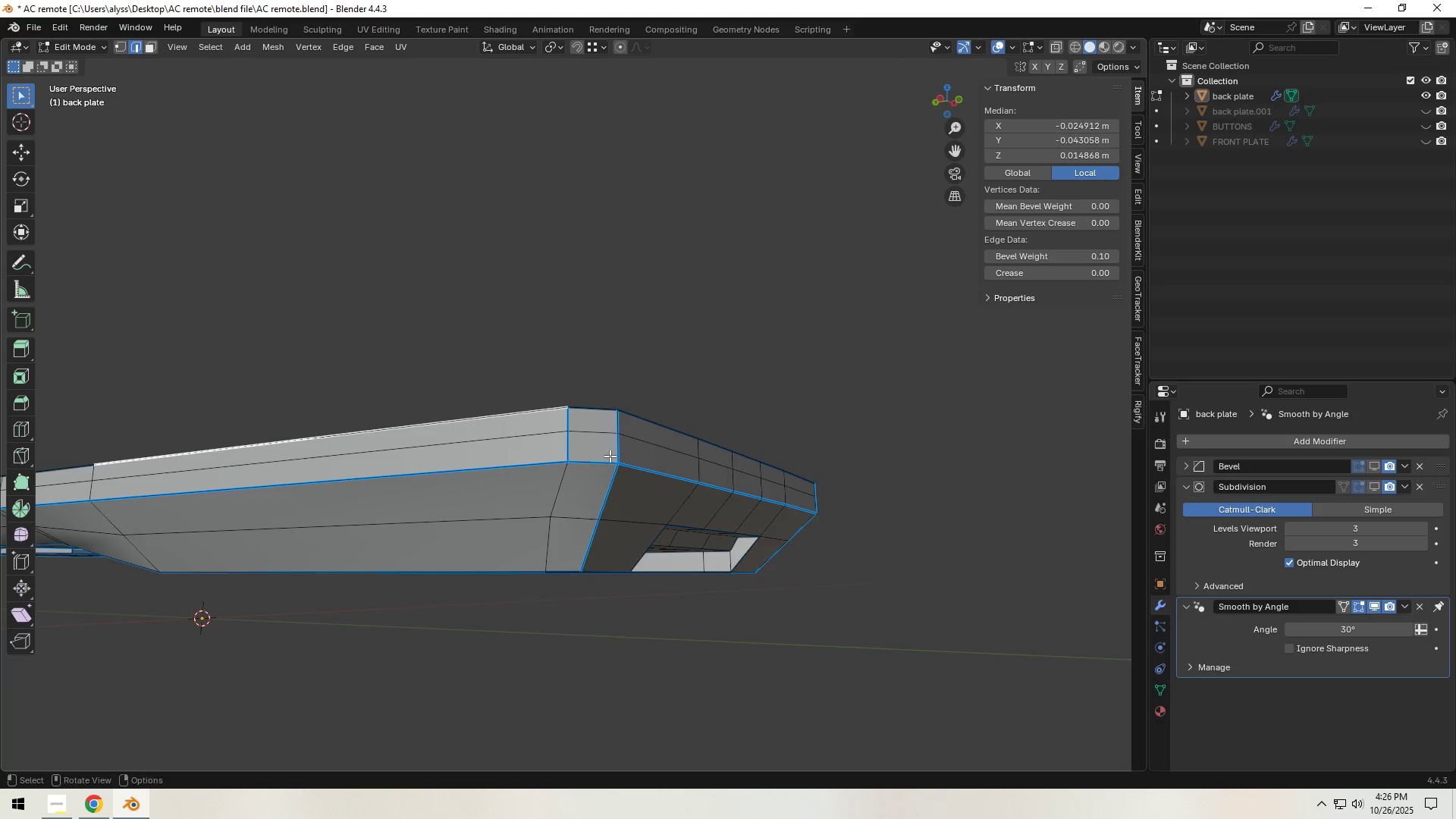 
scroll: coordinate [612, 456], scroll_direction: up, amount: 1.0
 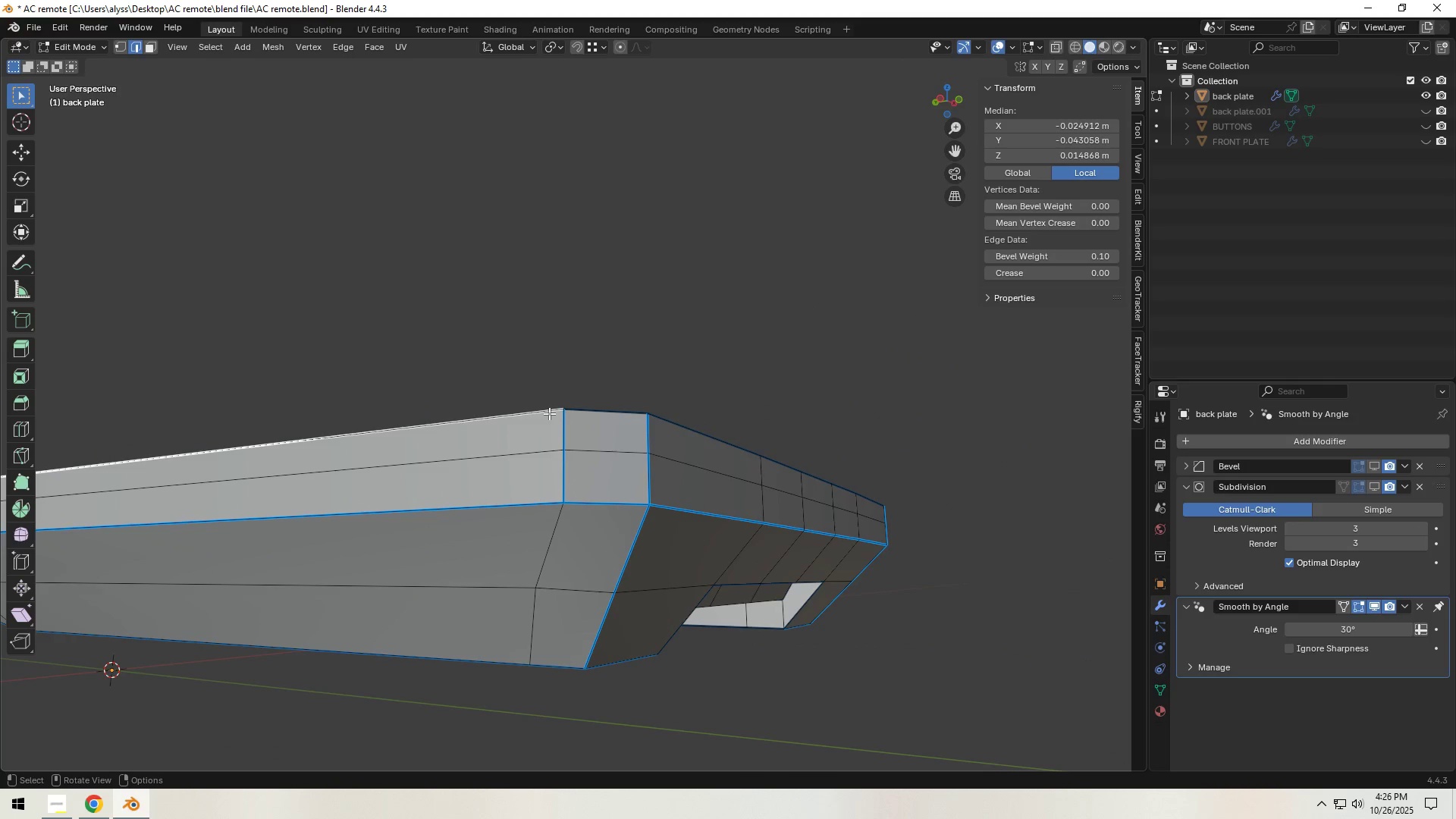 
double_click([551, 408])
 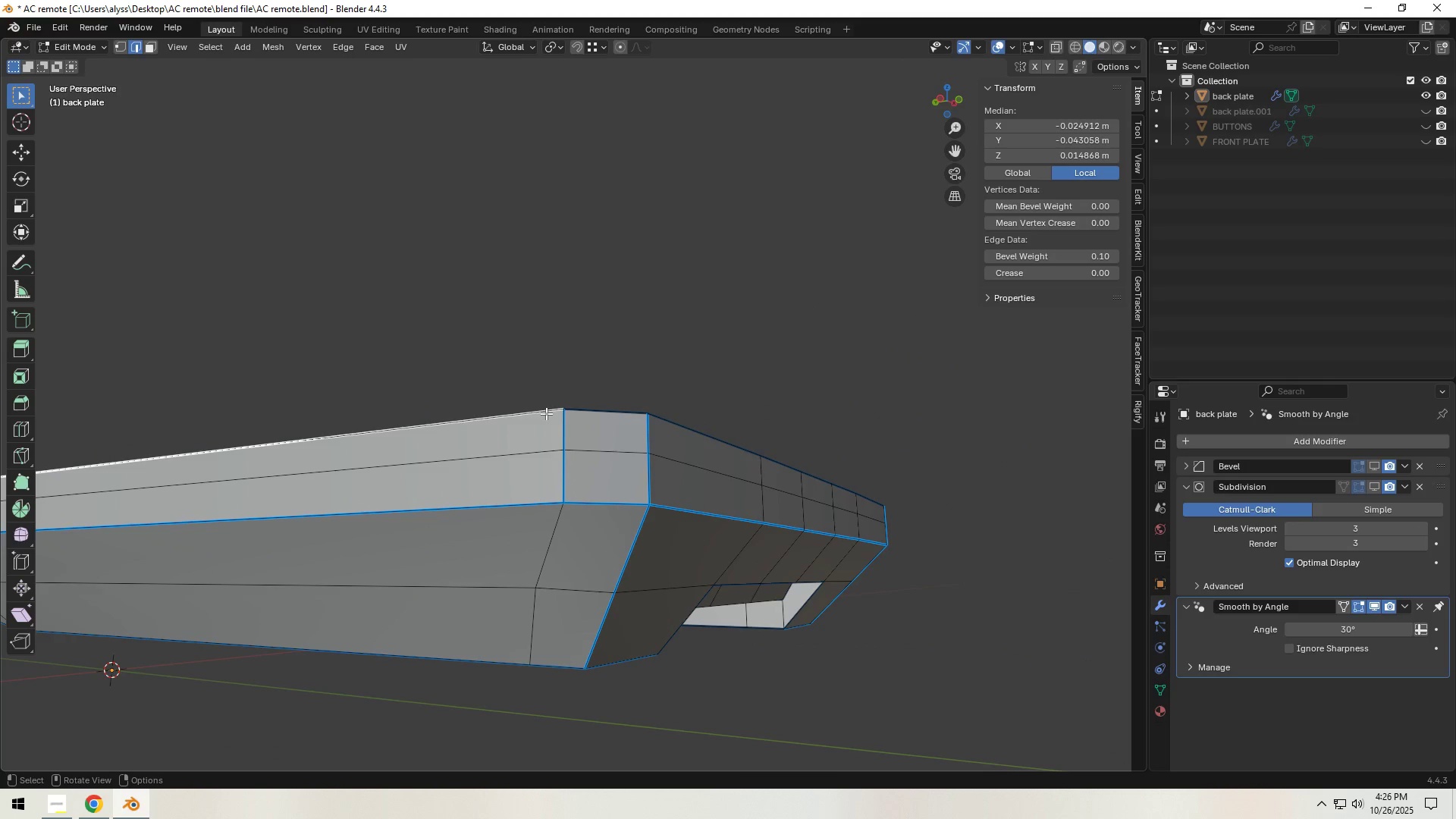 
scroll: coordinate [541, 419], scroll_direction: down, amount: 1.0
 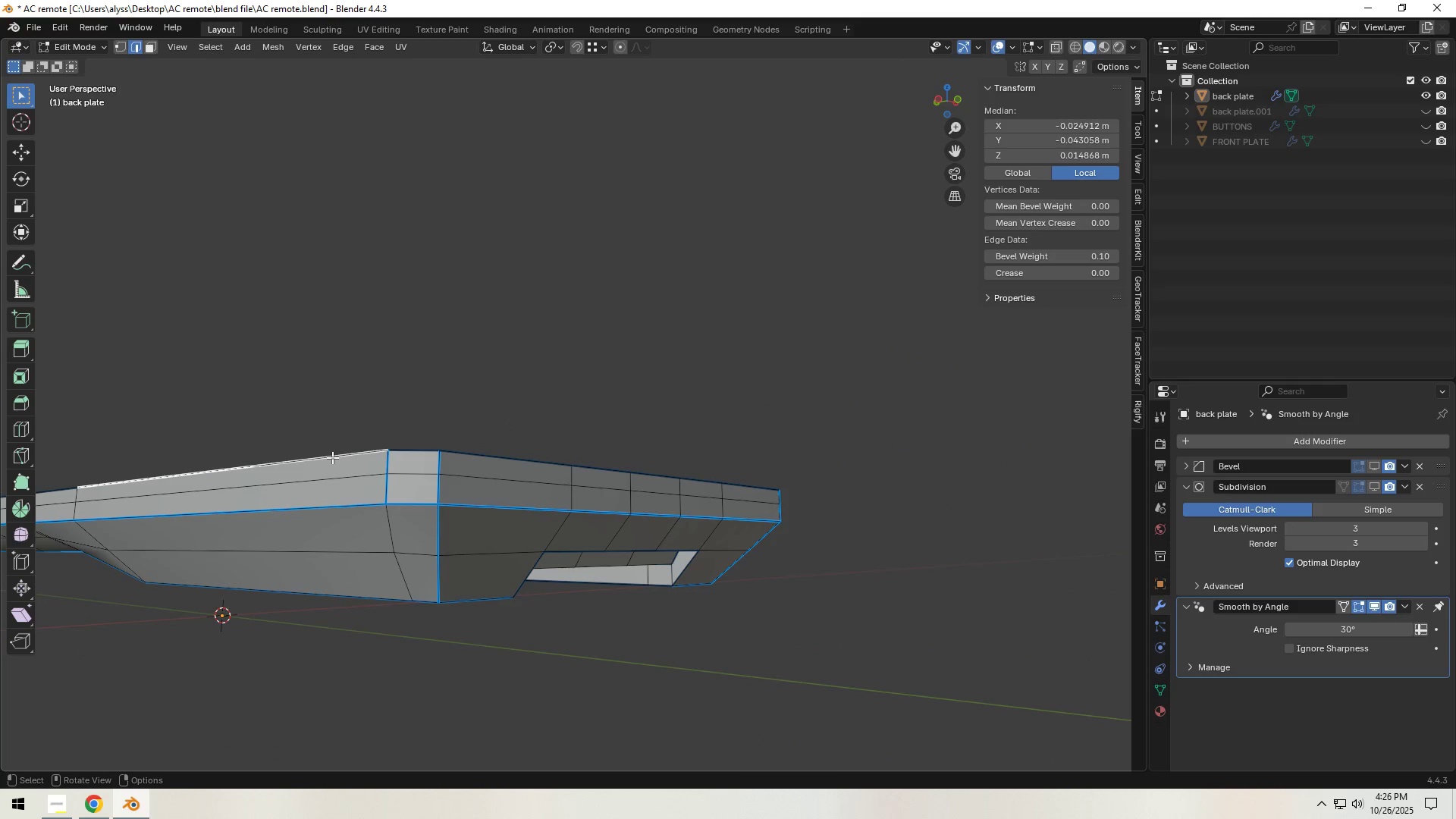 
left_click_drag(start_coordinate=[326, 462], to_coordinate=[329, 453])
 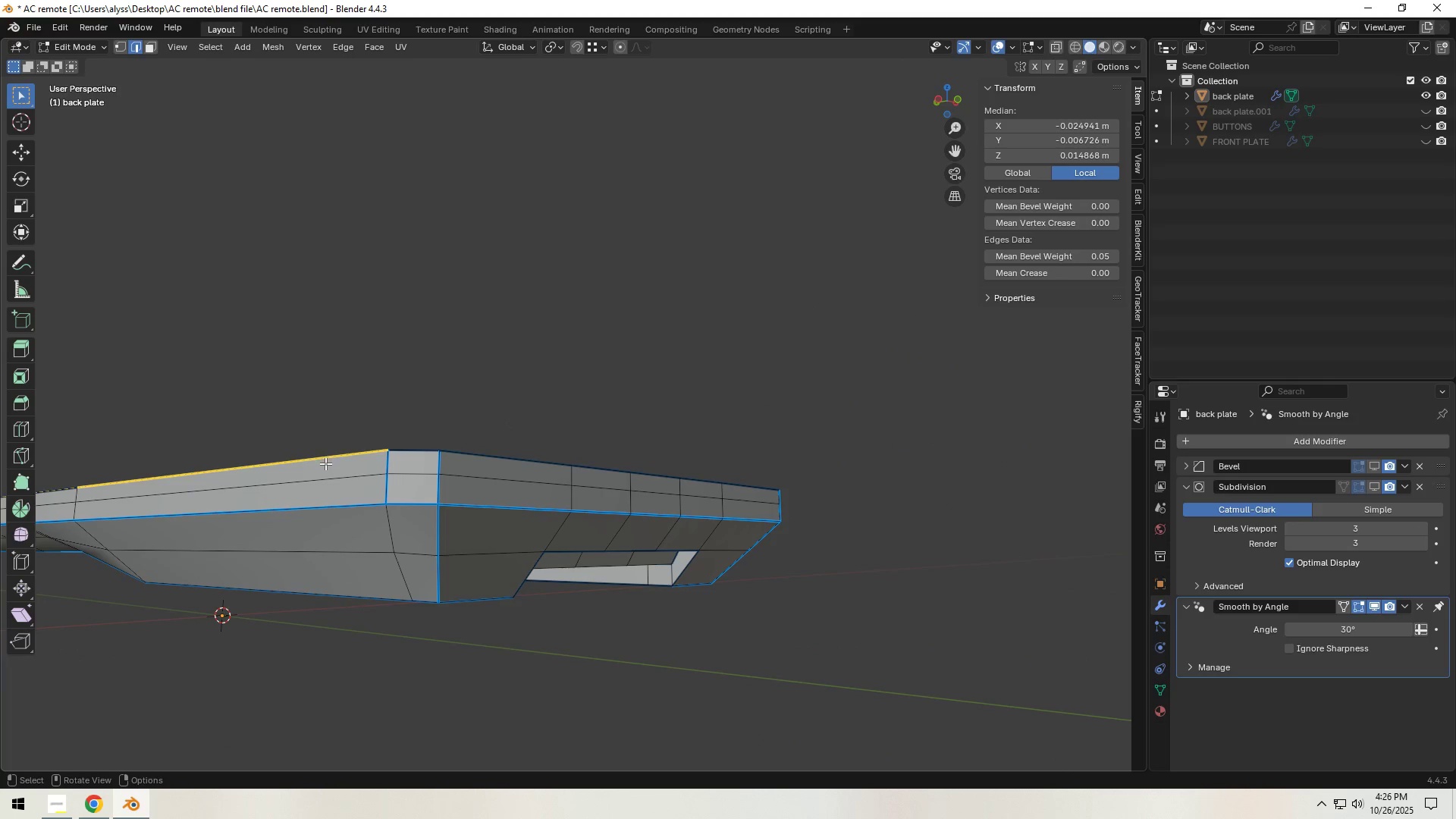 
left_click([325, 464])
 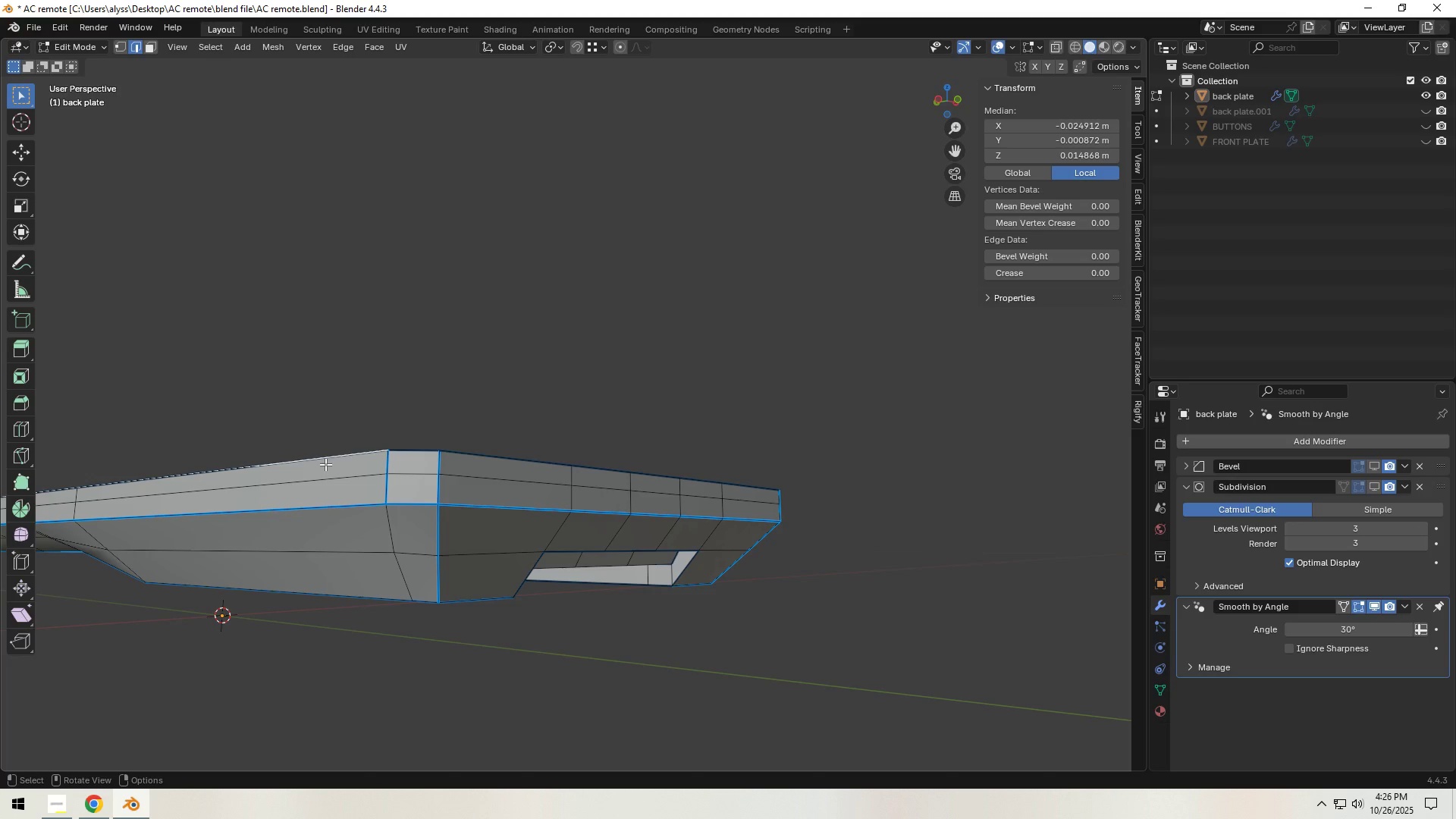 
key(G)
 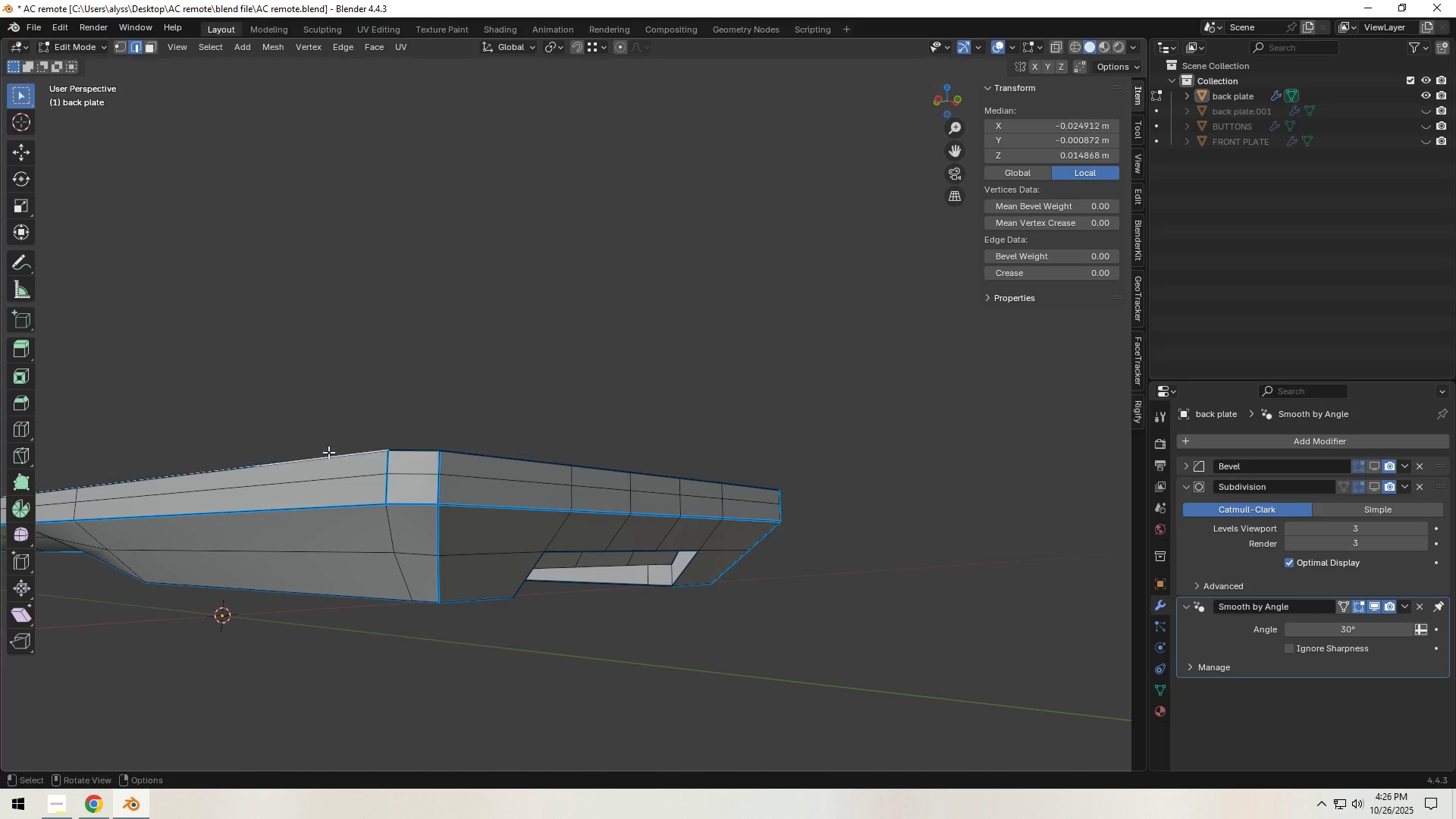 
right_click([328, 452])
 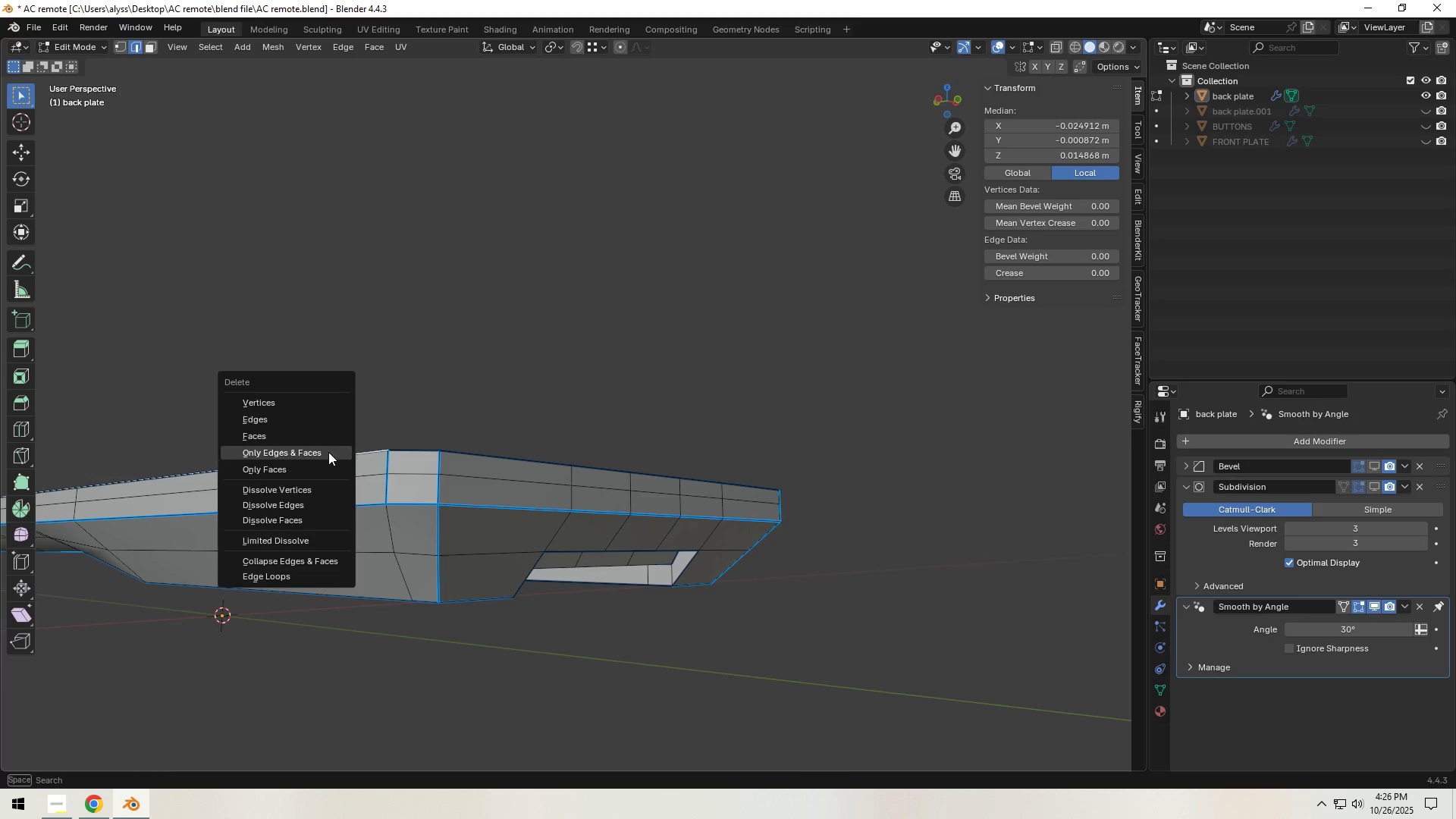 
key(X)
 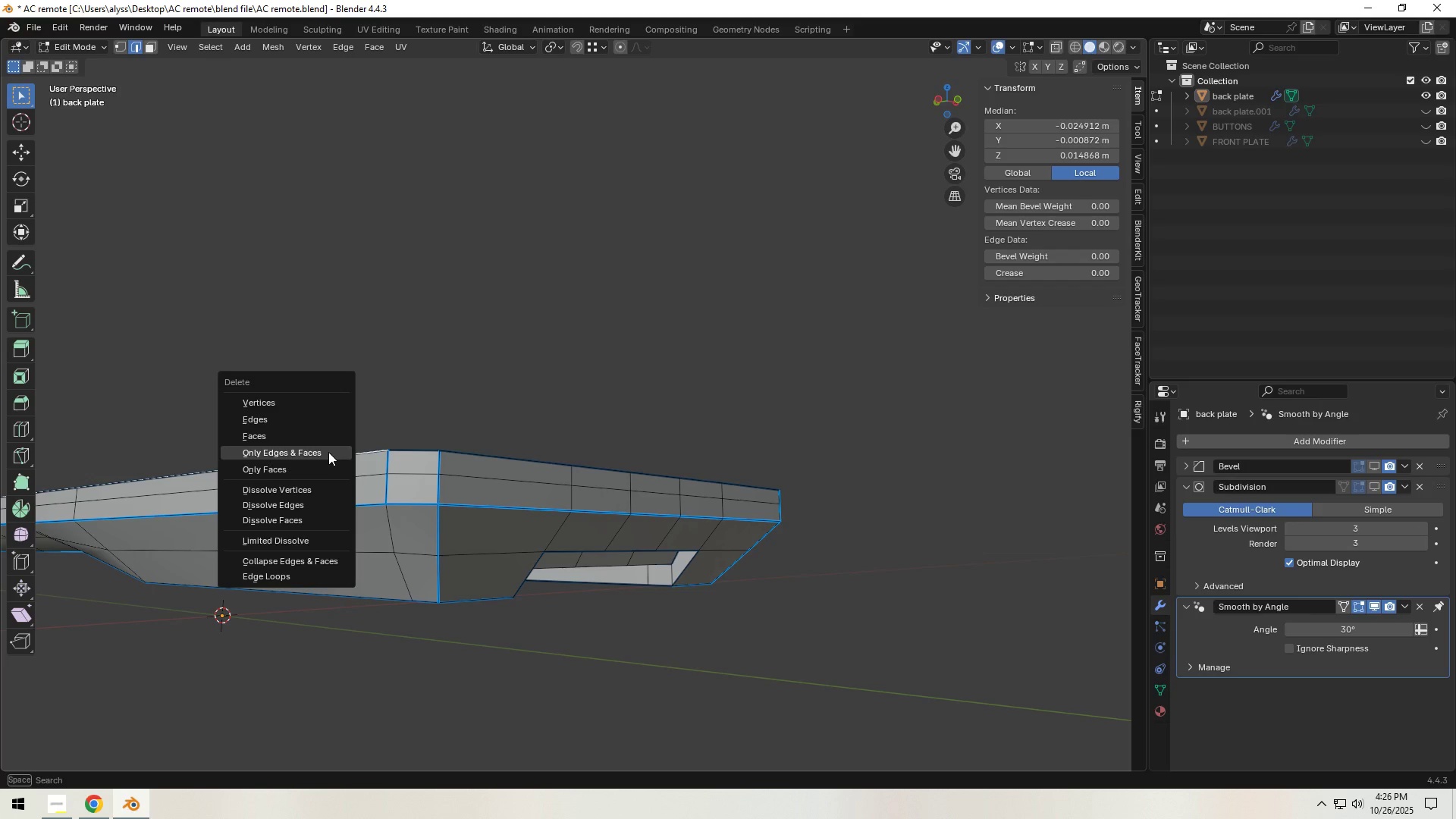 
left_click([328, 452])
 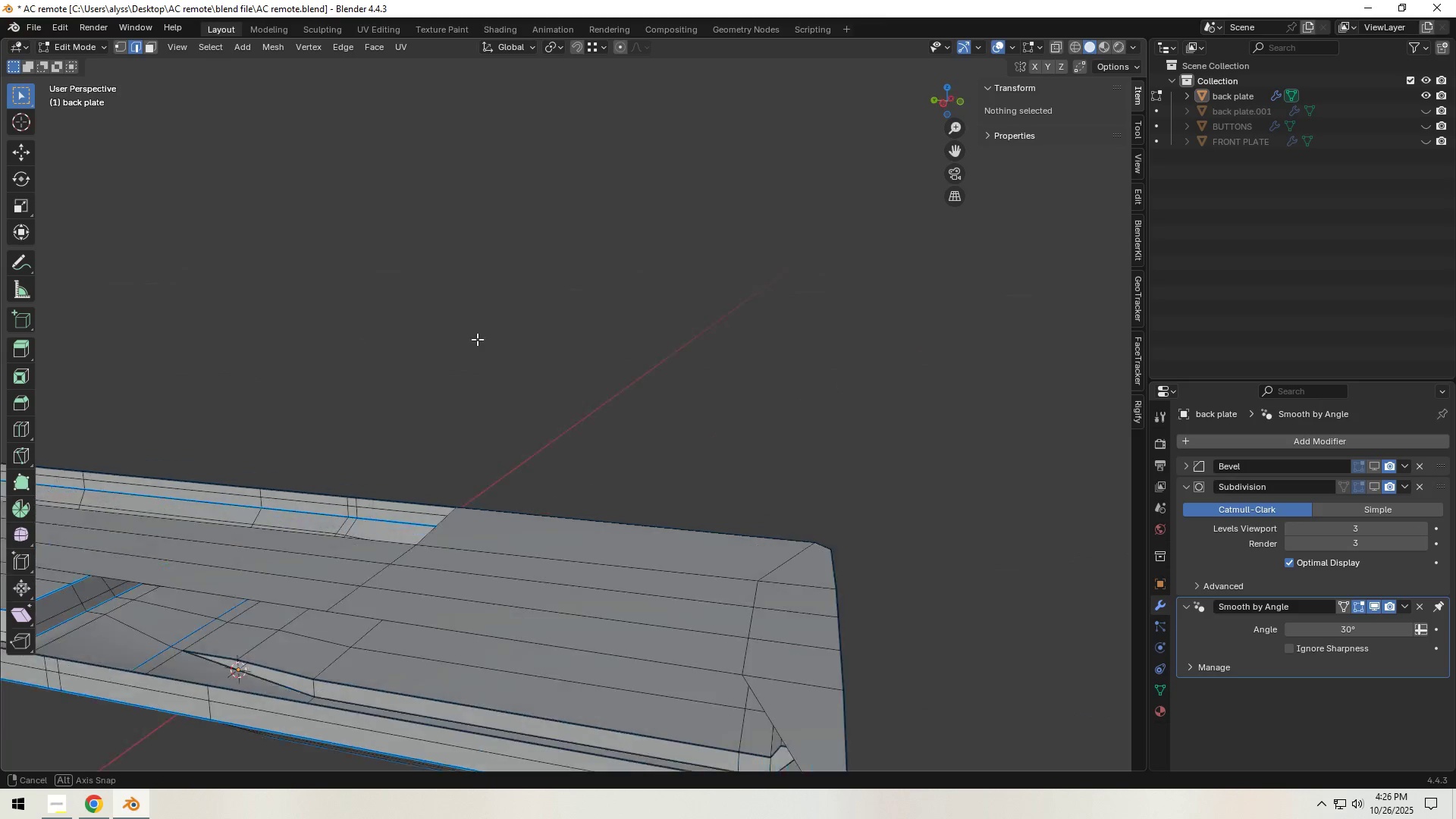 
hold_key(key=ShiftLeft, duration=0.43)
 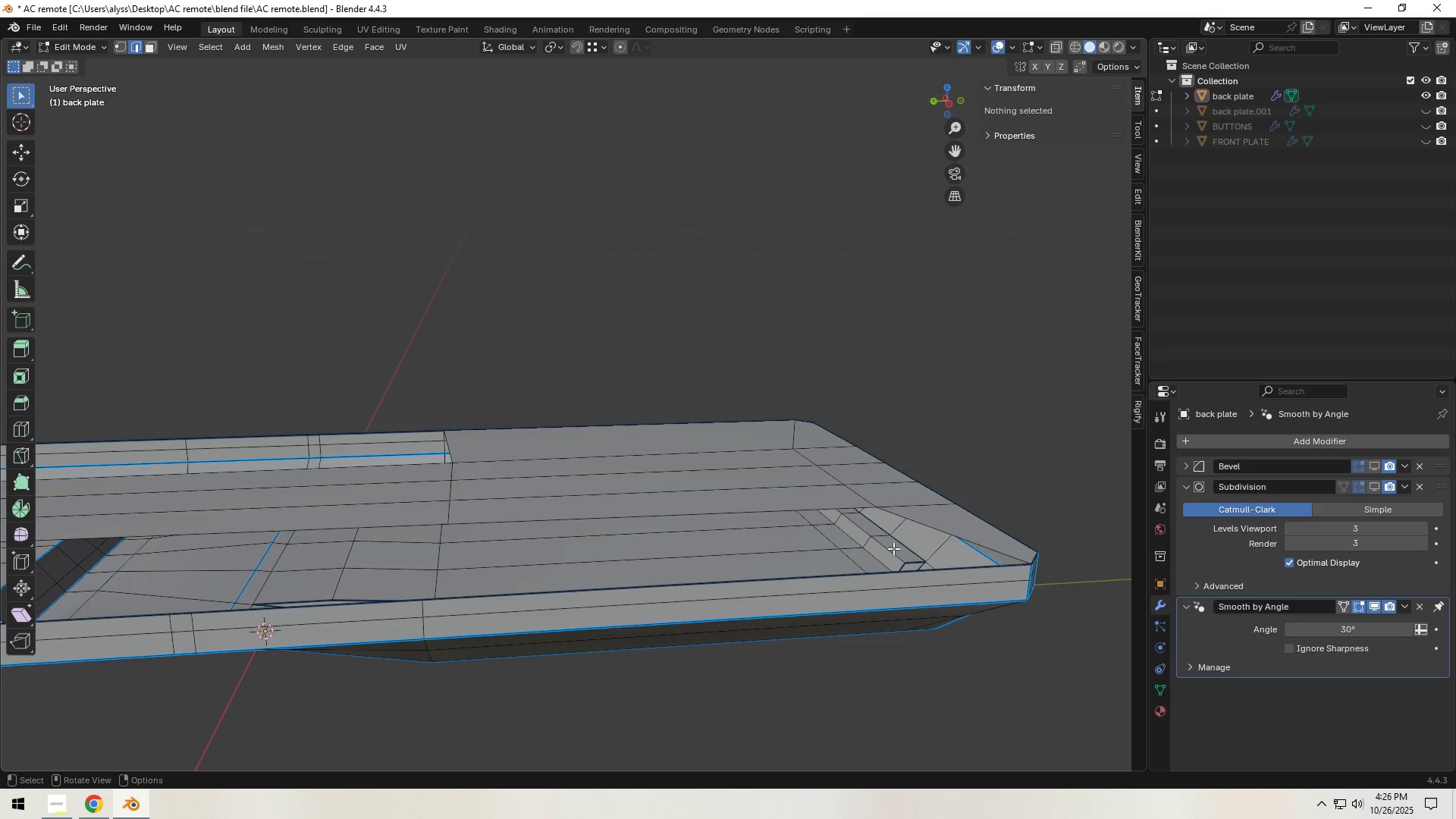 
left_click([934, 530])
 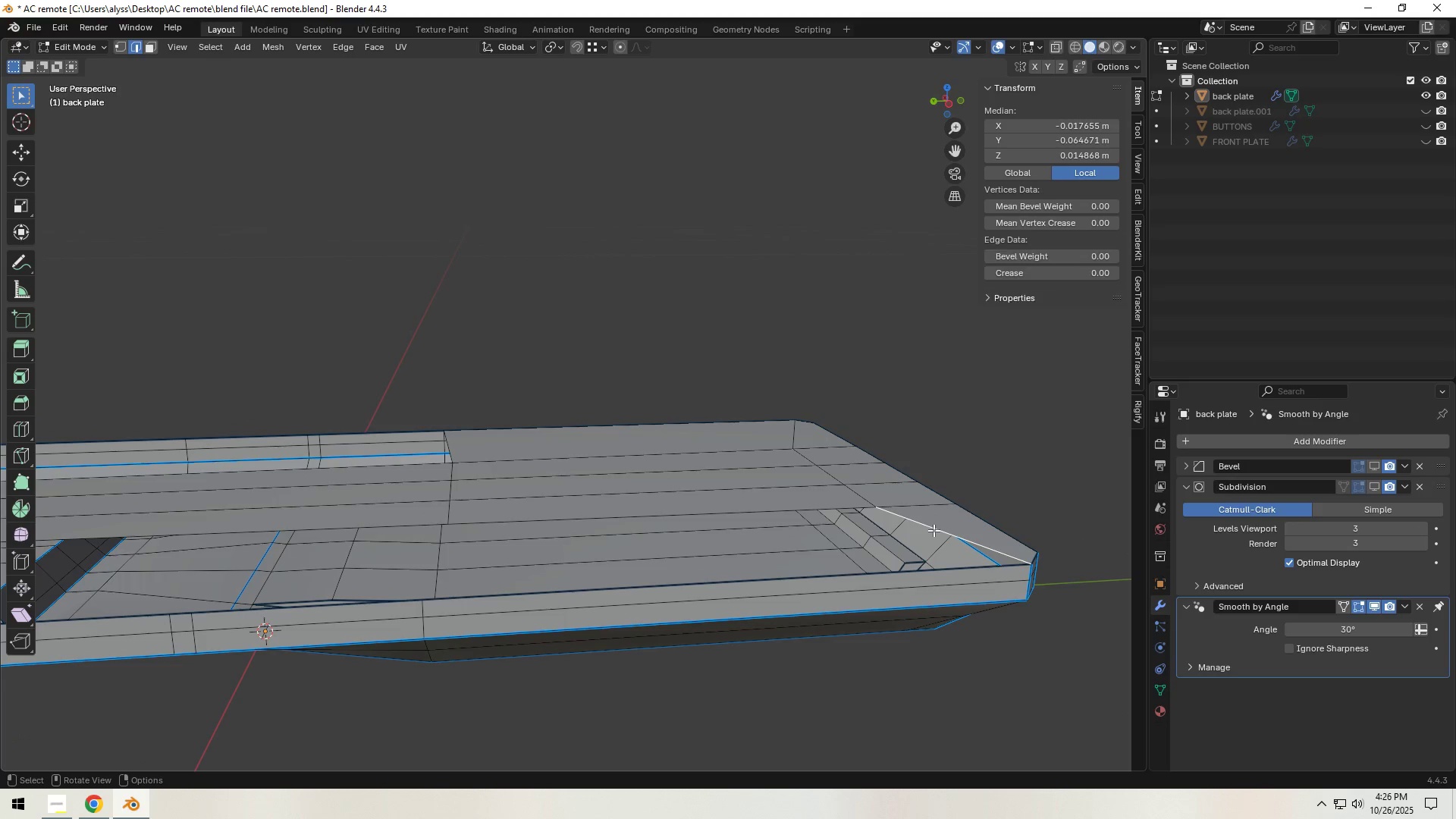 
key(F)
 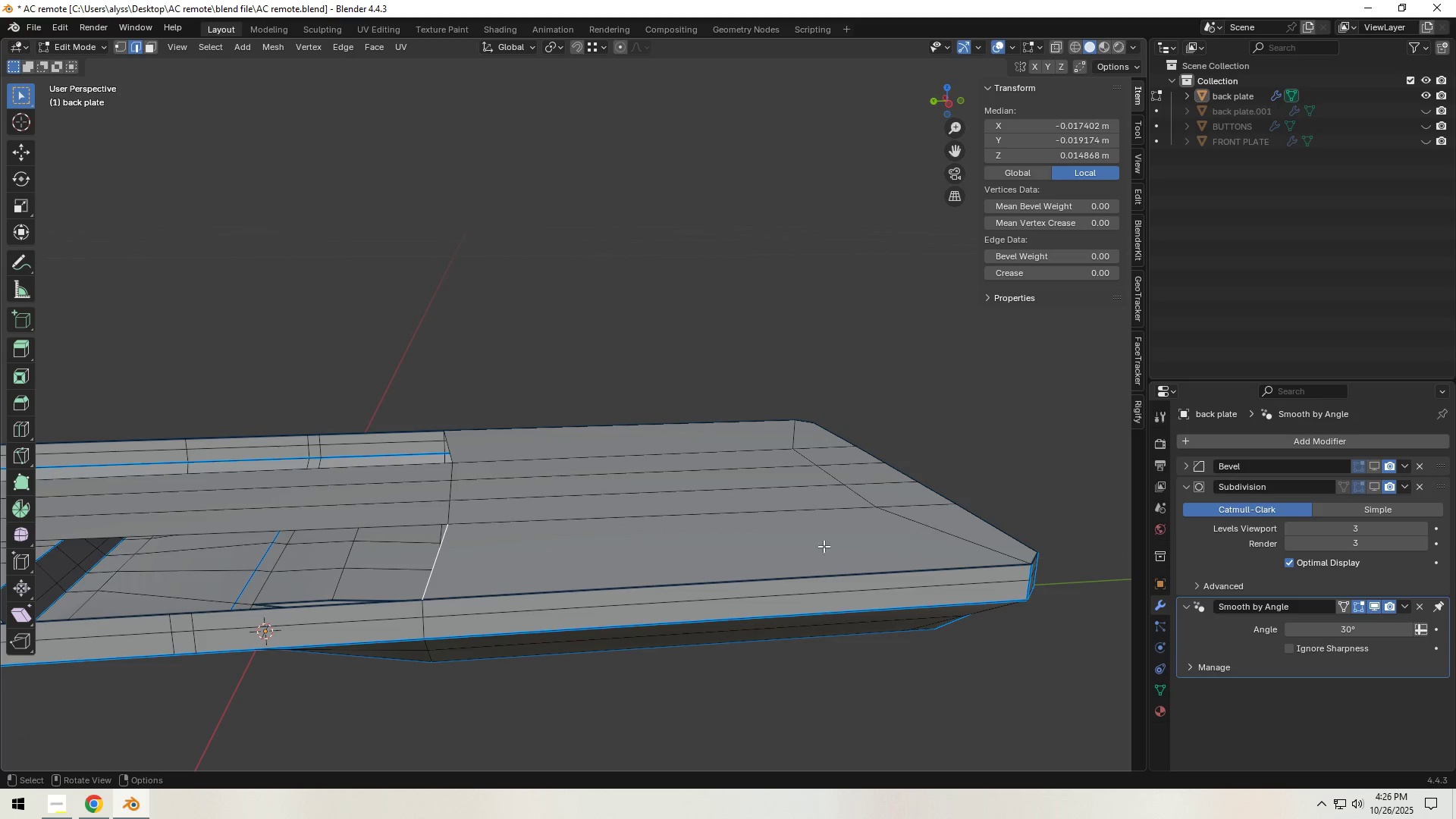 
hold_key(key=ShiftLeft, duration=0.78)
 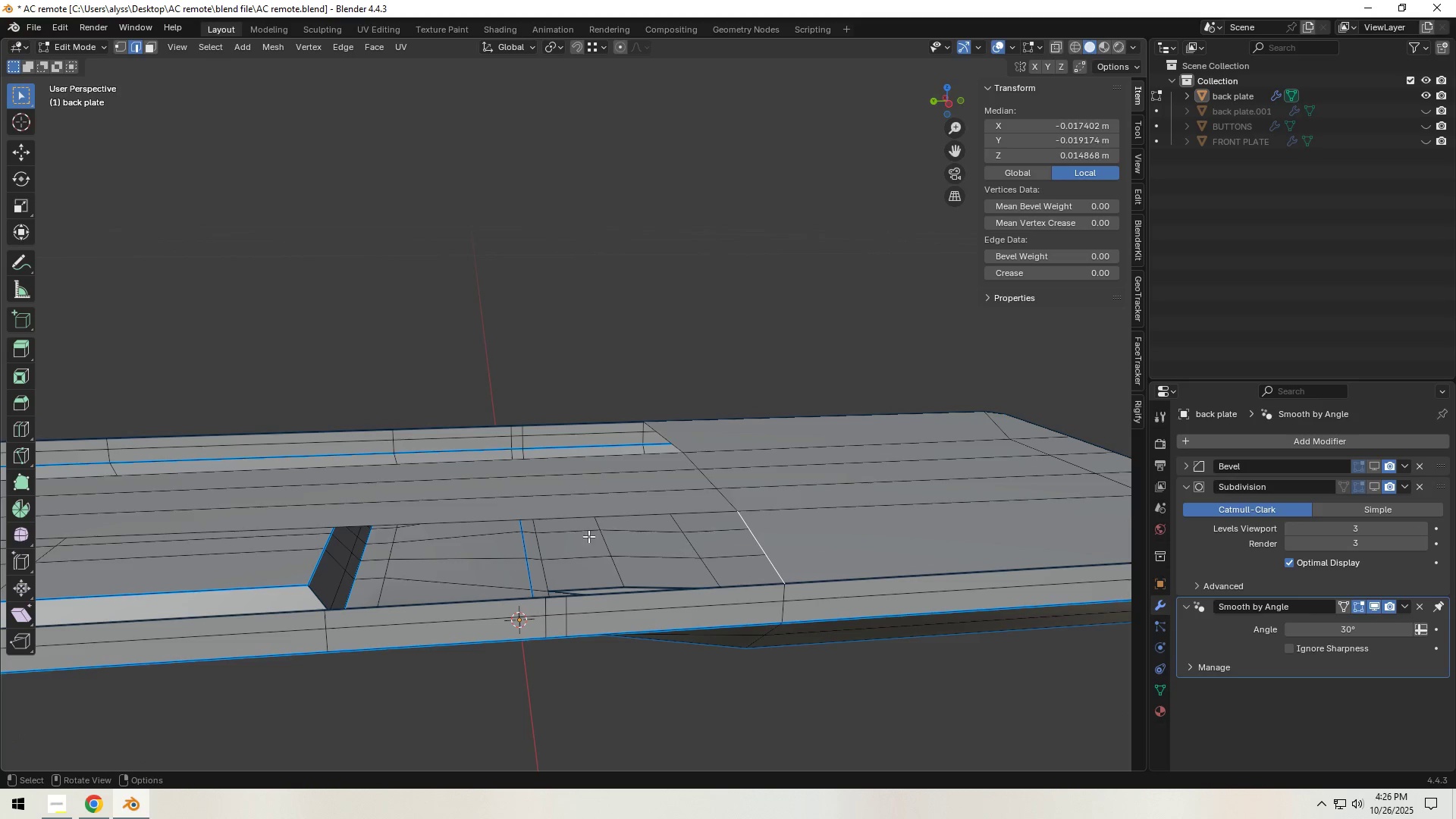 
key(Control+R)
 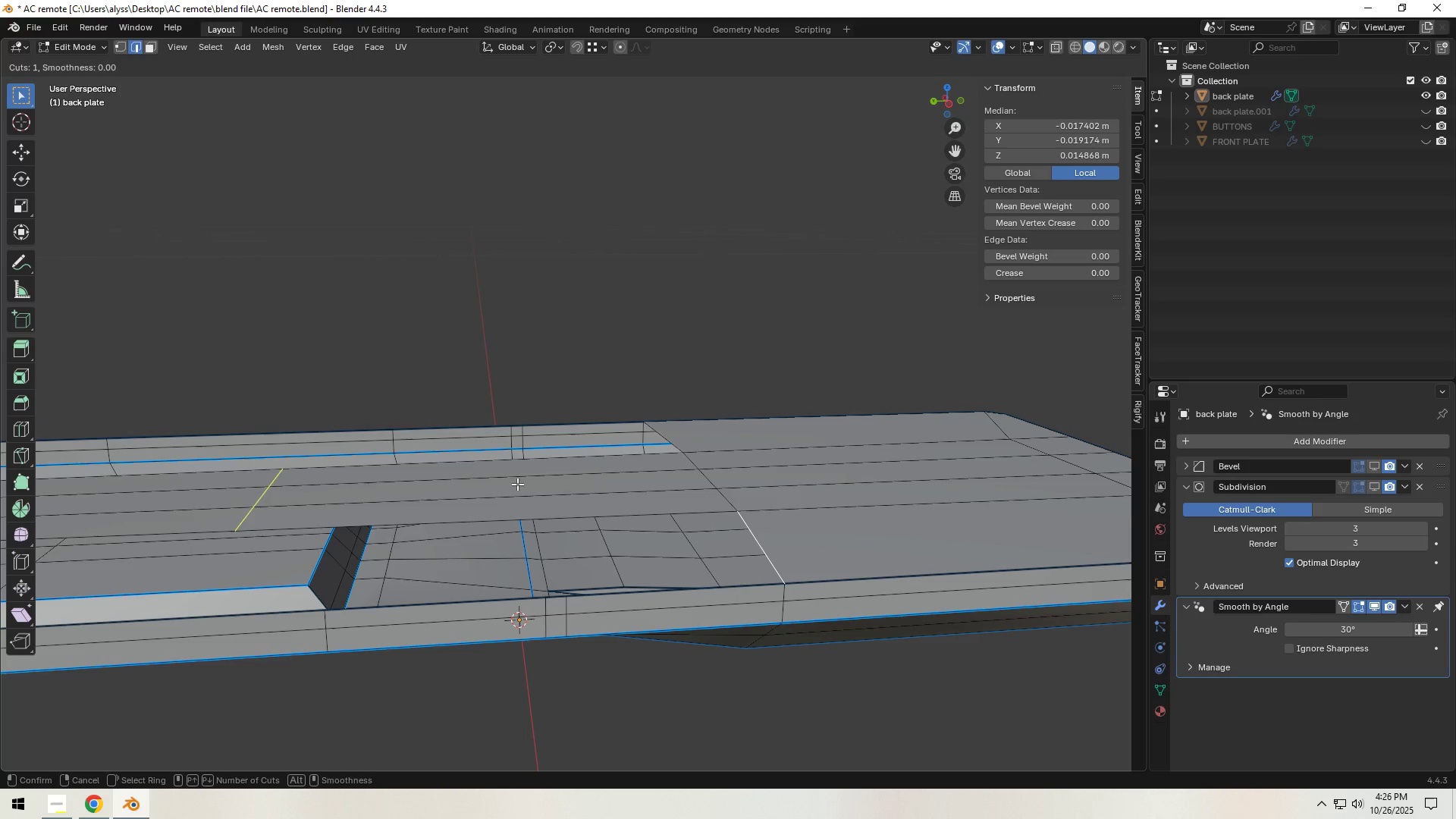 
scroll: coordinate [517, 484], scroll_direction: up, amount: 1.0
 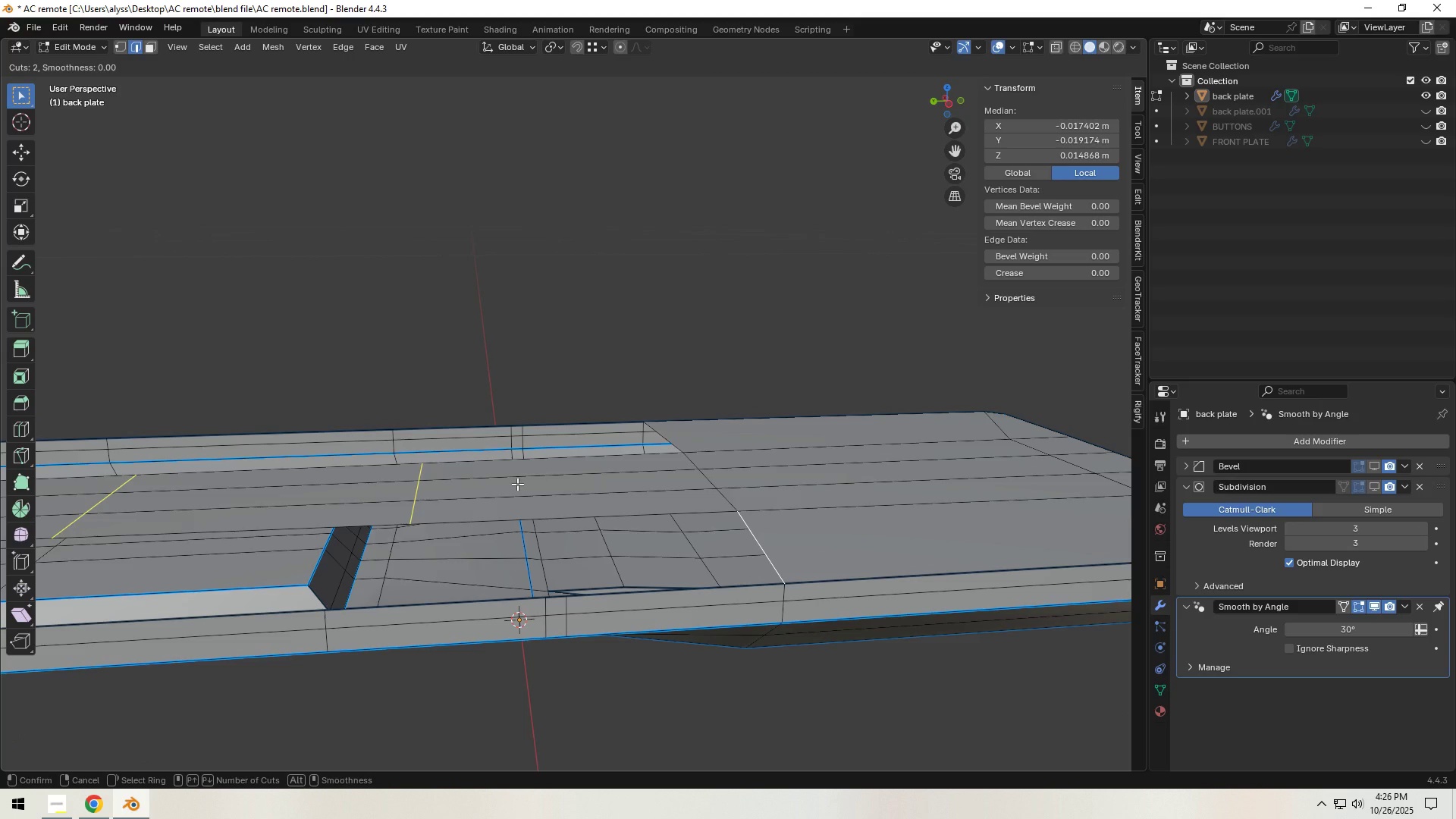 
left_click([517, 484])
 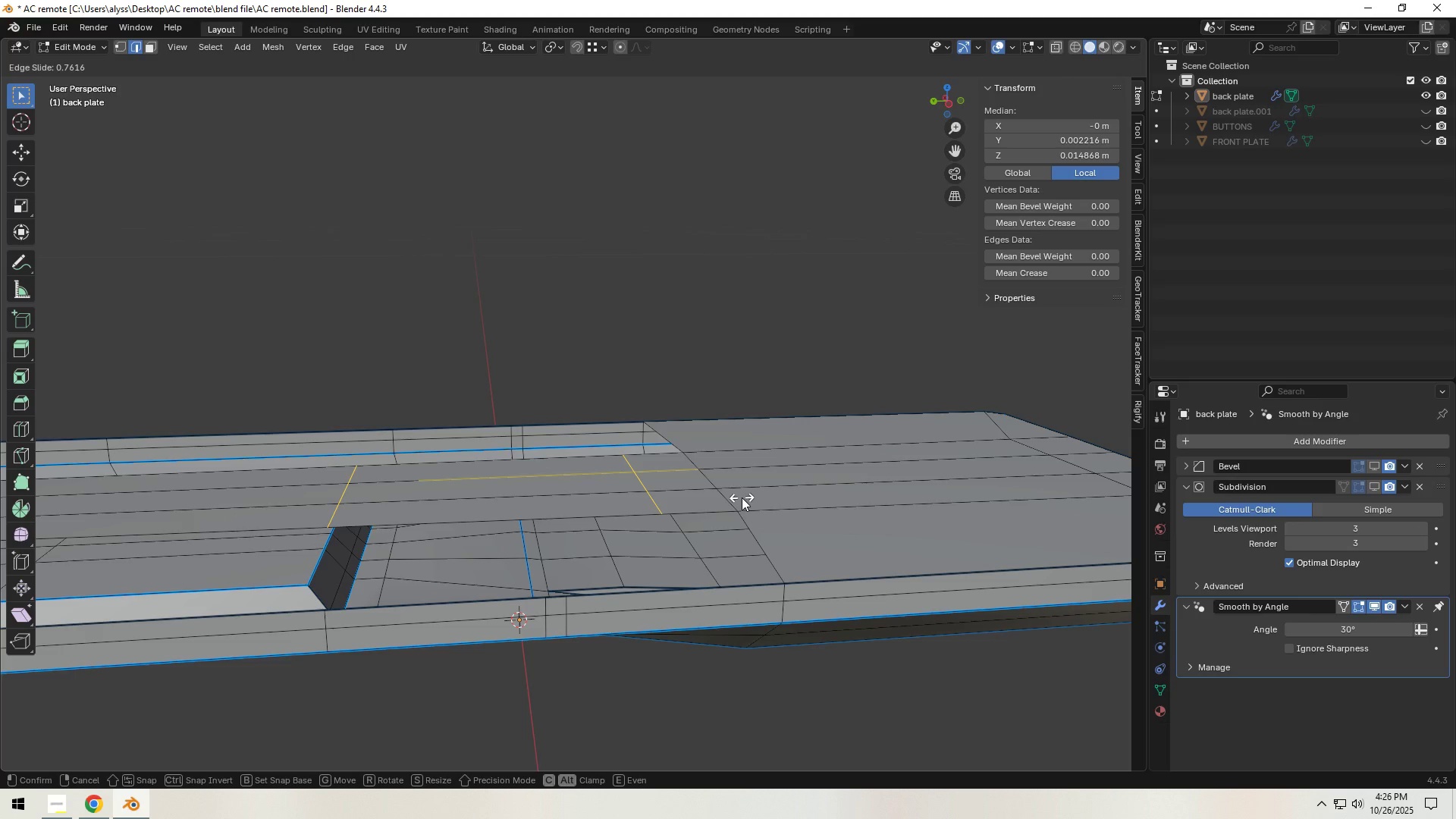 
left_click([742, 497])
 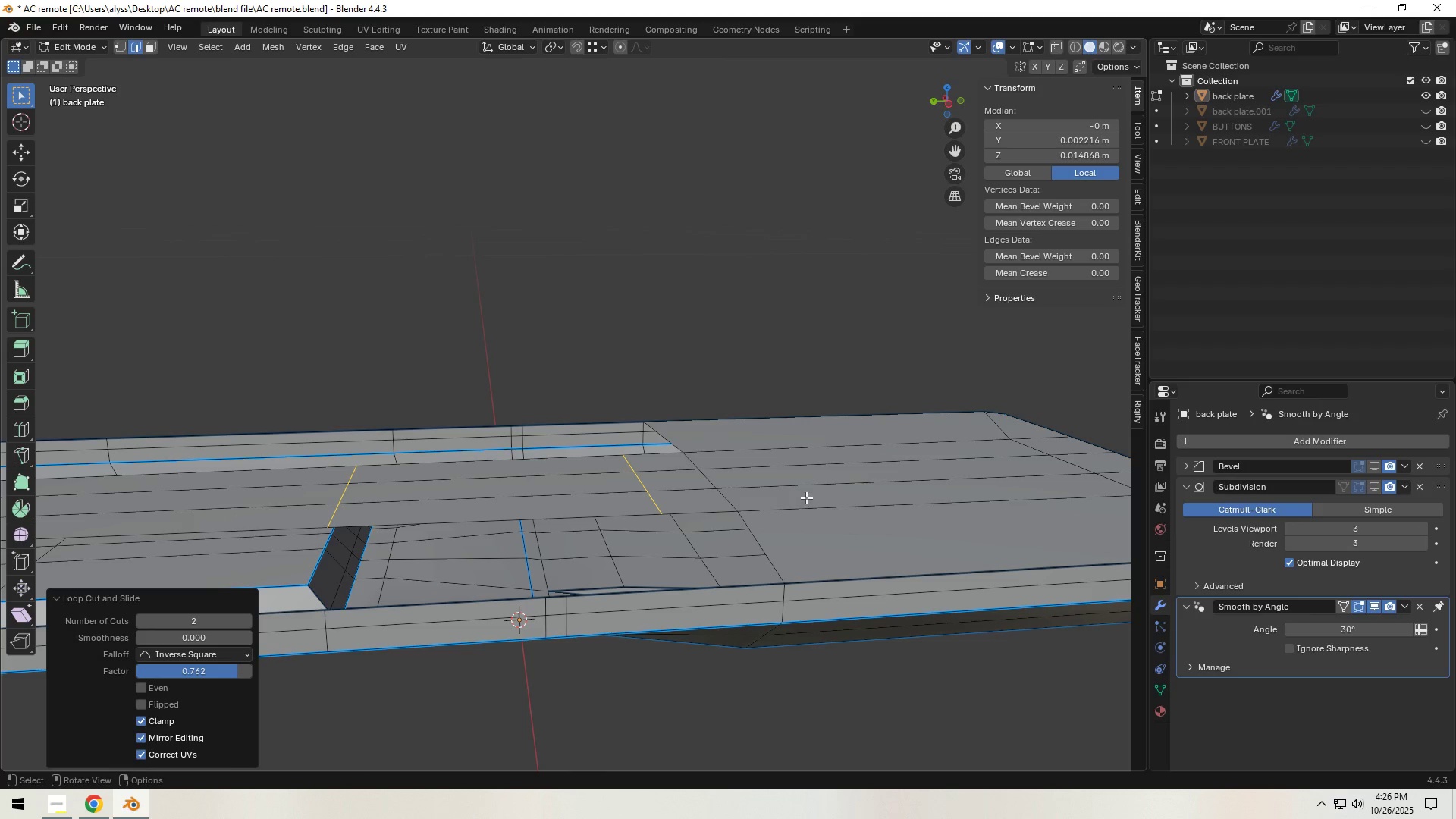 
type(sy)
 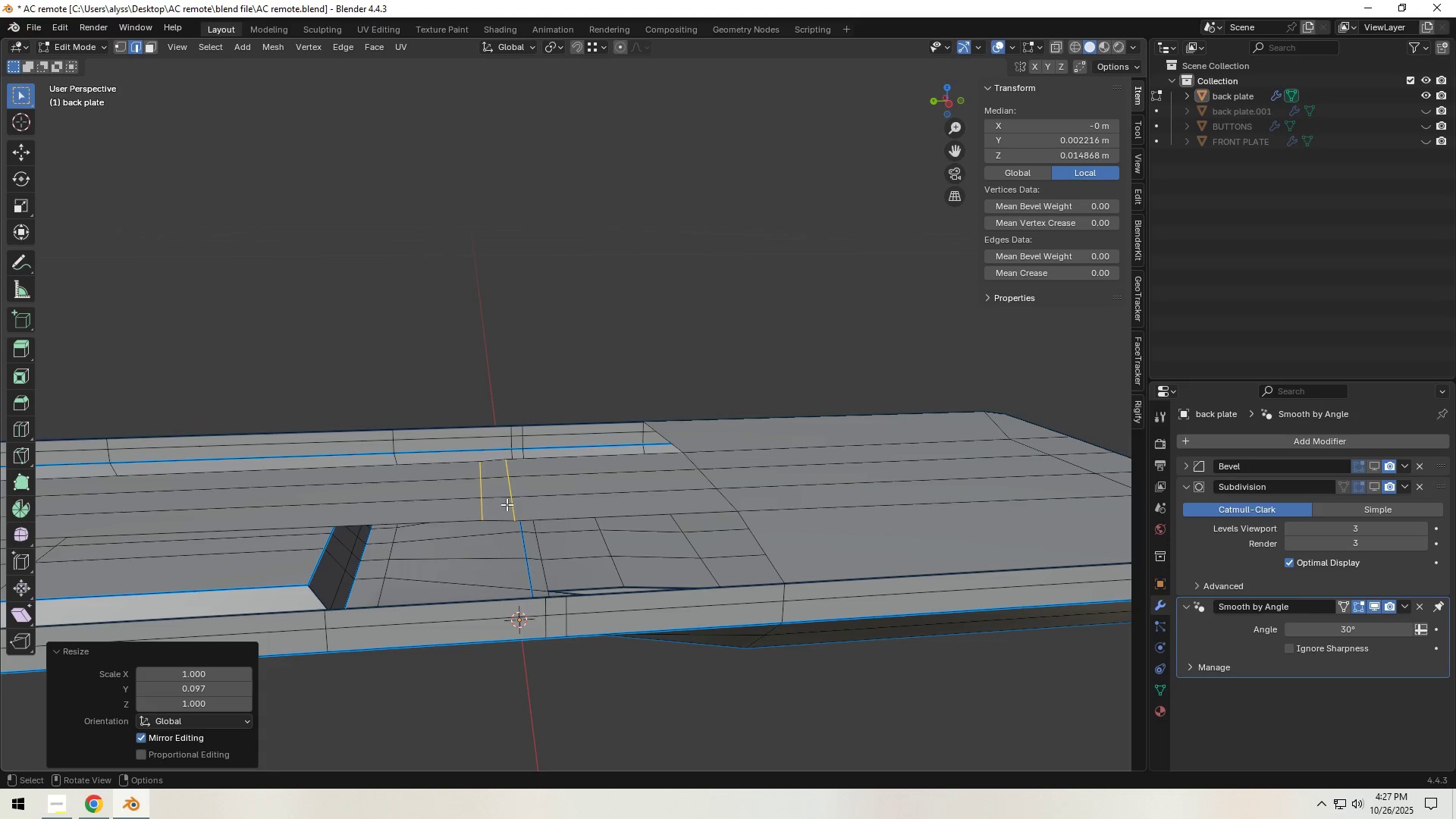 
hold_key(key=AltLeft, duration=0.38)
left_click([510, 507])
 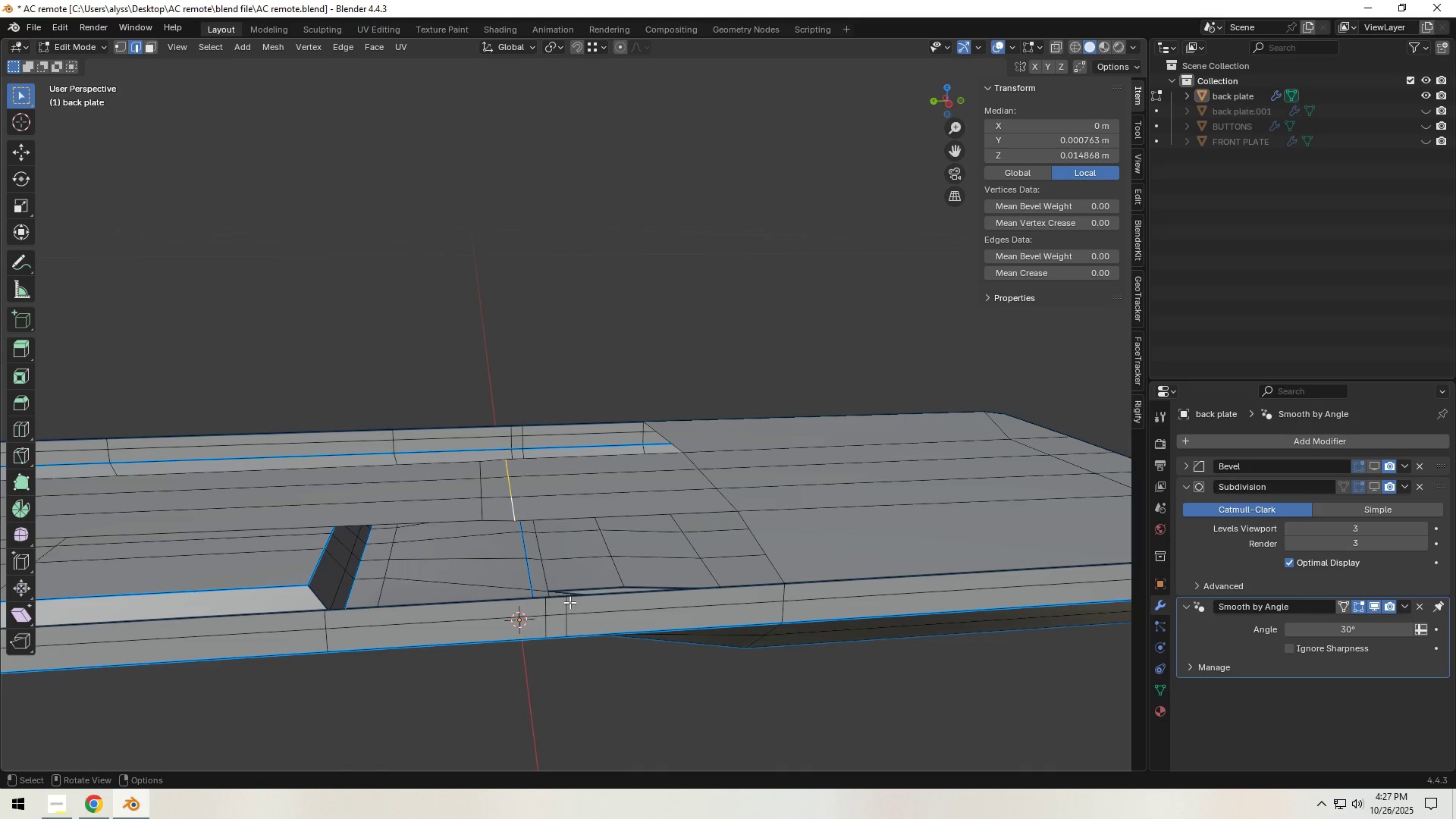 
type(gy)
 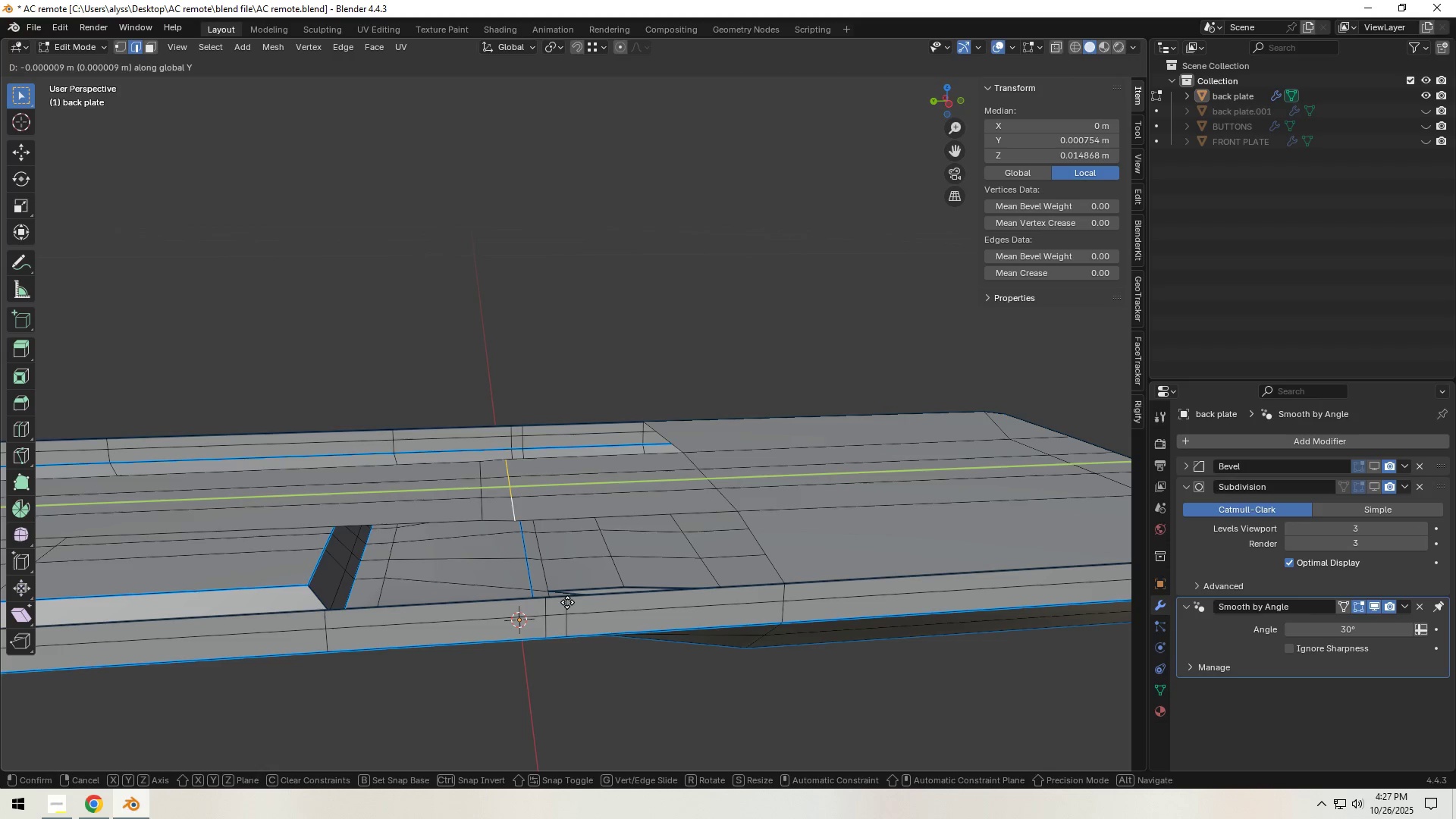 
hold_key(key=Z, duration=1.12)
 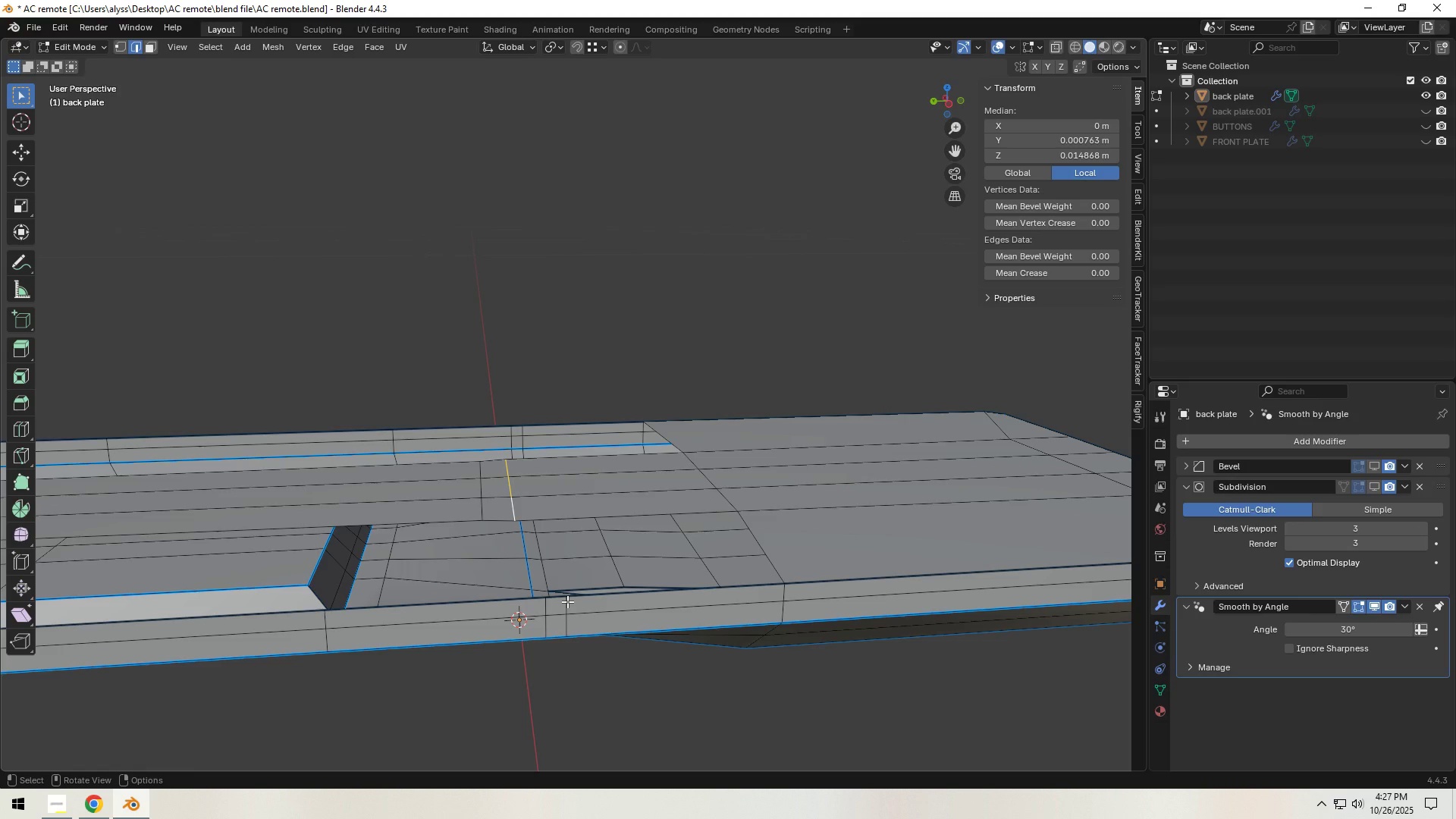 
right_click([567, 601])
 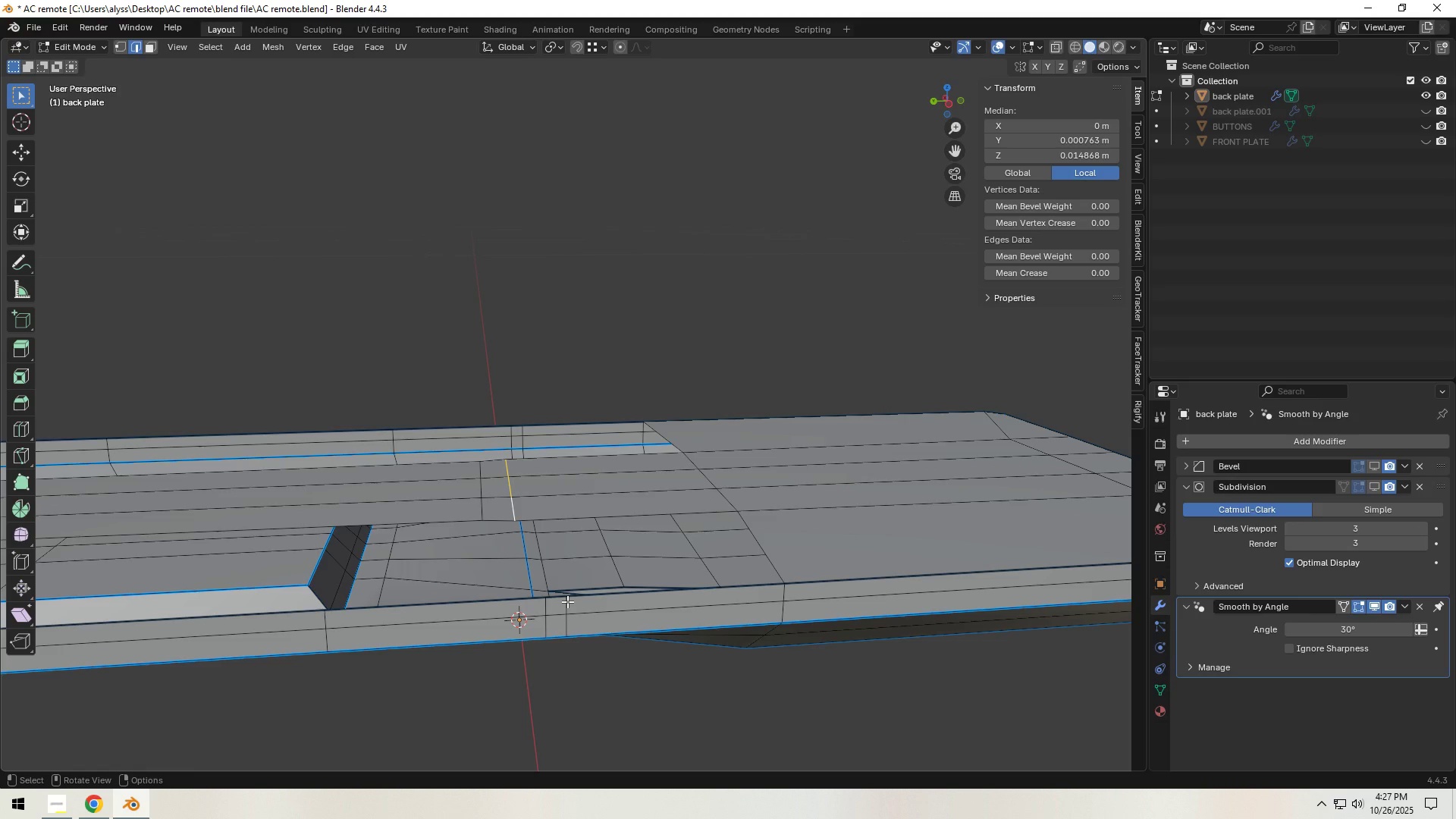 
type(gy)
 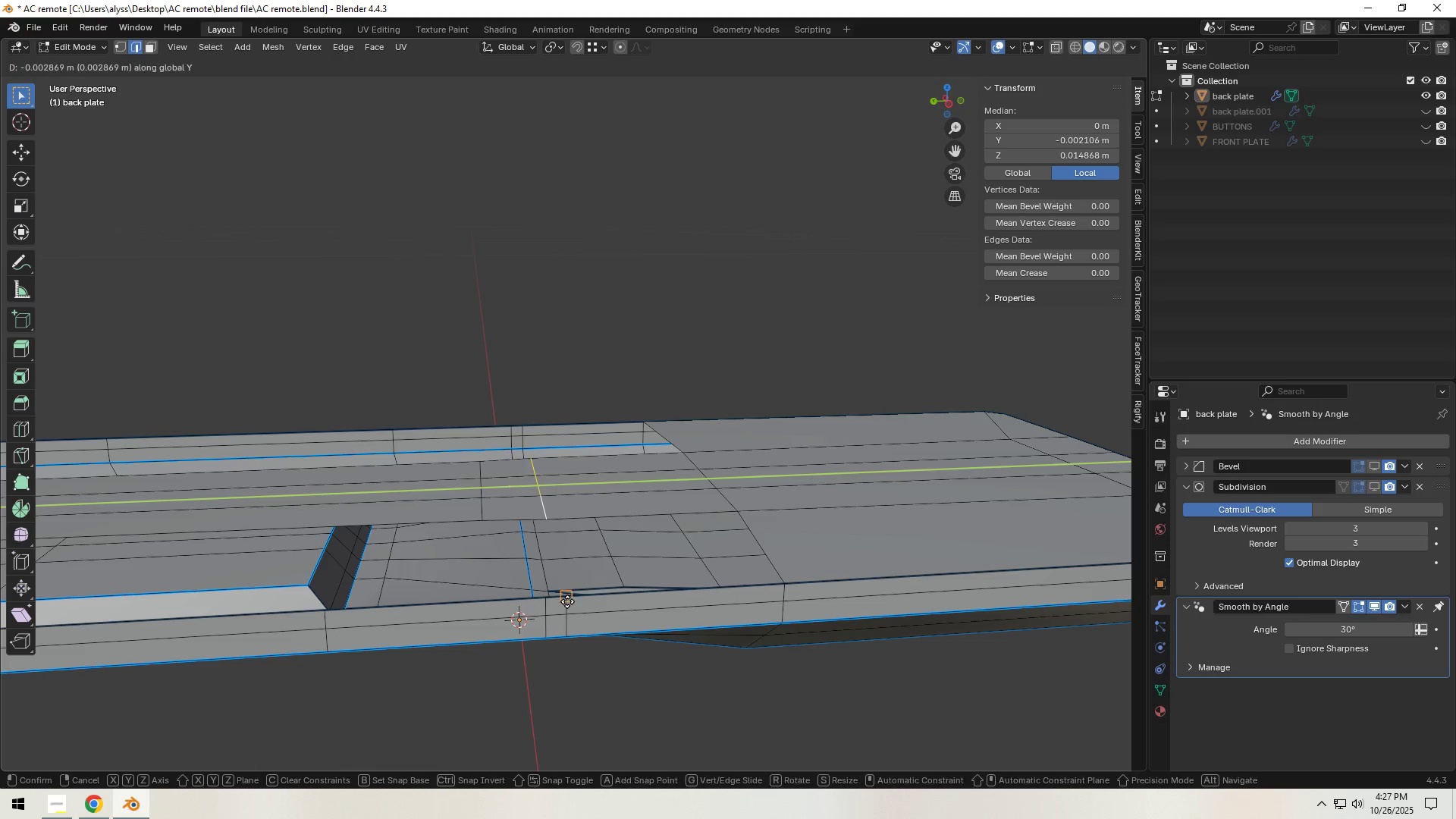 
hold_key(key=ControlLeft, duration=0.5)
left_click([567, 601])
 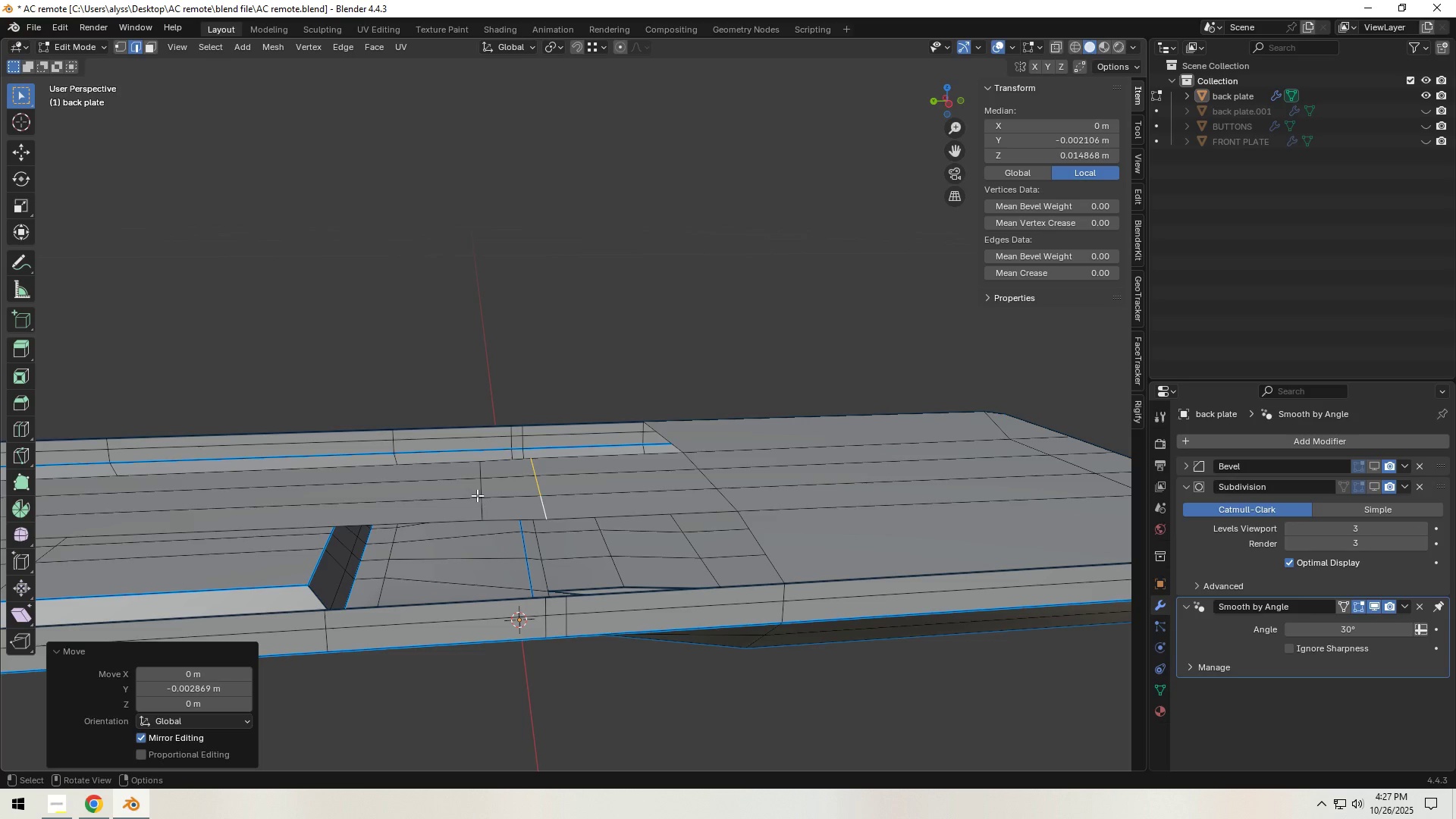 
left_click([476, 495])
 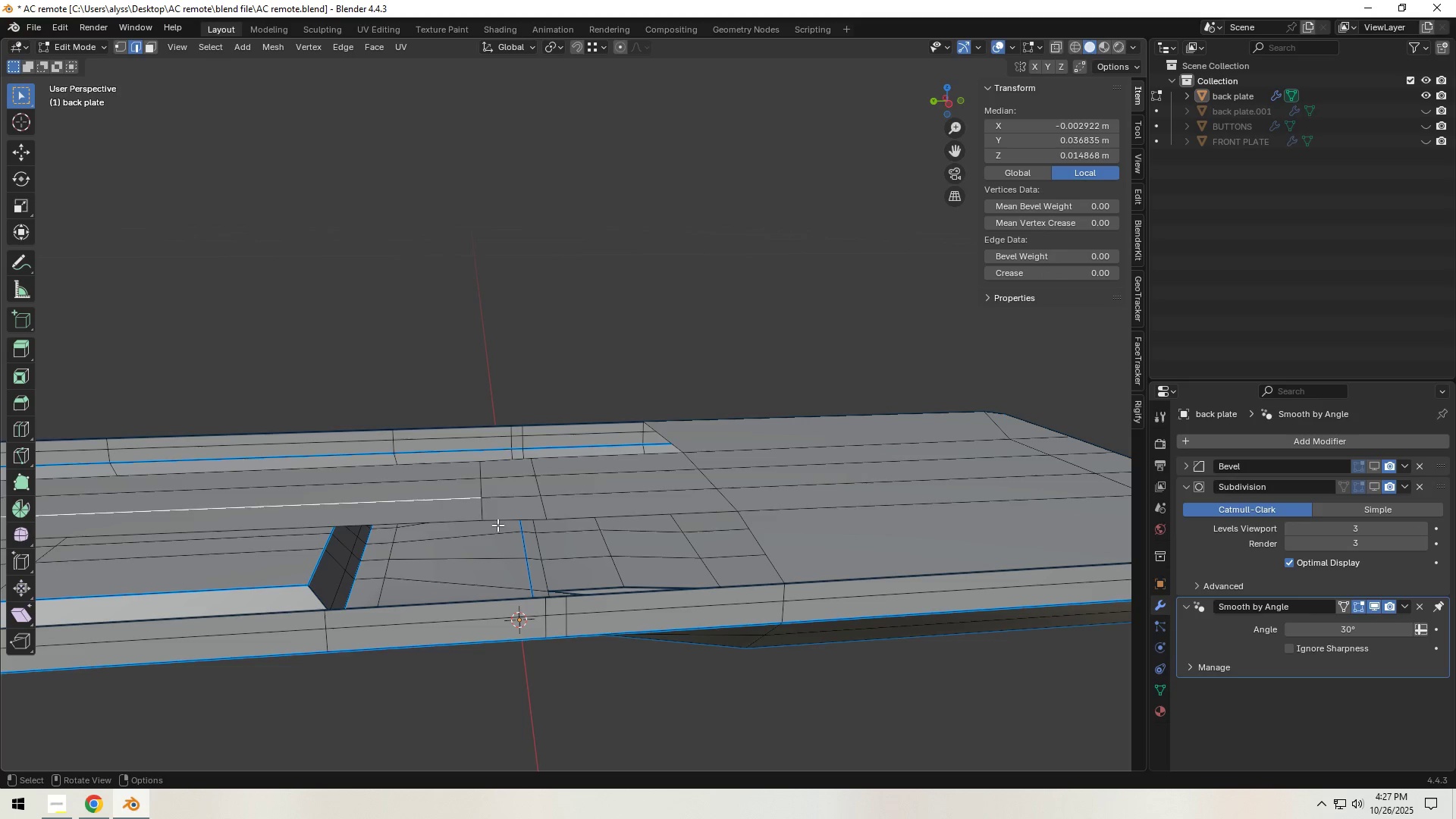 
hold_key(key=AltLeft, duration=0.37)
left_click([483, 509])
 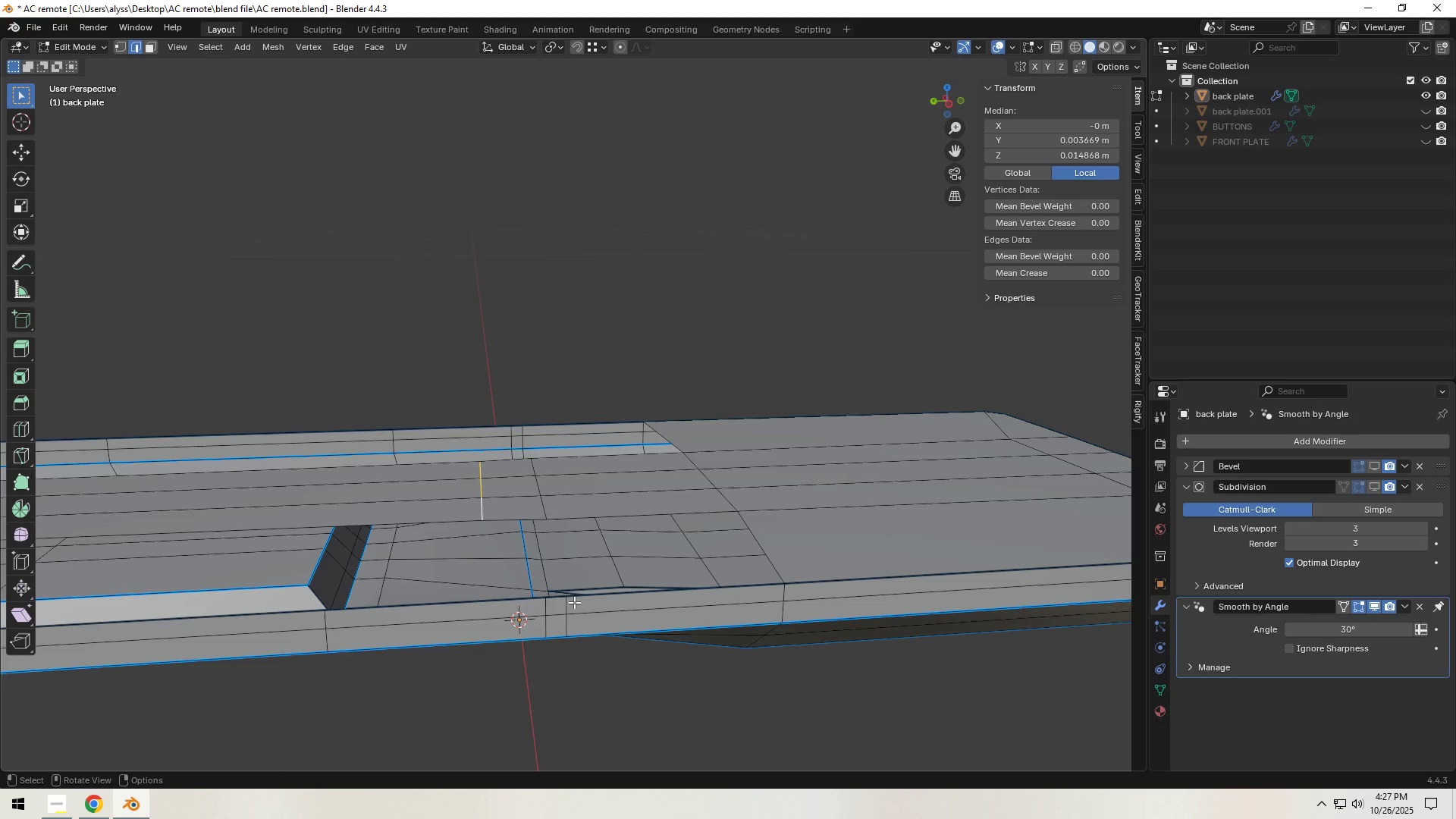 
type(gy)
 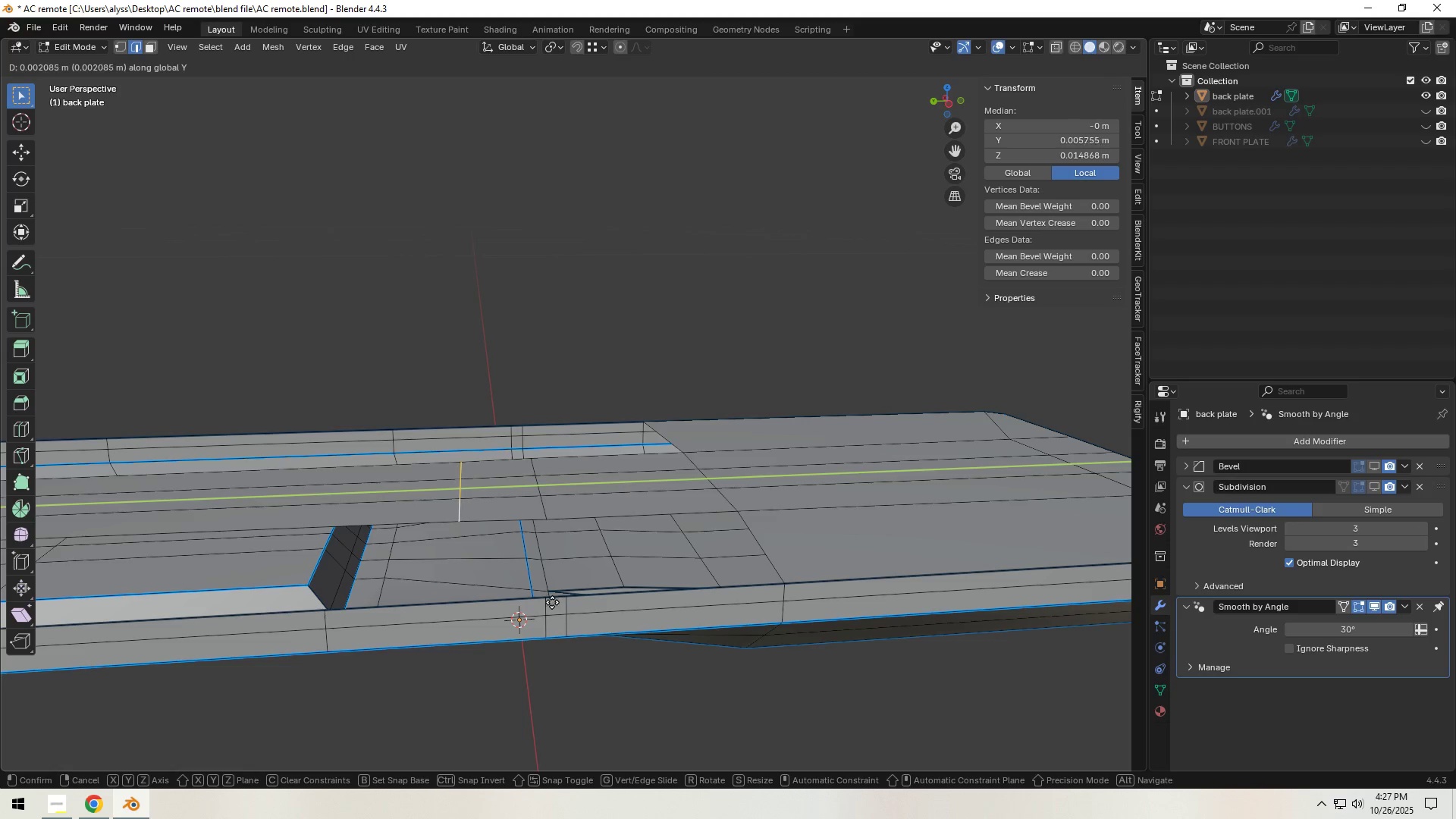 
hold_key(key=ControlLeft, duration=0.58)
left_click([547, 601])
 